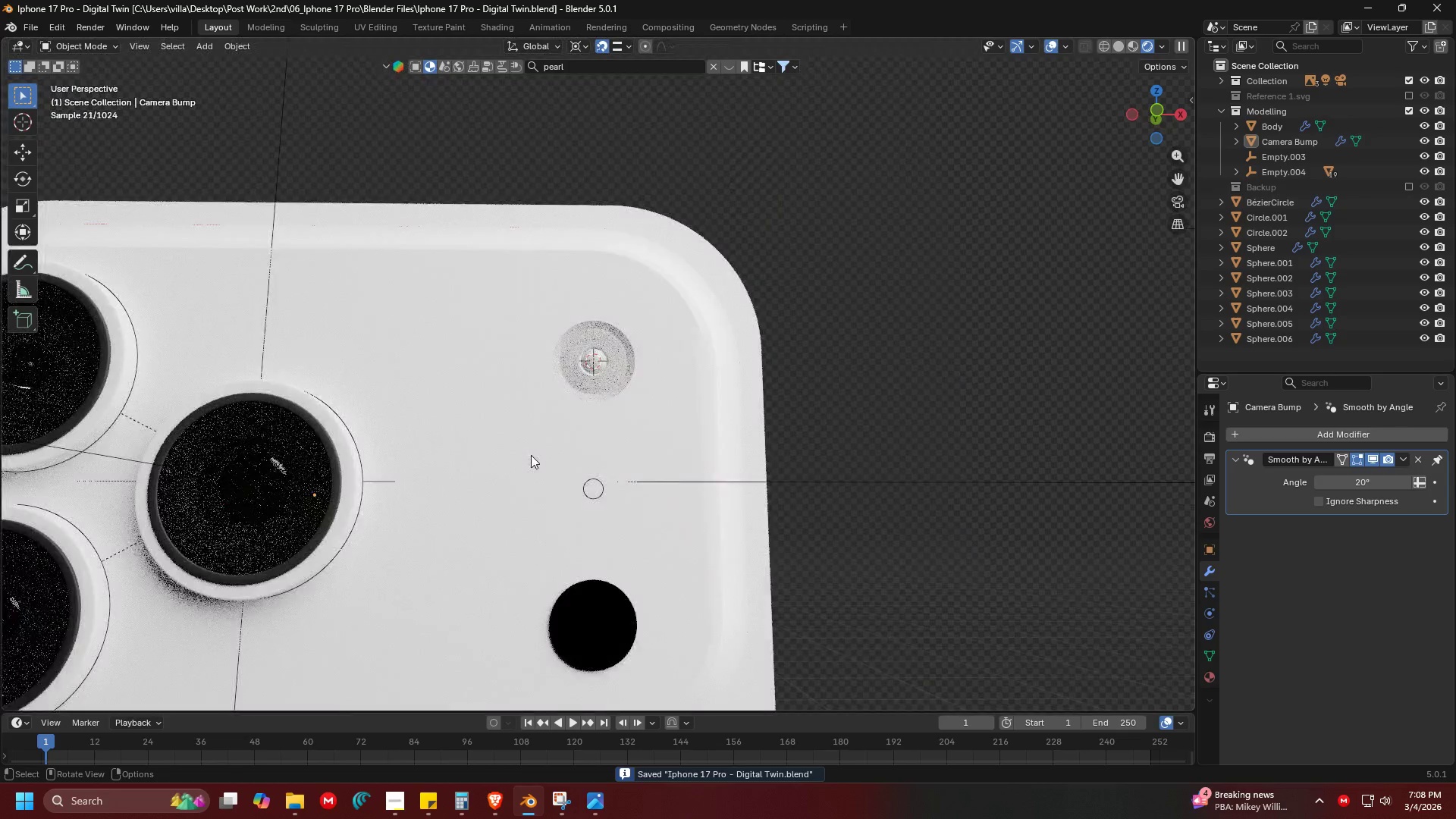 
key(Shift+ShiftLeft)
 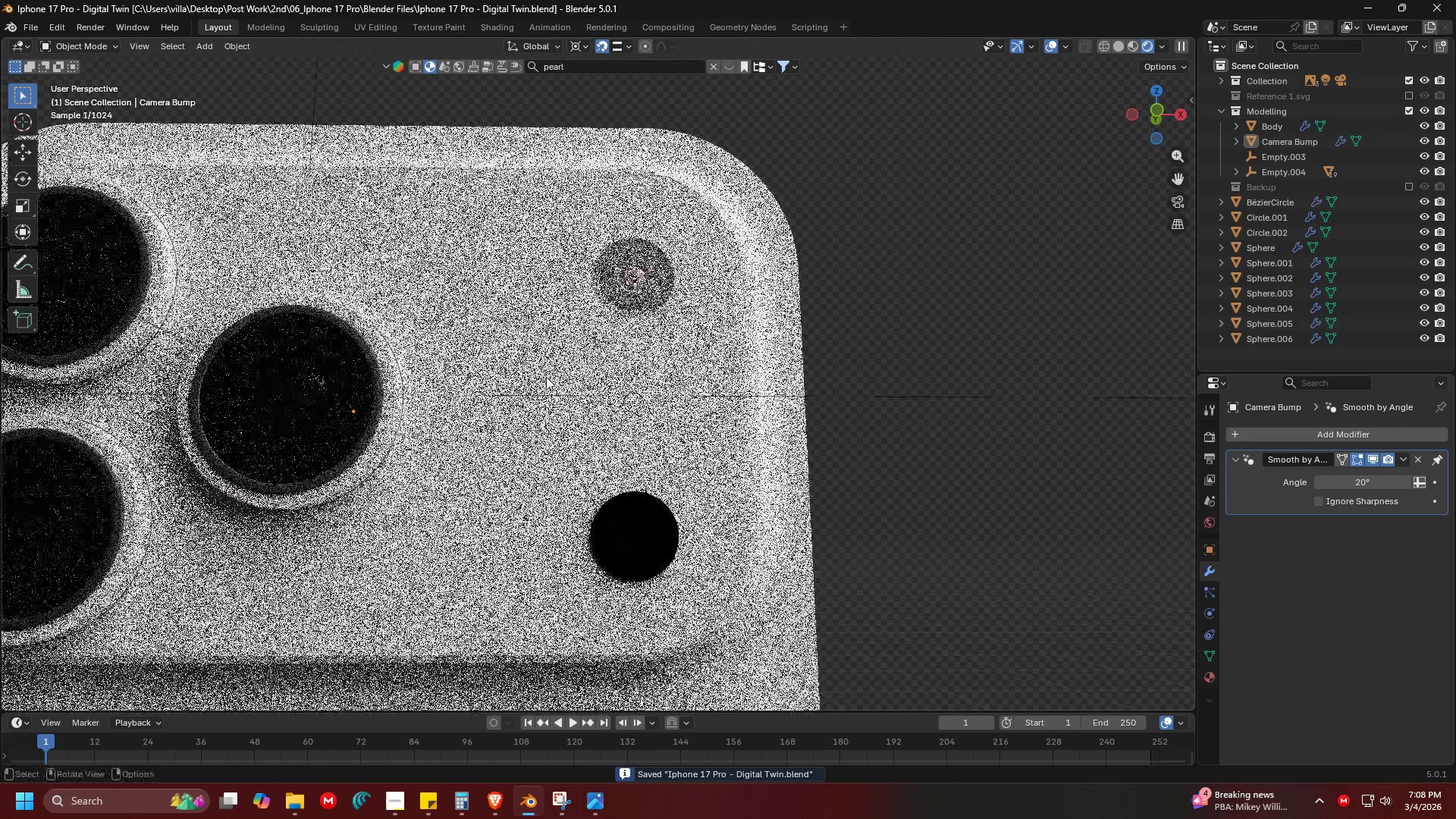 
scroll: coordinate [623, 428], scroll_direction: up, amount: 5.0
 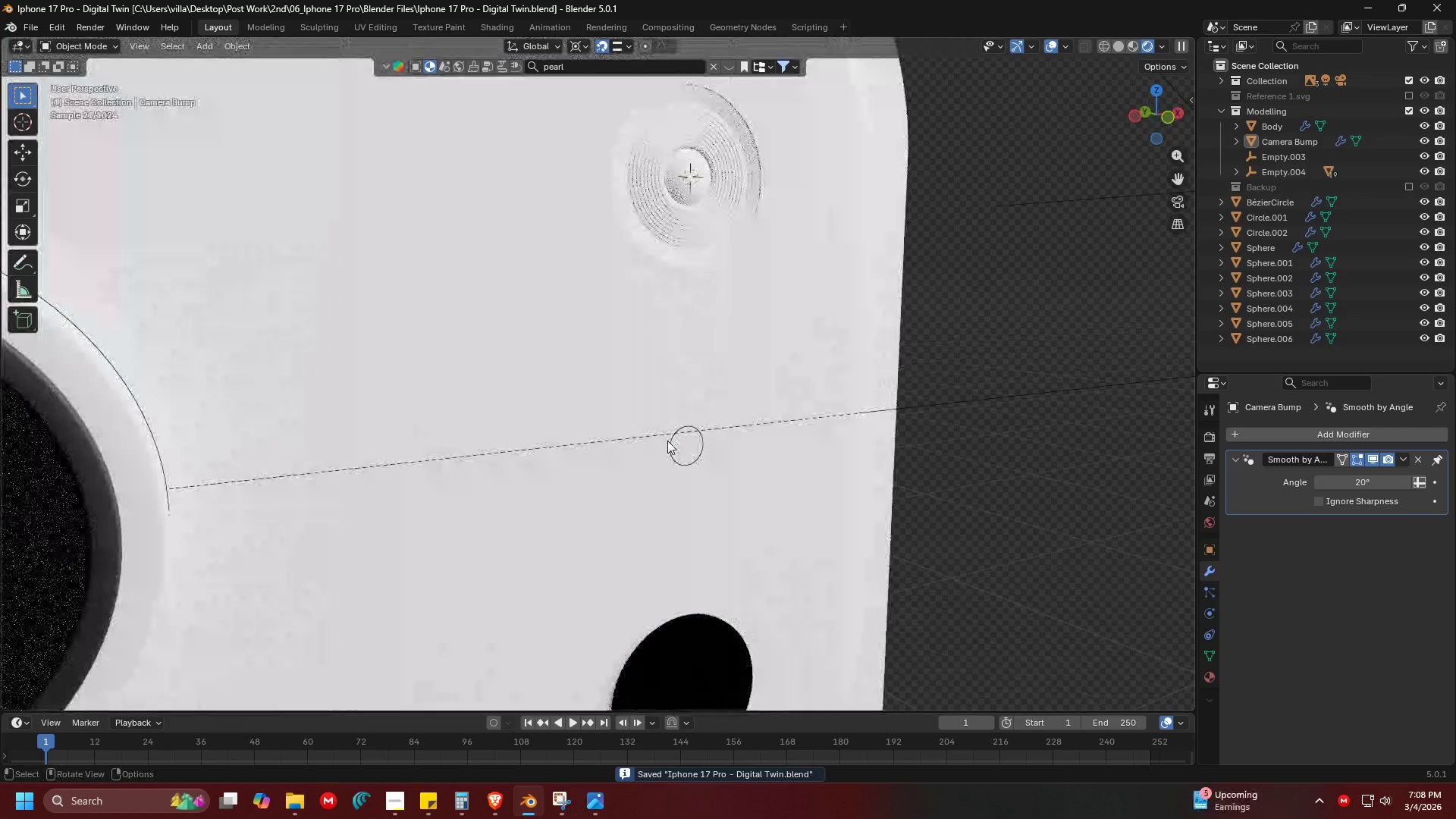 
key(Tab)
 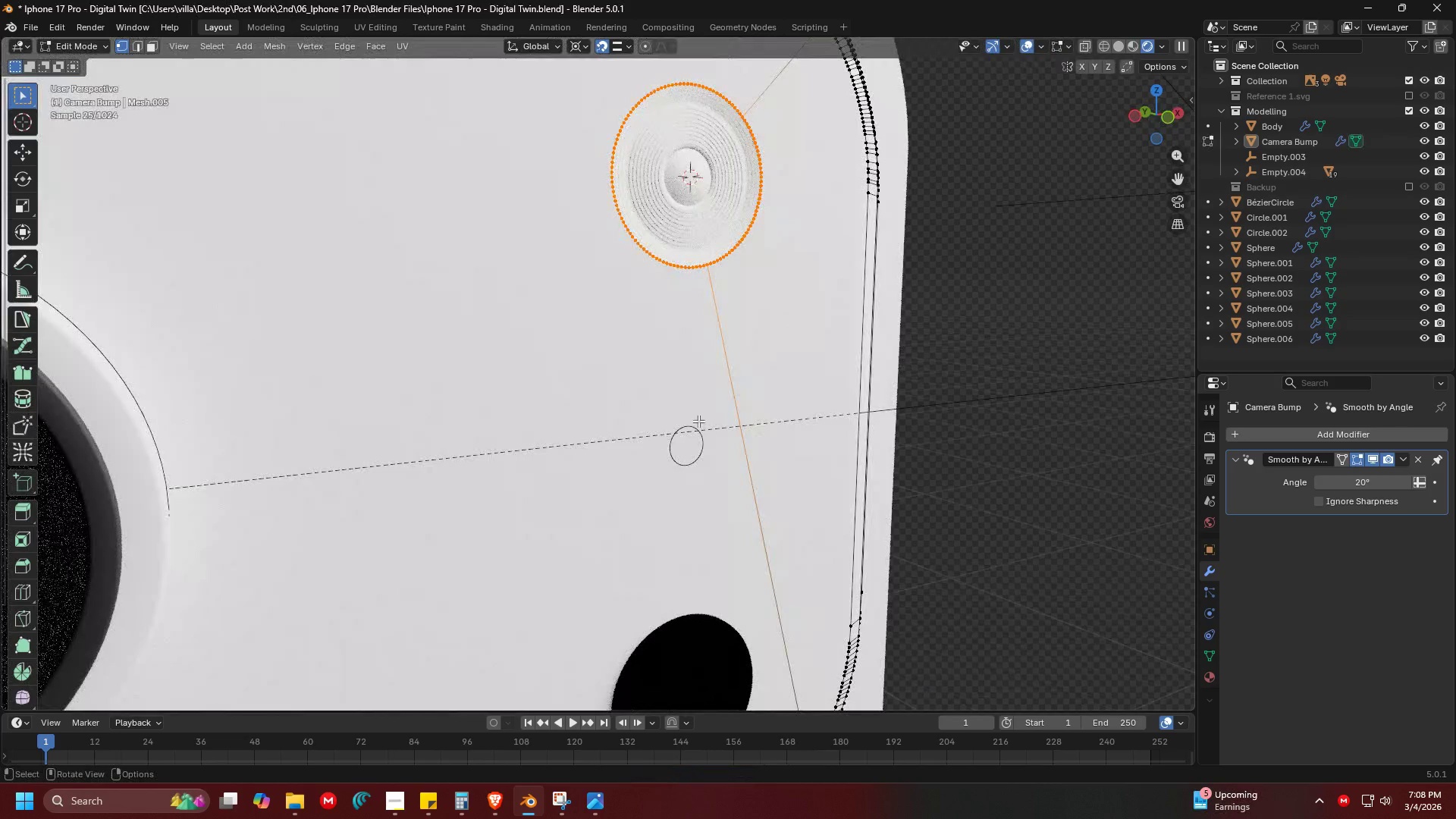 
key(Tab)
 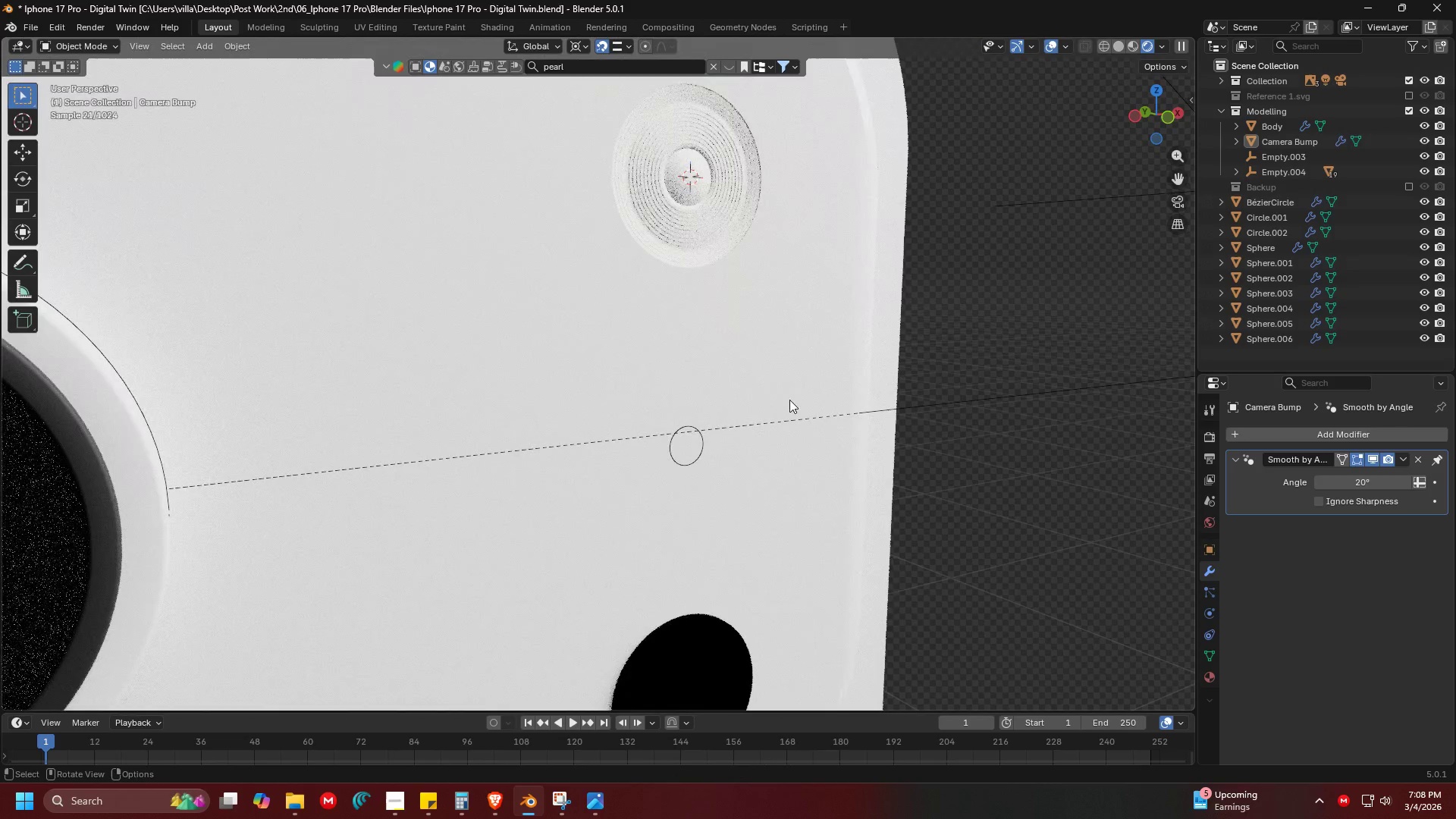 
left_click([778, 418])
 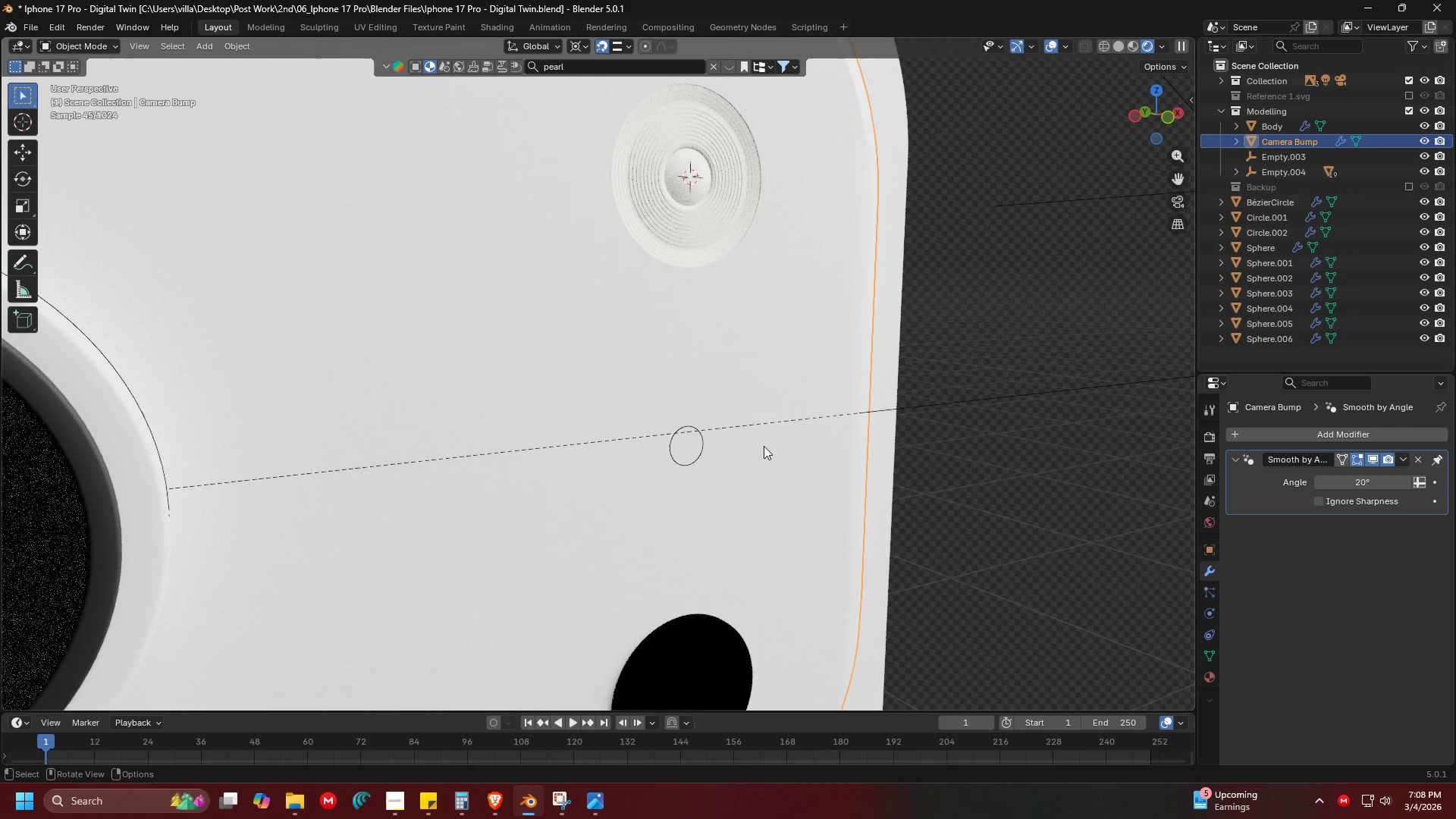 
key(Shift+ShiftLeft)
 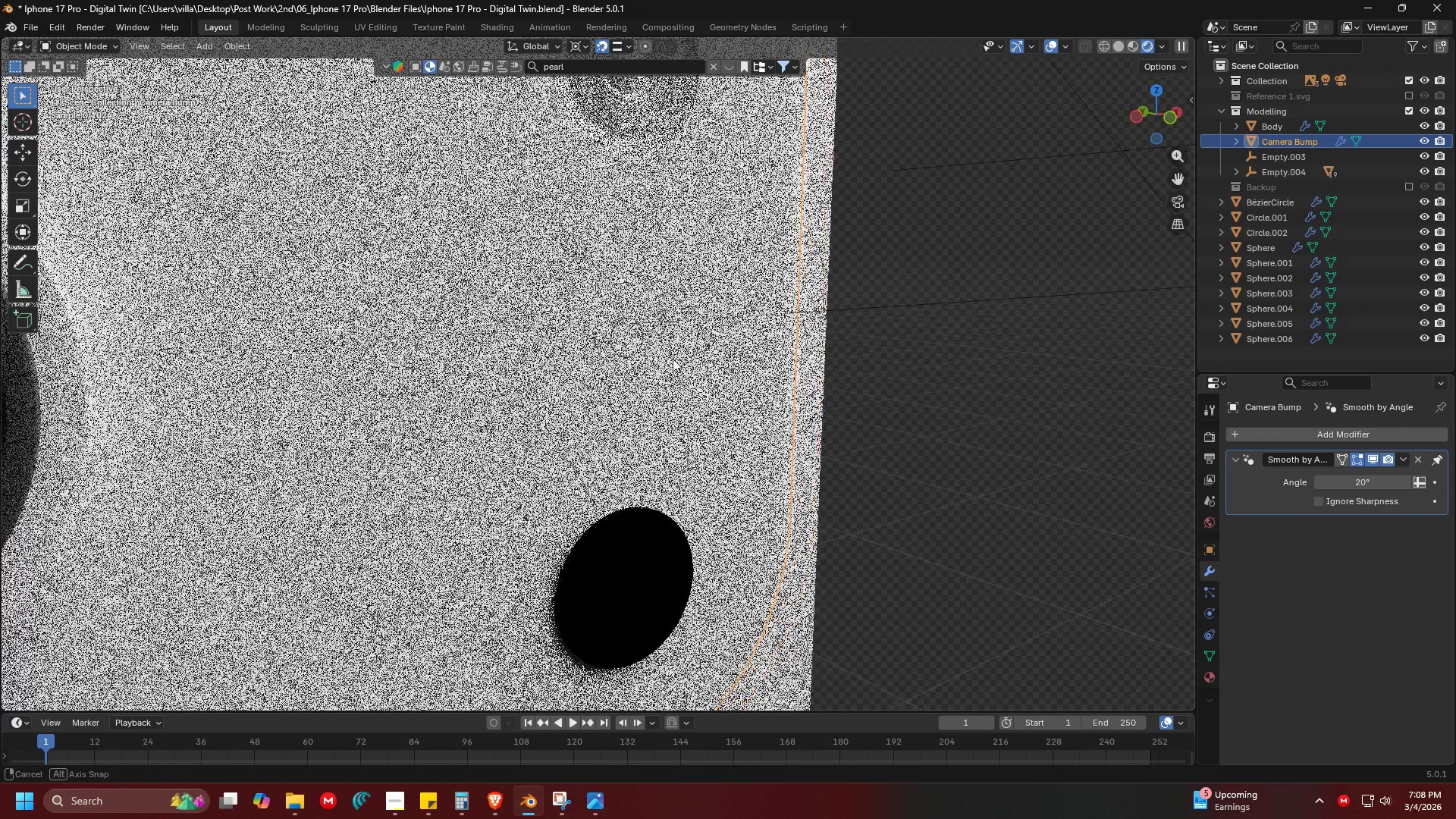 
key(Z)
 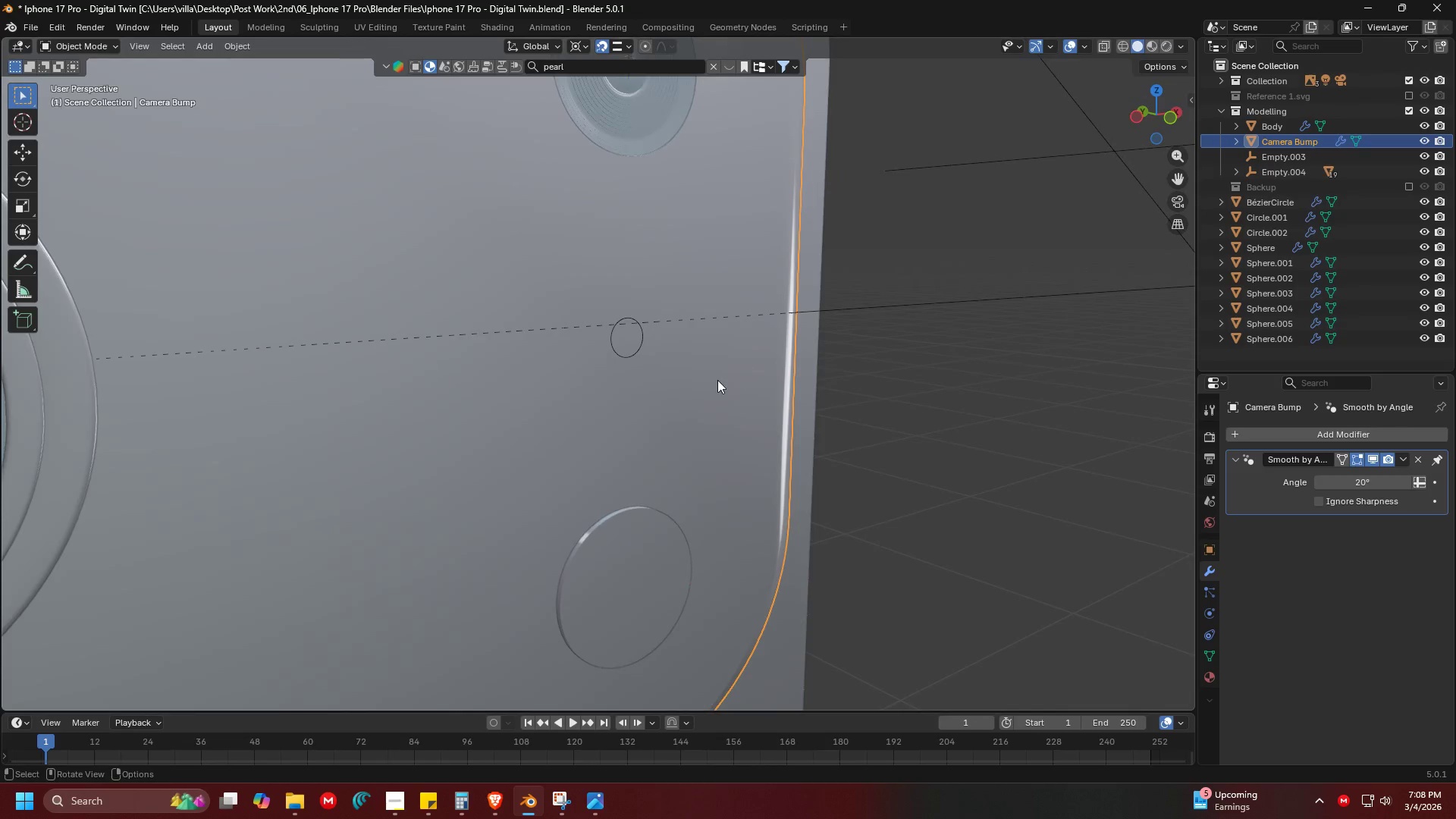 
key(Control+ControlLeft)
 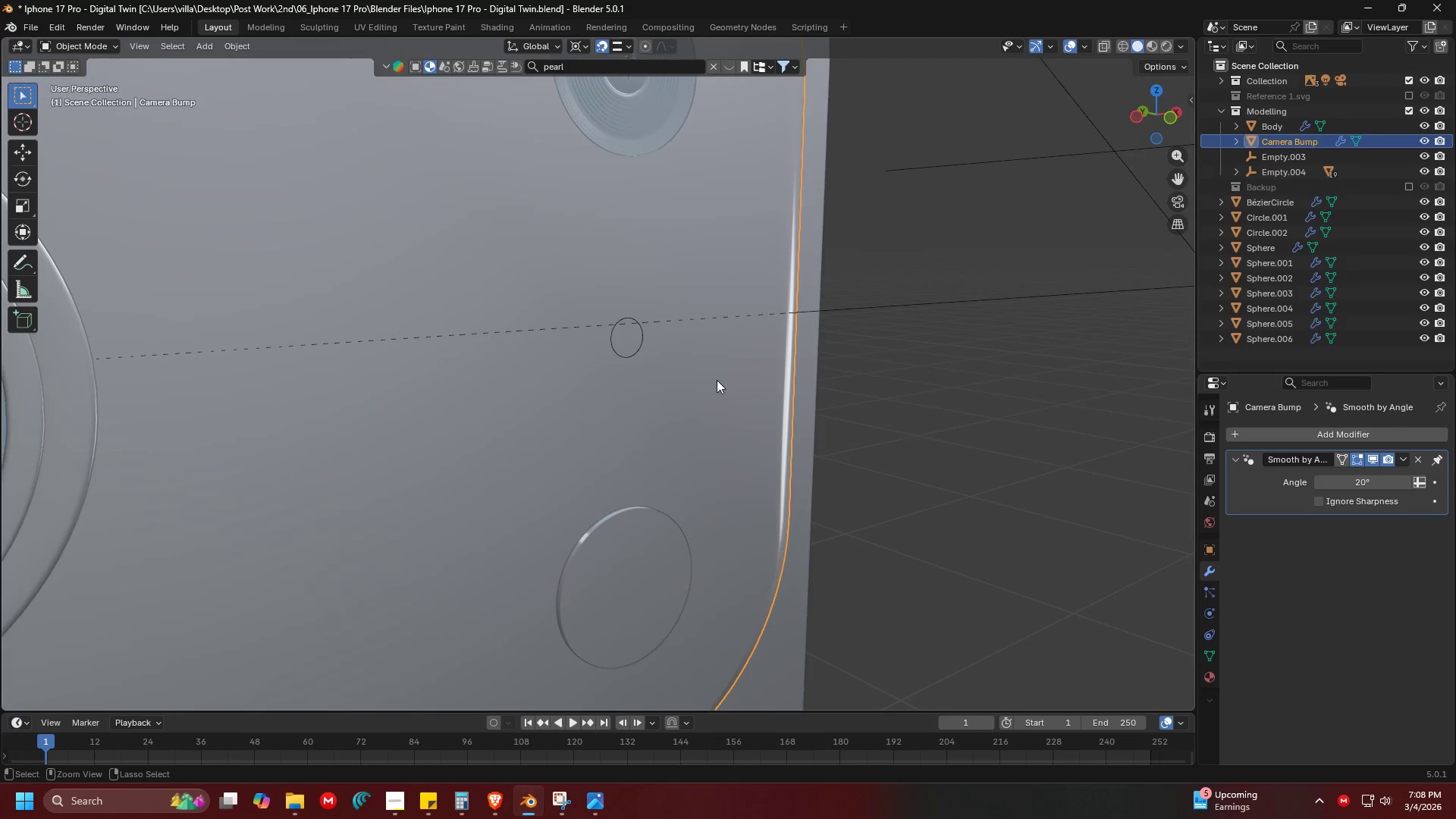 
key(Control+S)
 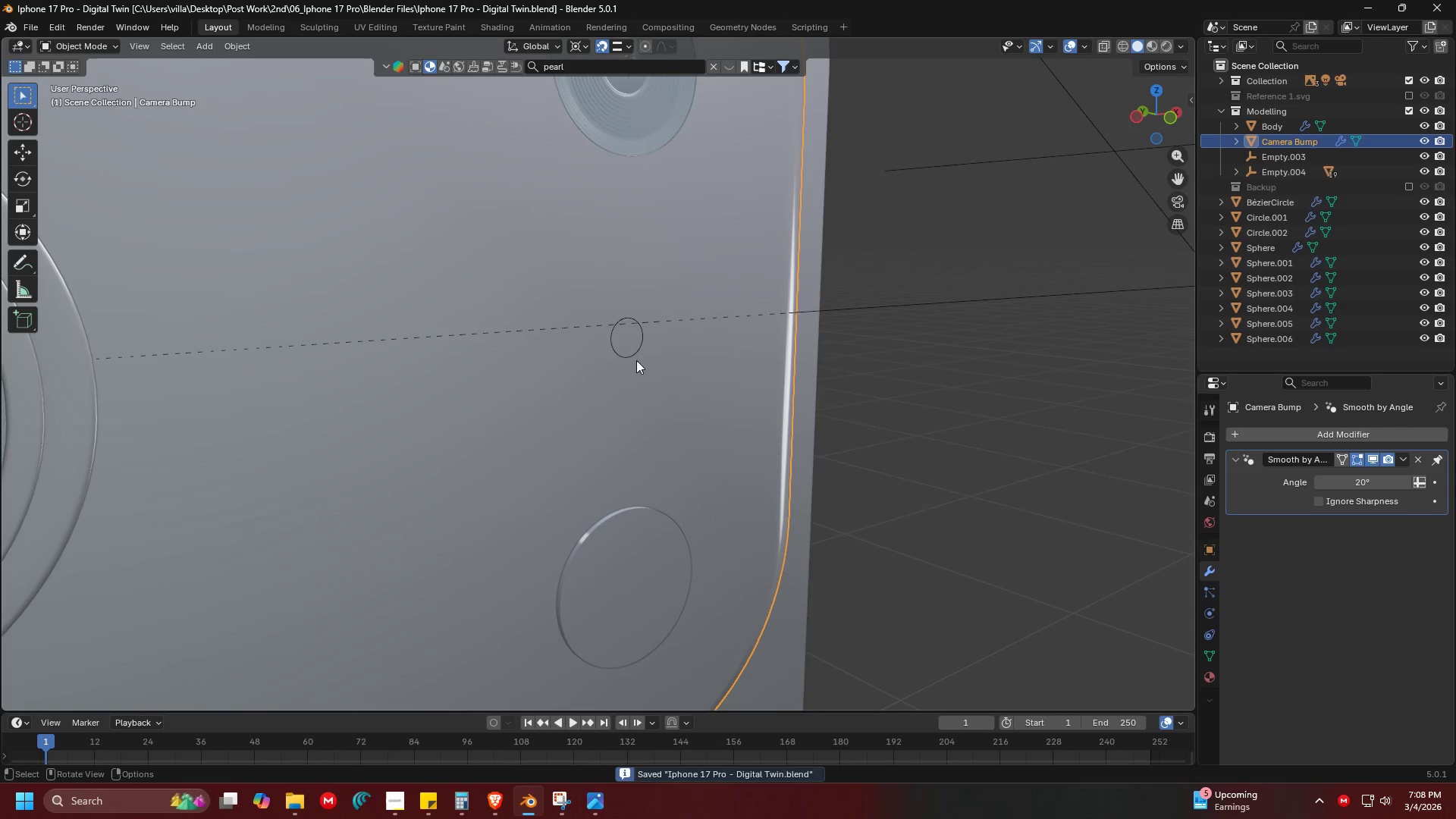 
left_click([626, 354])
 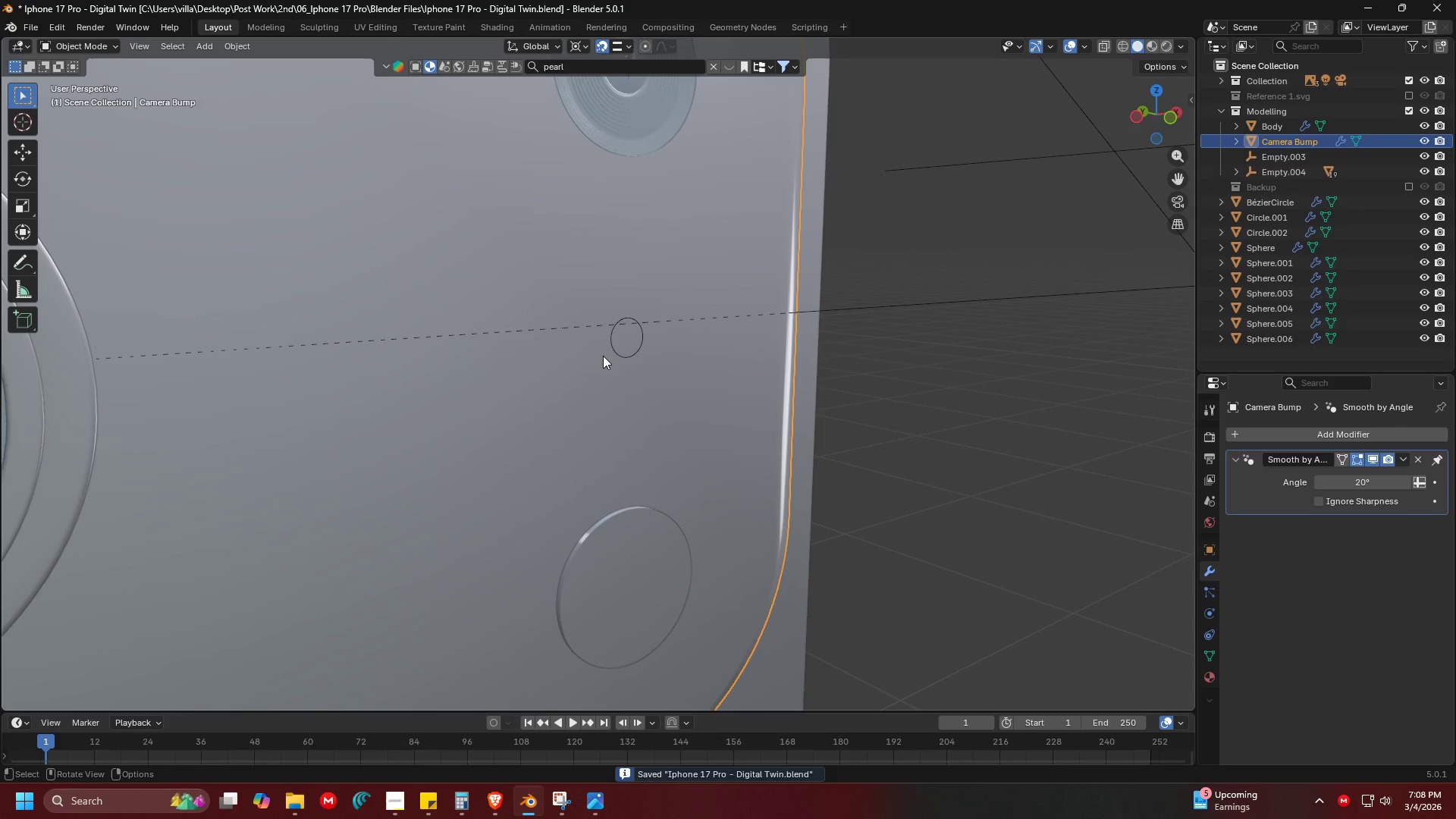 
double_click([614, 356])
 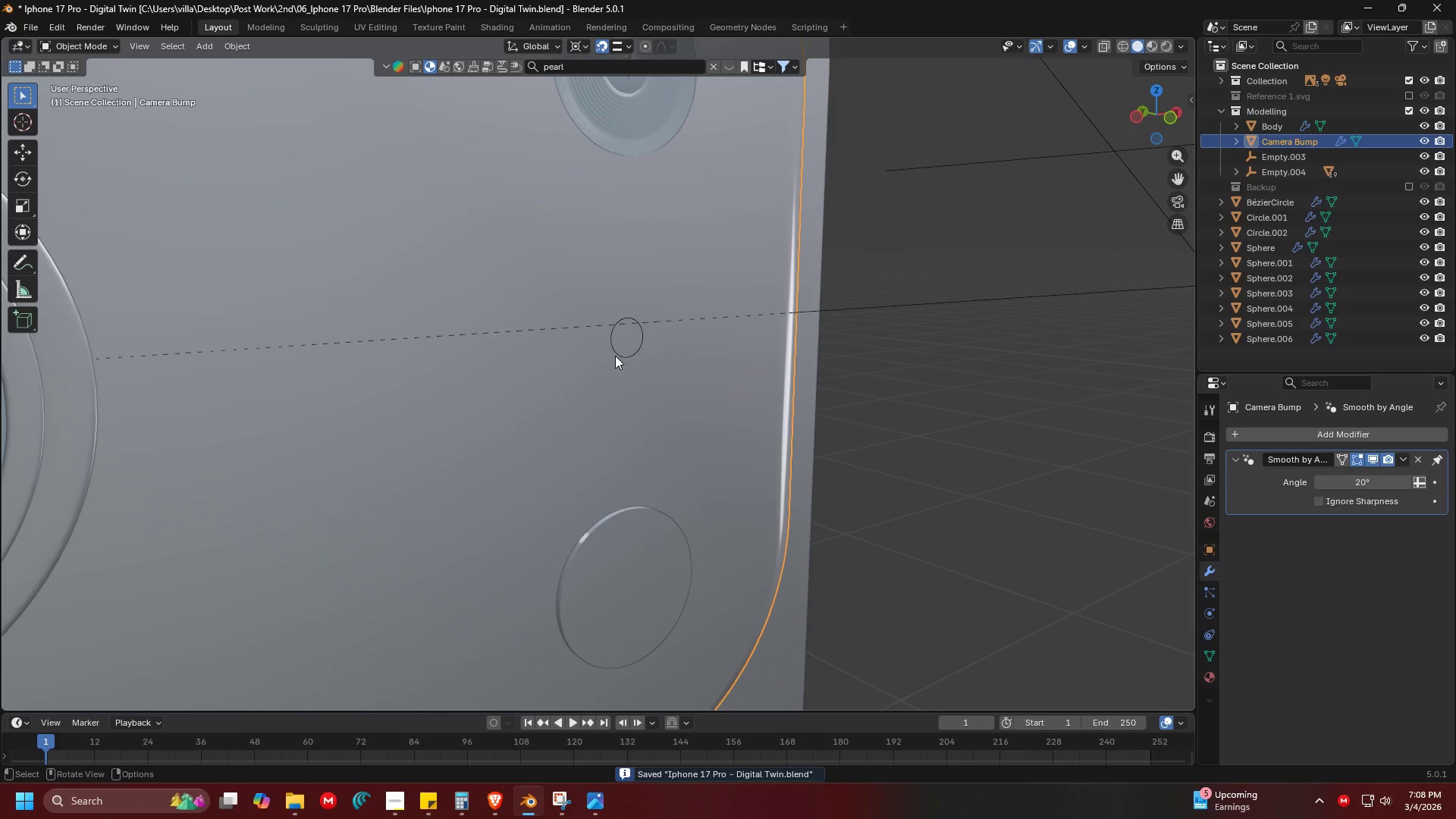 
triple_click([616, 355])
 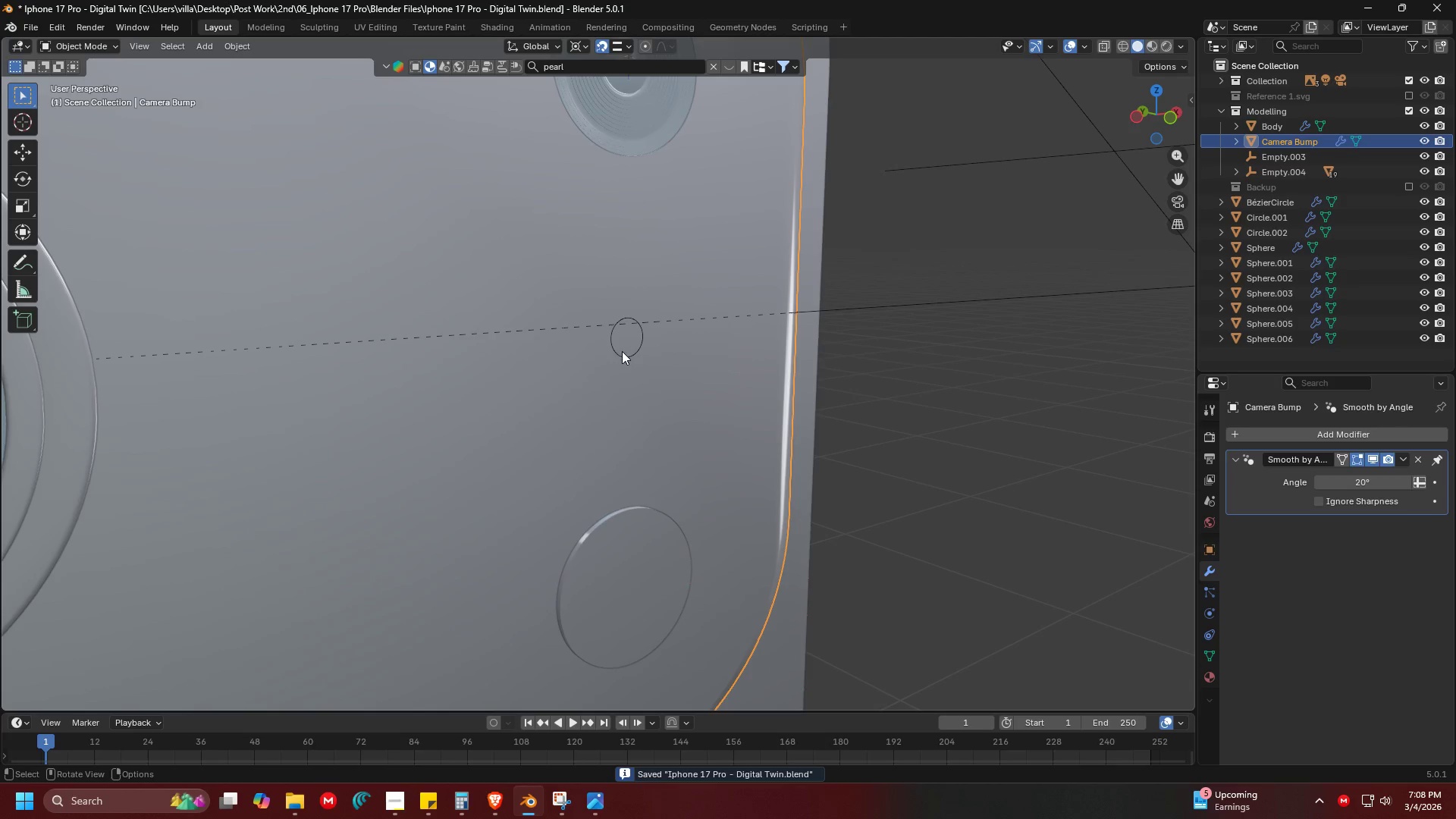 
triple_click([622, 351])
 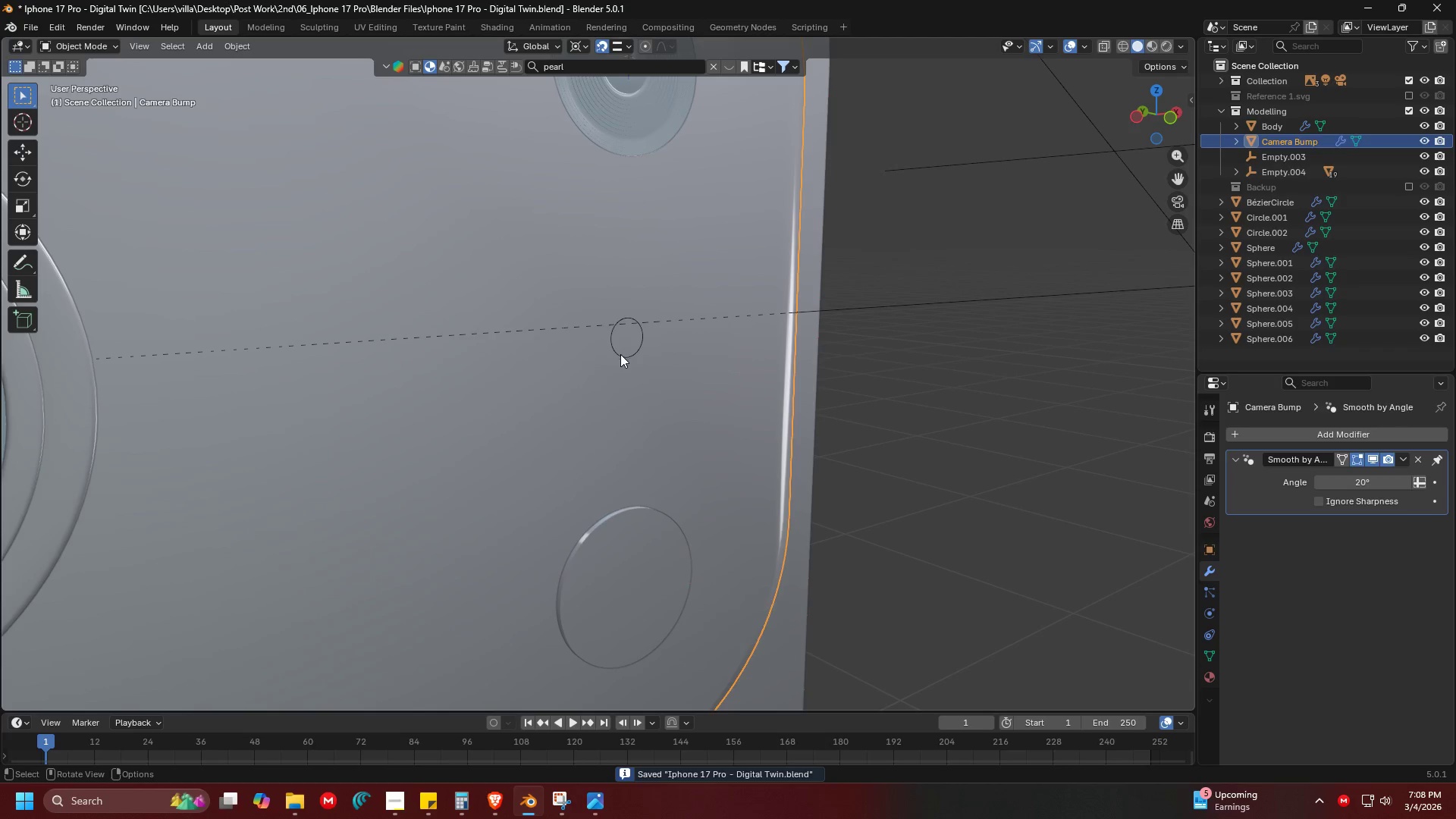 
double_click([620, 356])
 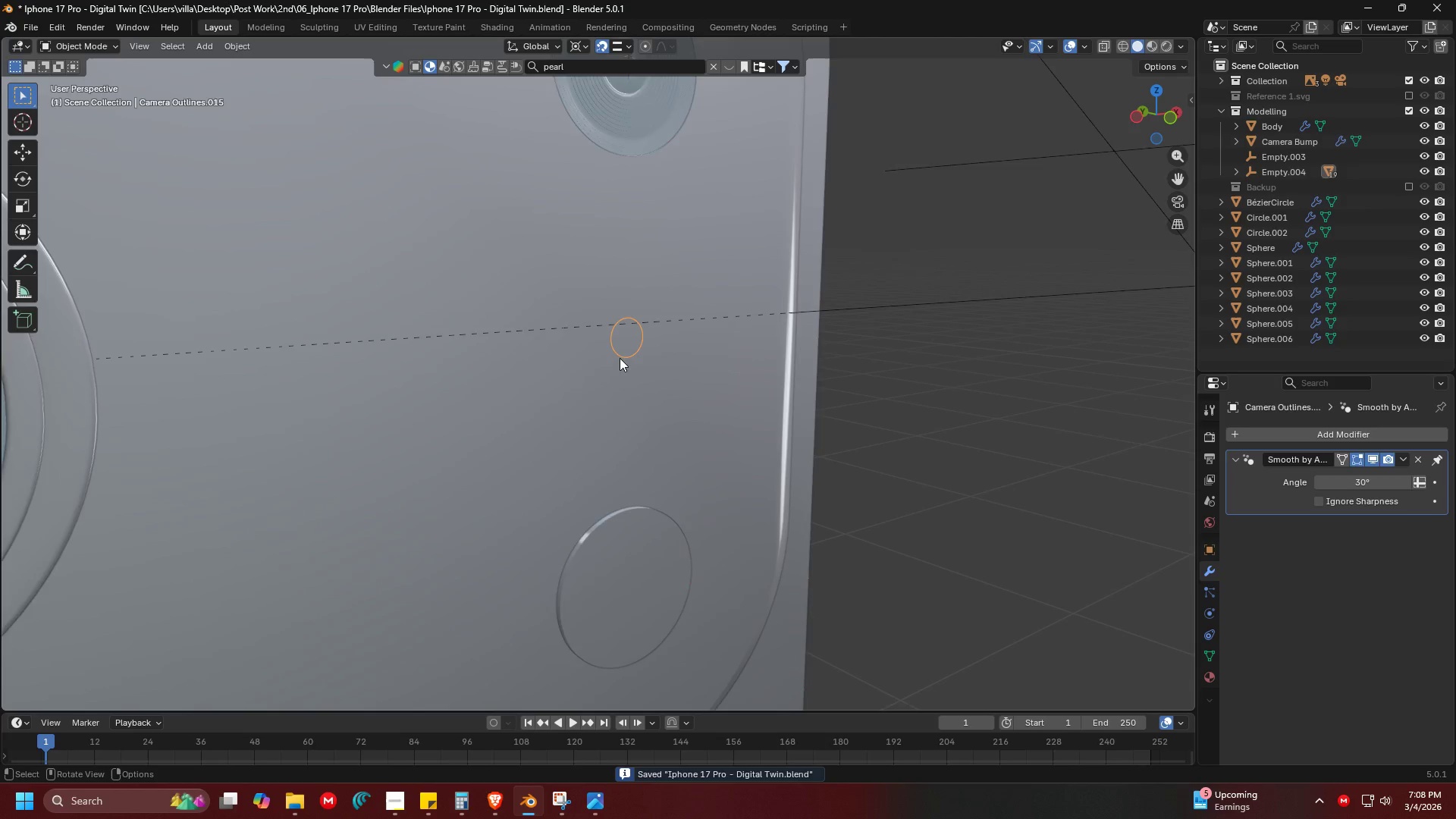 
key(Shift+ShiftLeft)
 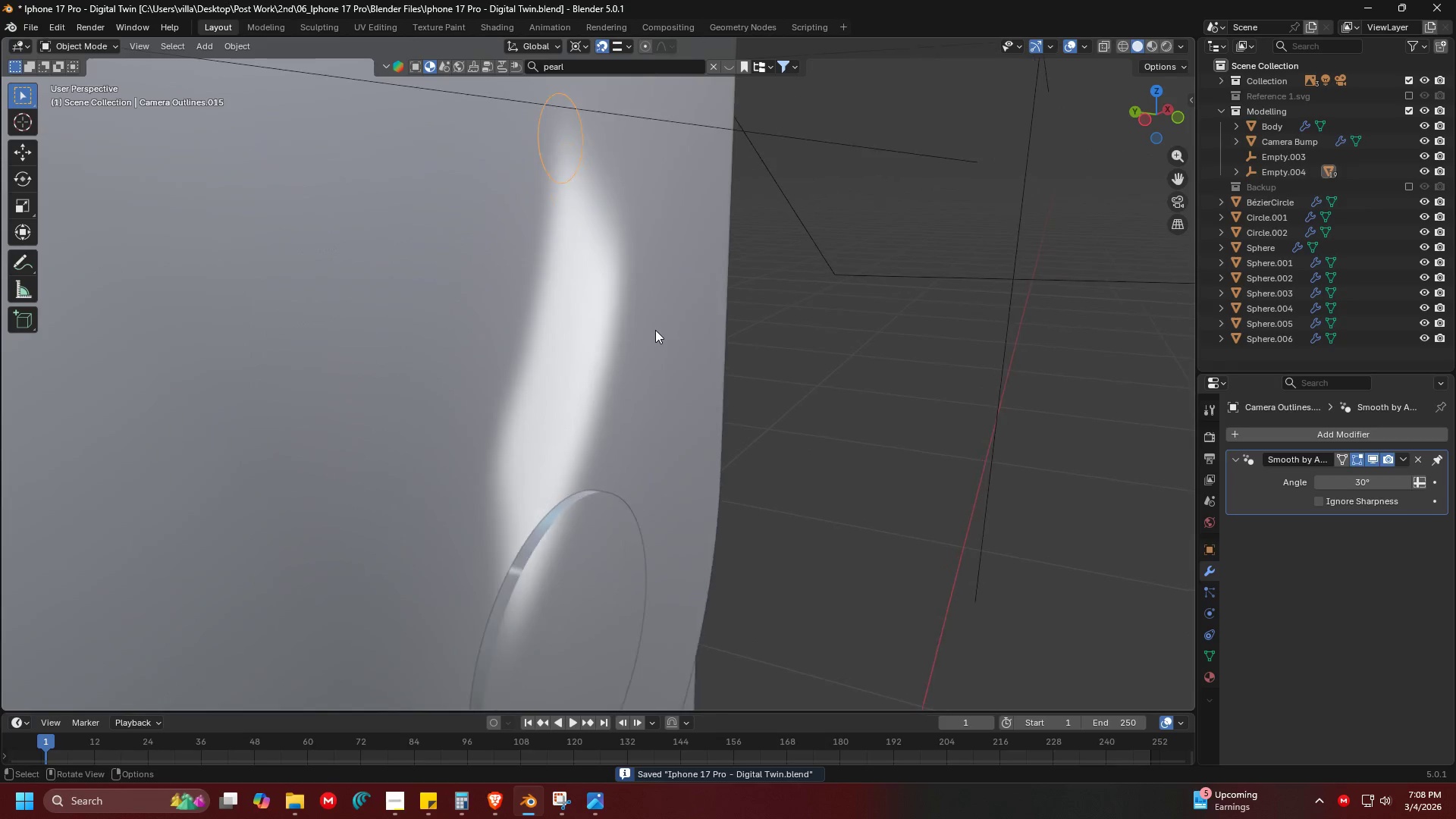 
key(Shift+ShiftLeft)
 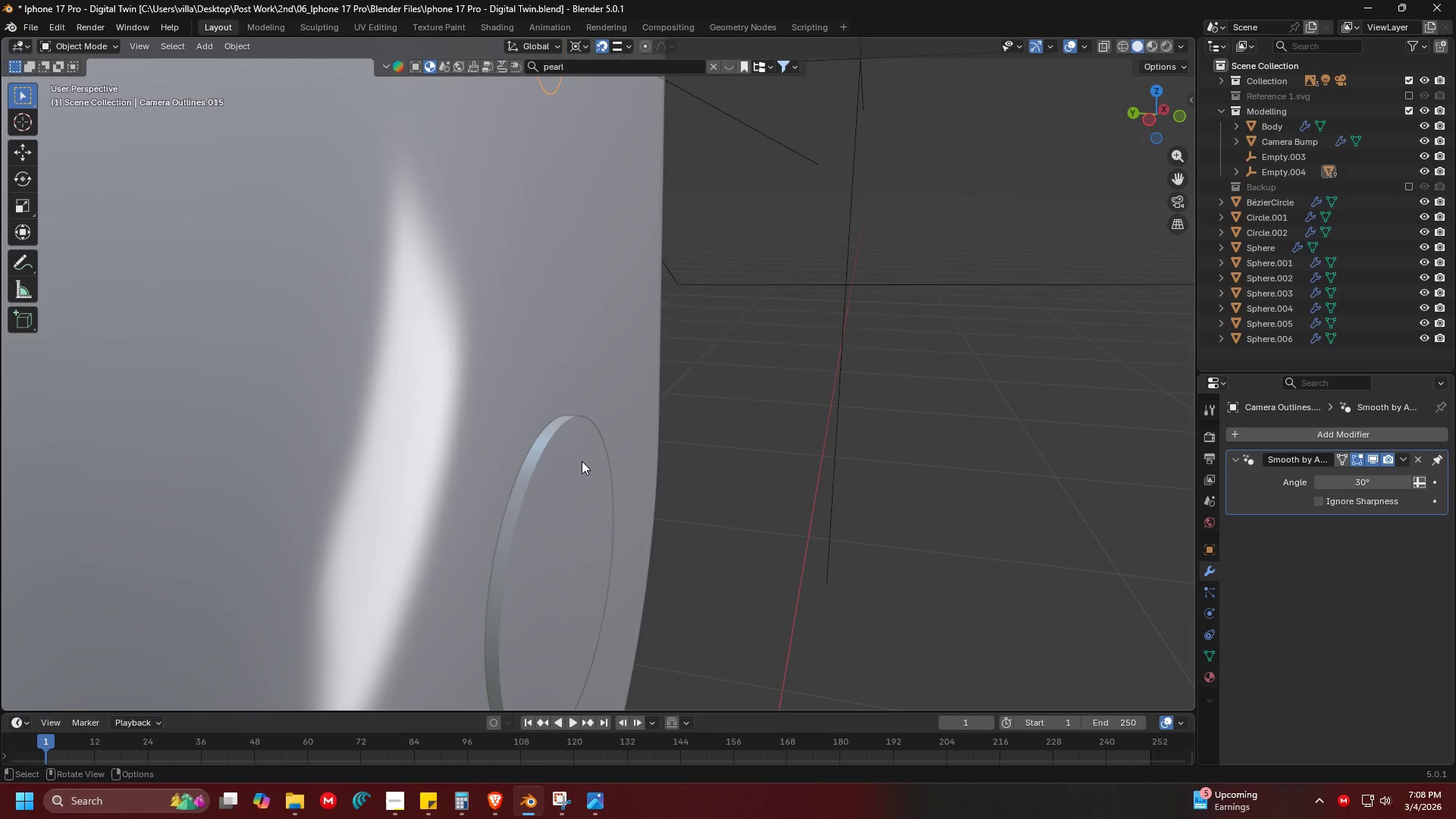 
scroll: coordinate [655, 330], scroll_direction: up, amount: 2.0
 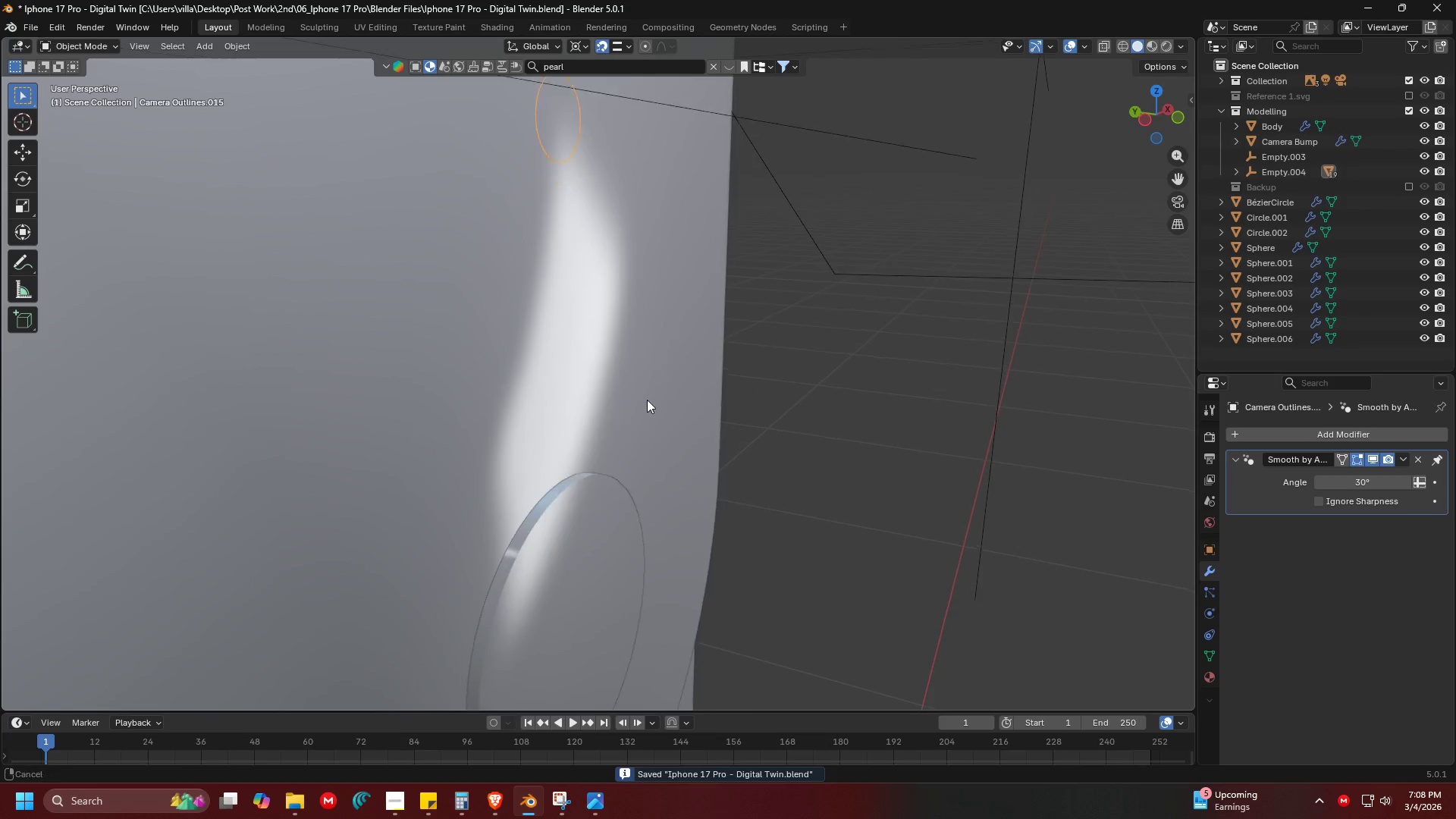 
left_click([540, 494])
 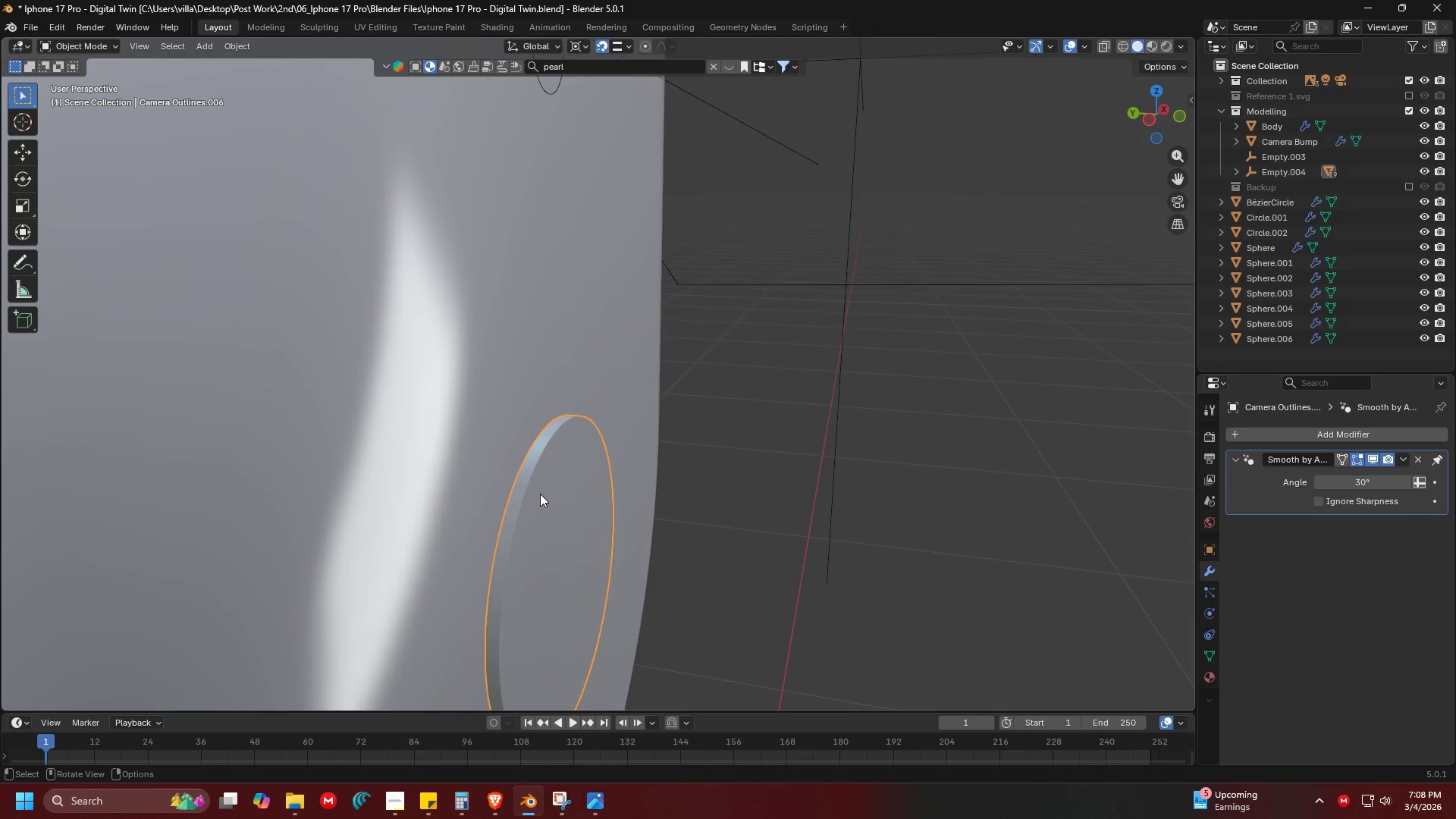 
key(Shift+ShiftLeft)
 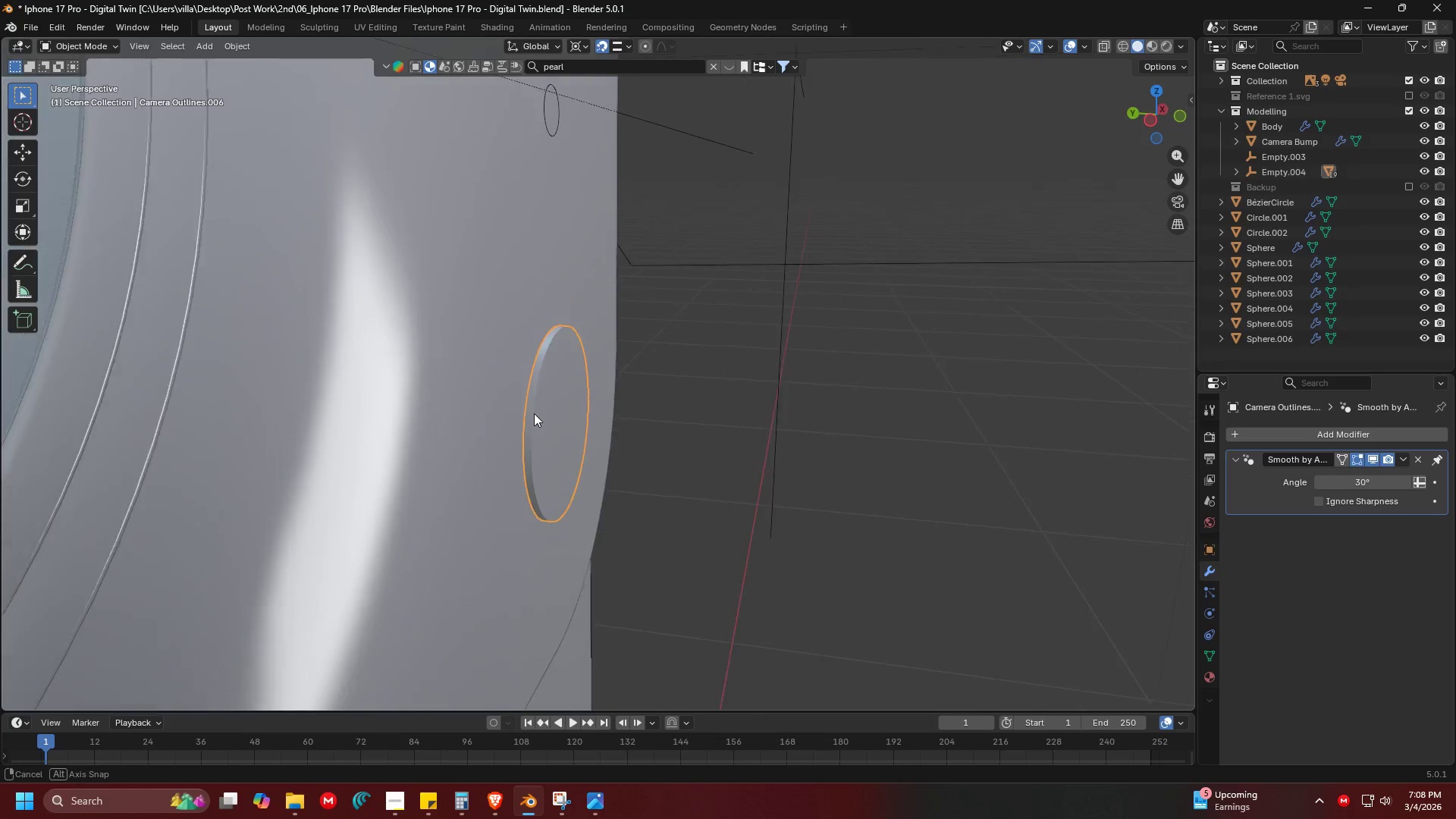 
scroll: coordinate [544, 500], scroll_direction: down, amount: 3.0
 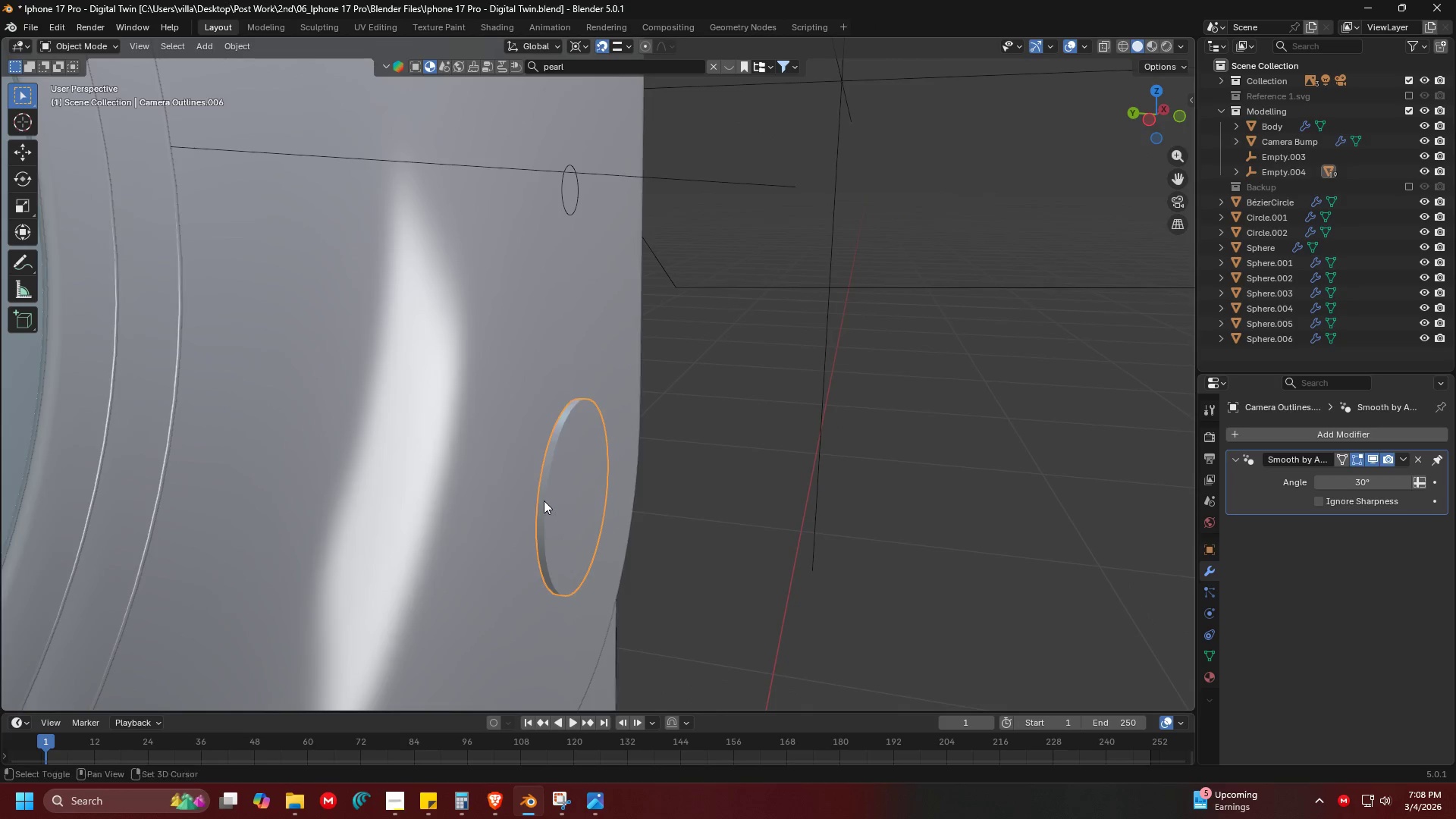 
key(Alt+Tab)
 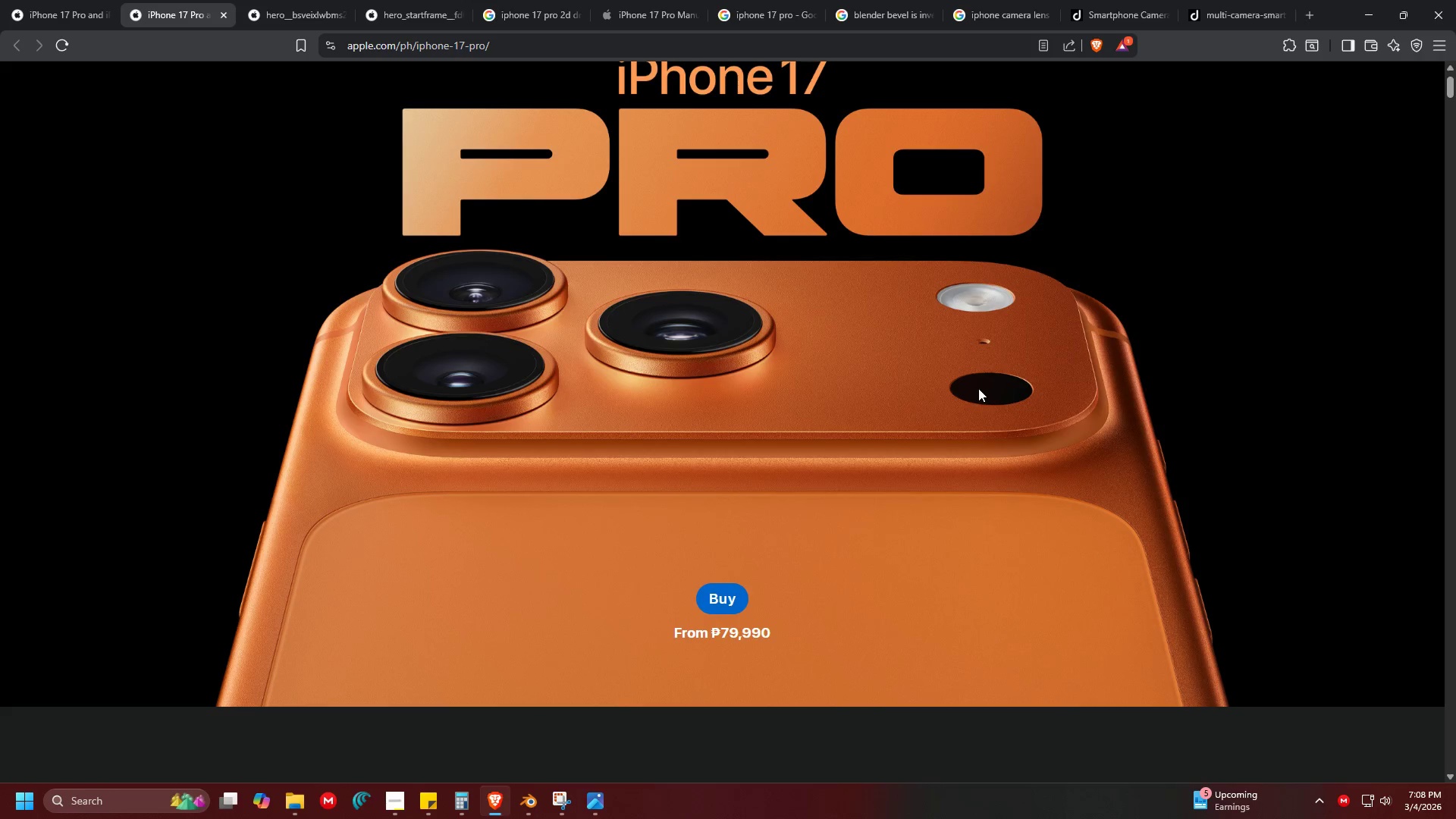 
key(Alt+AltLeft)
 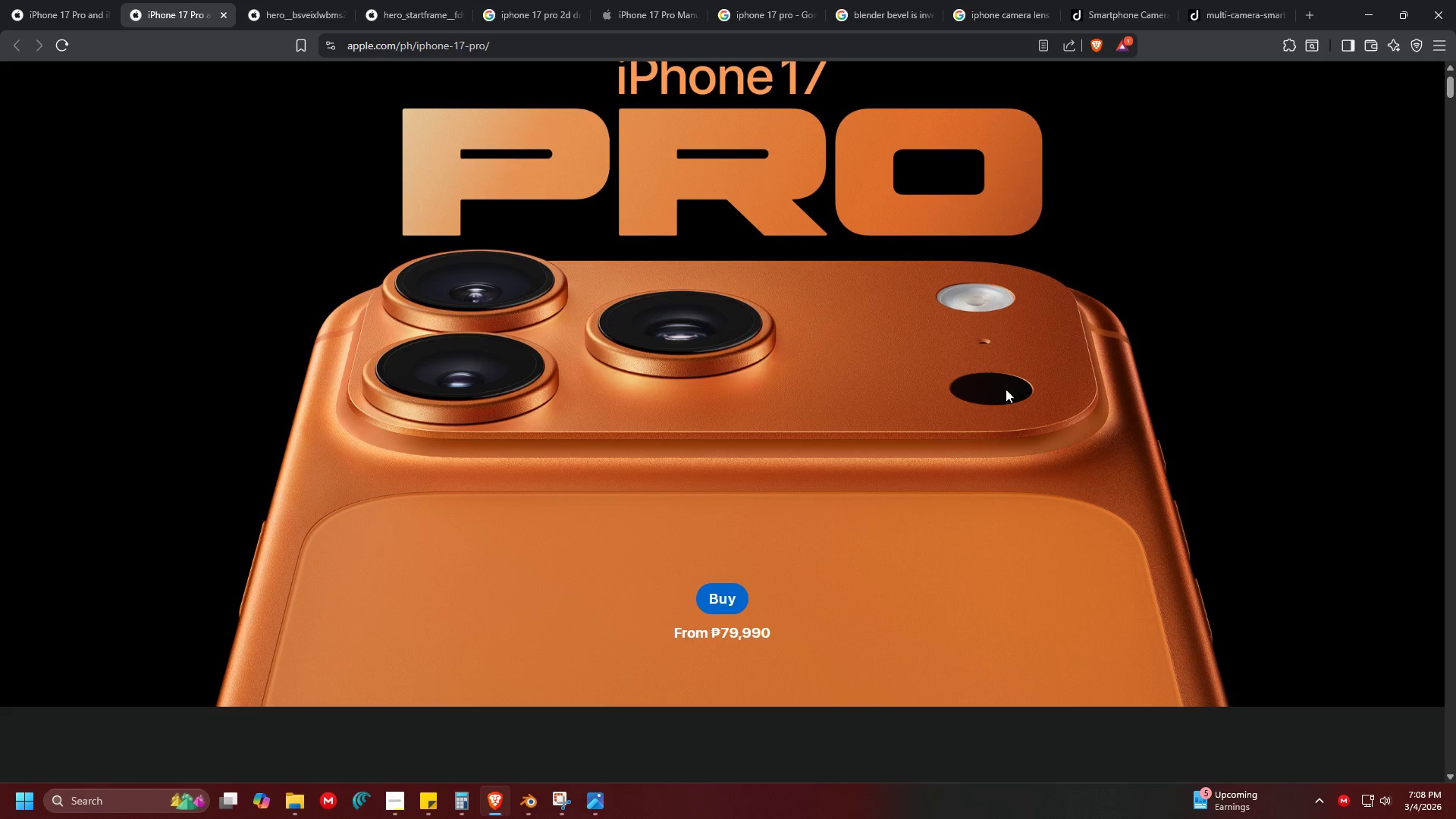 
key(Alt+Tab)
 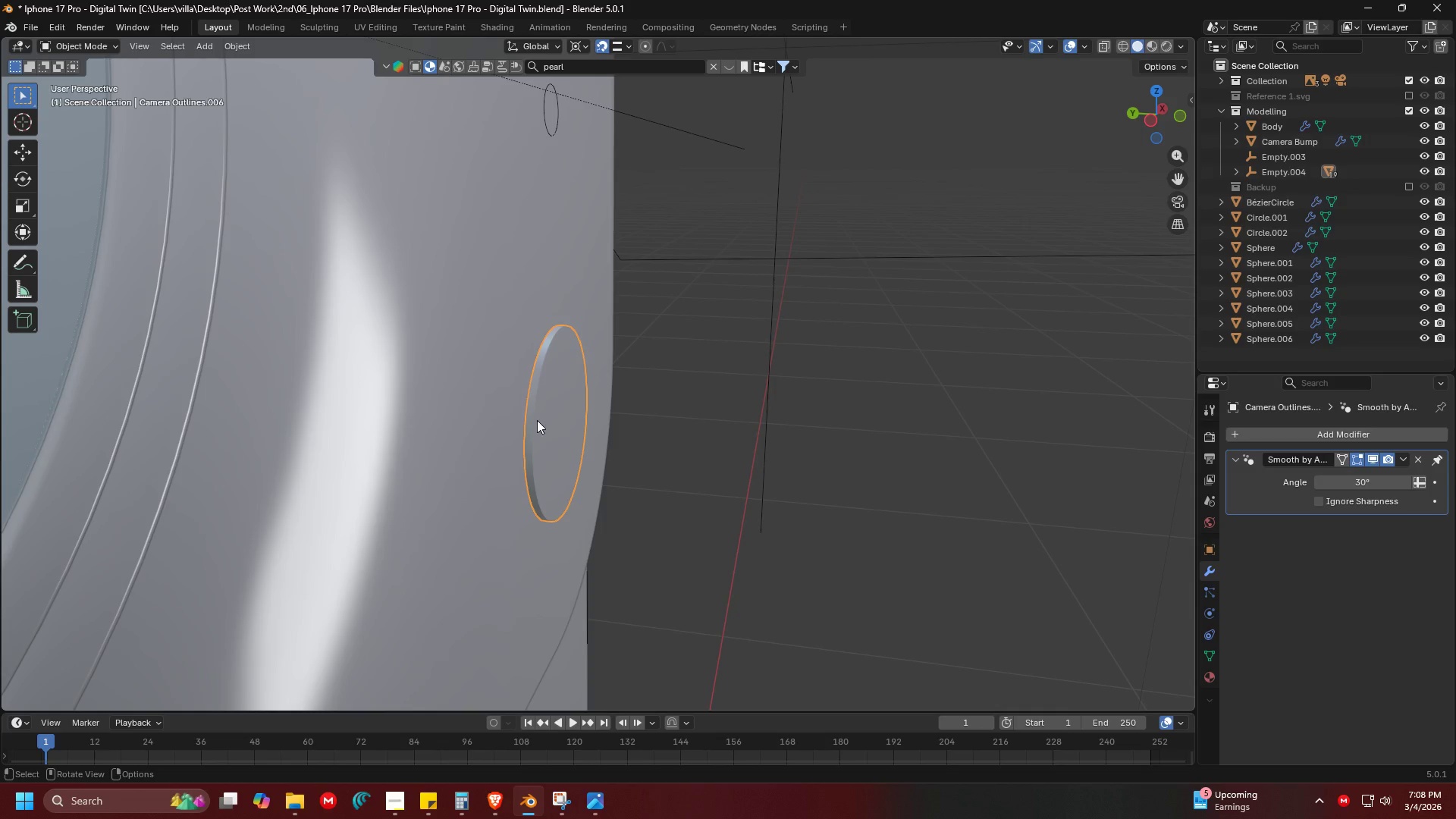 
key(Shift+ShiftLeft)
 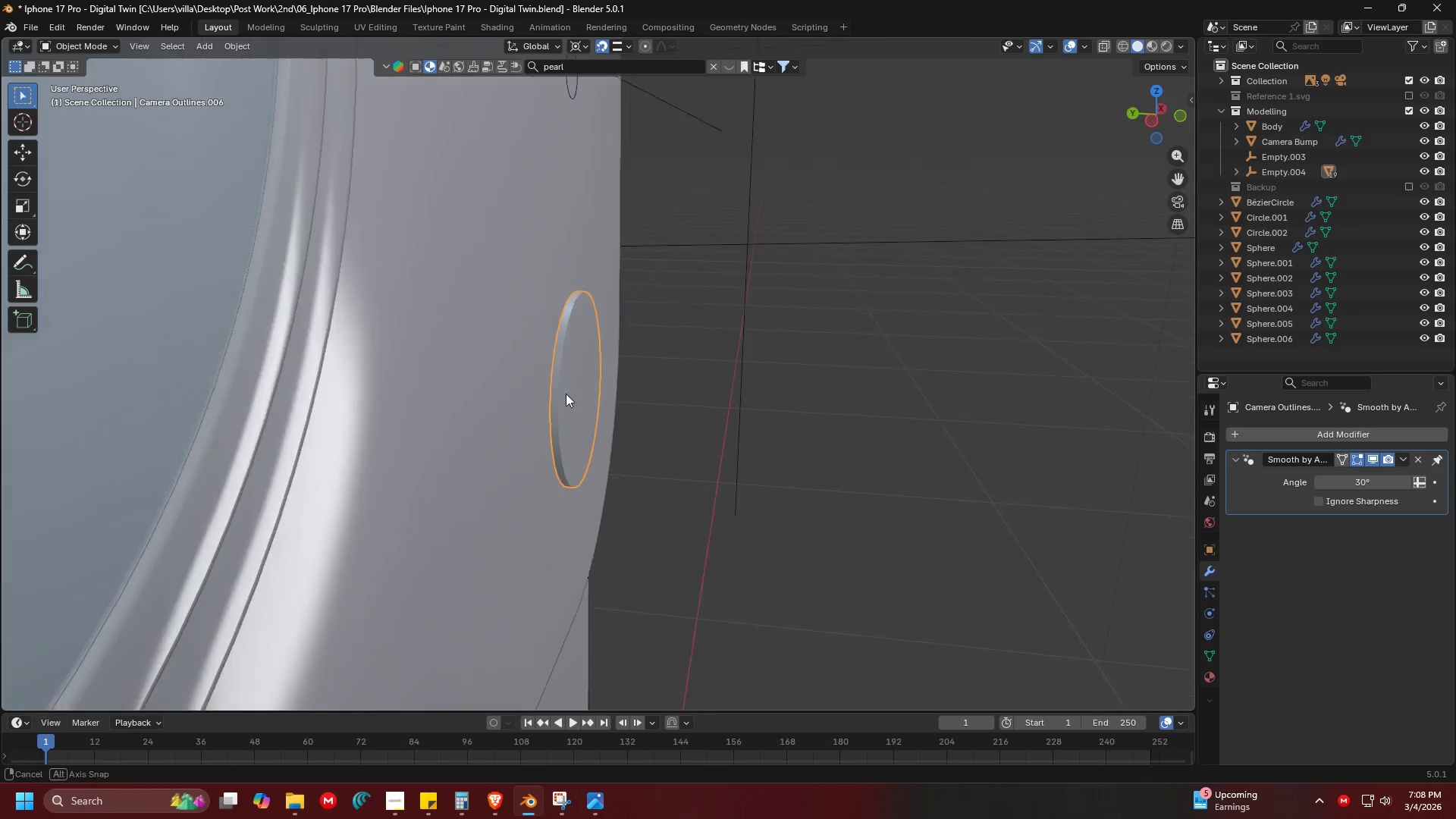 
scroll: coordinate [601, 407], scroll_direction: up, amount: 4.0
 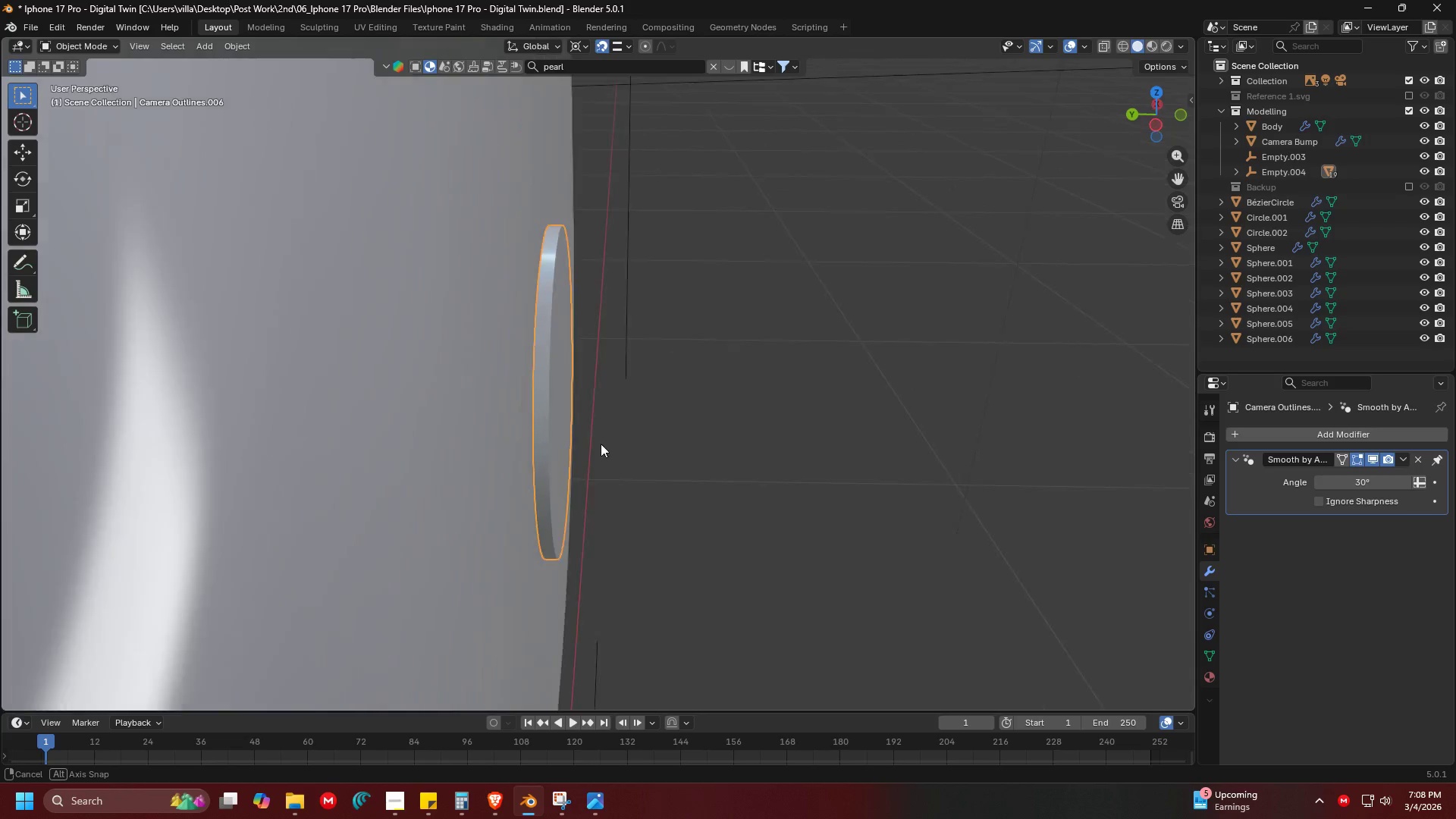 
key(Shift+ShiftLeft)
 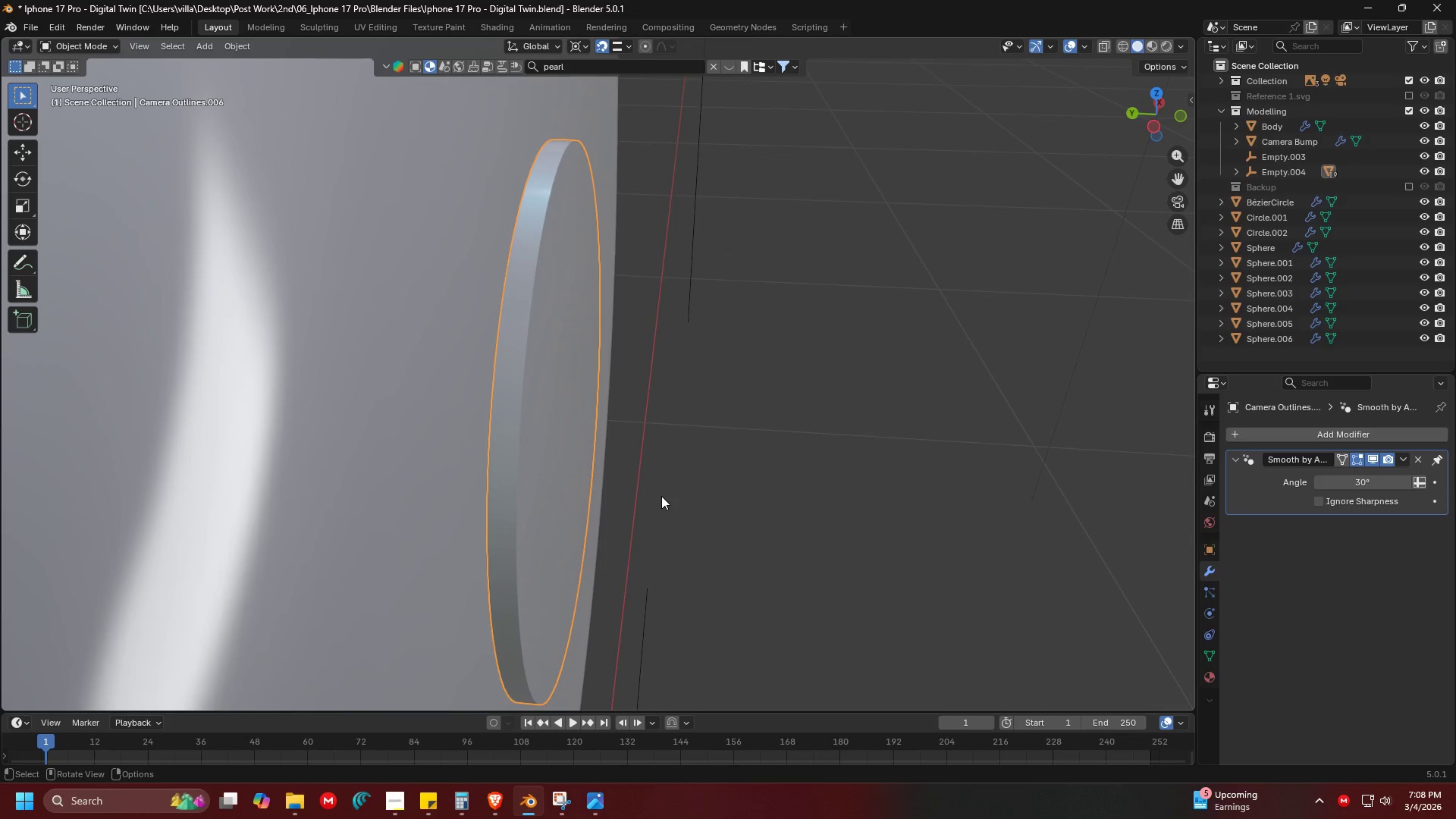 
scroll: coordinate [596, 444], scroll_direction: up, amount: 3.0
 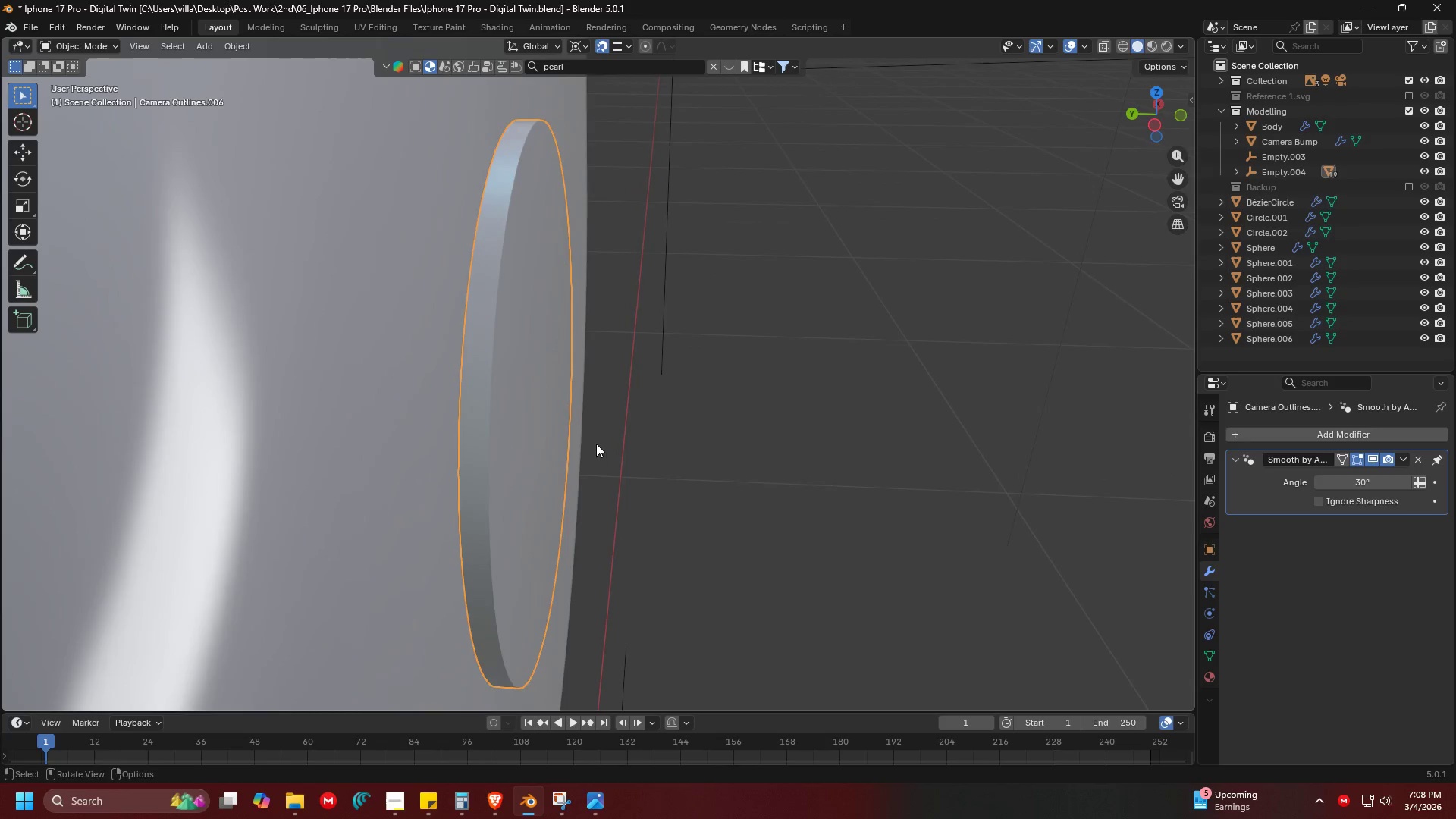 
key(Shift+D)
 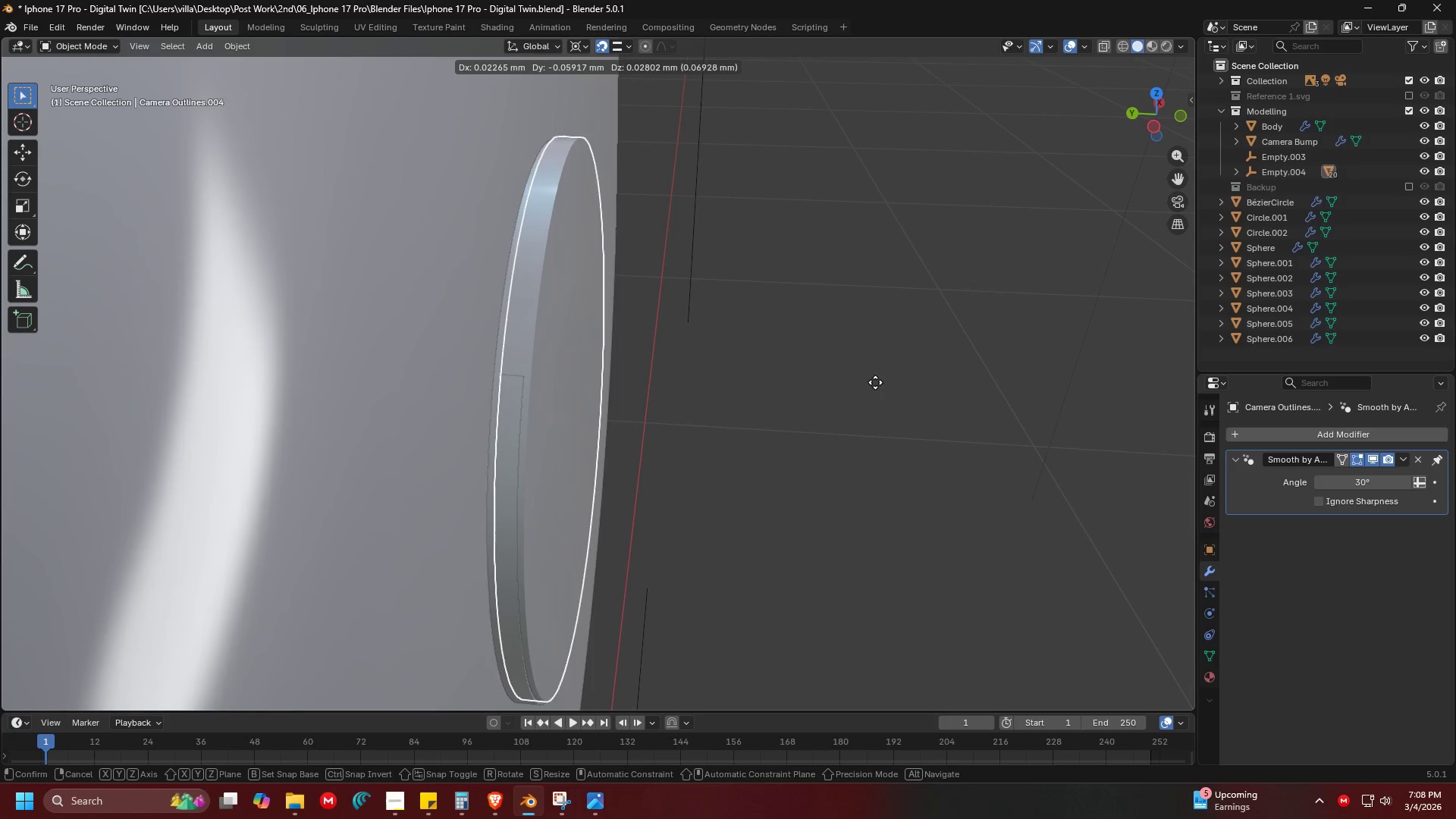 
right_click([916, 341])
 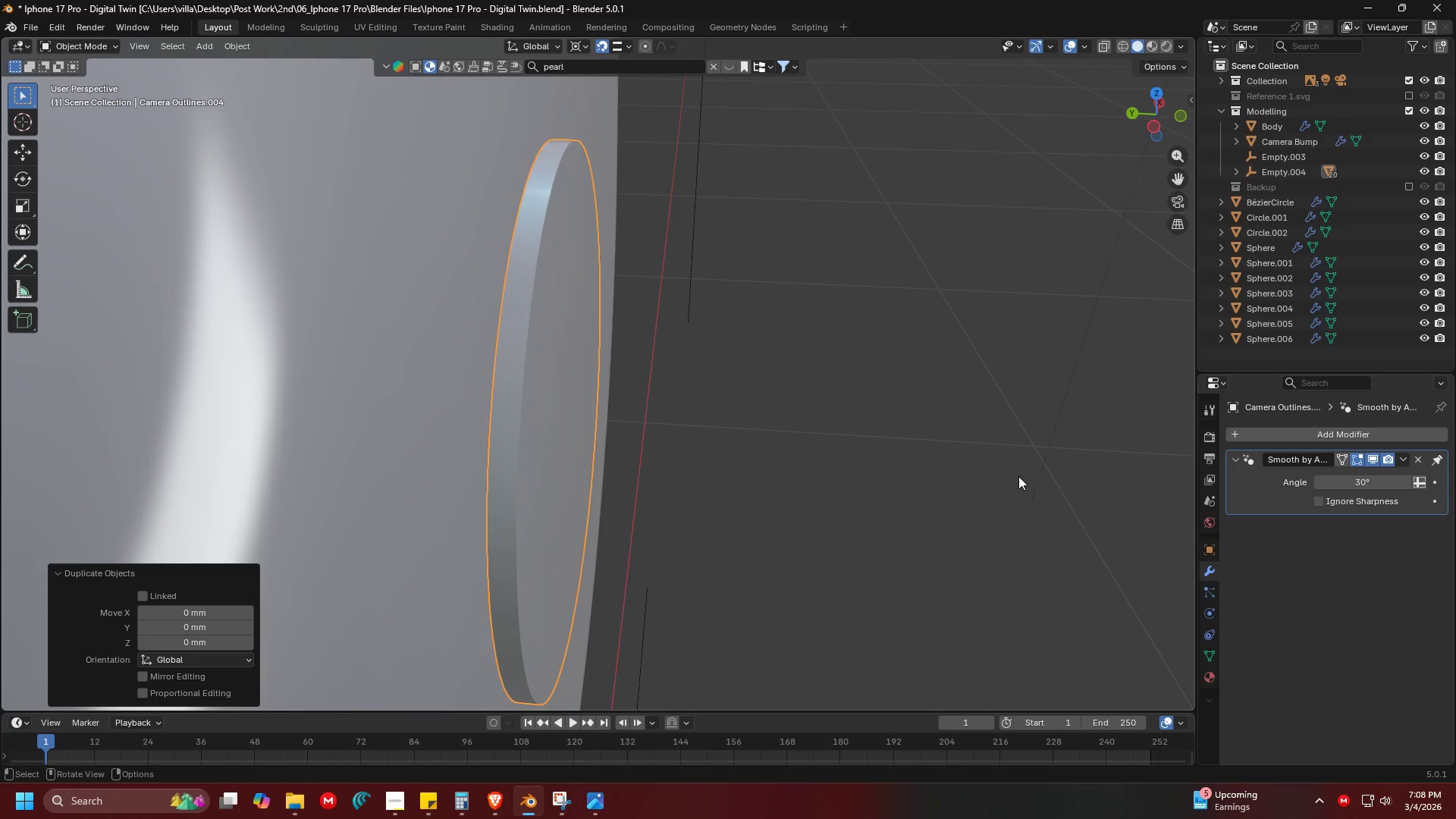 
wait(5.24)
 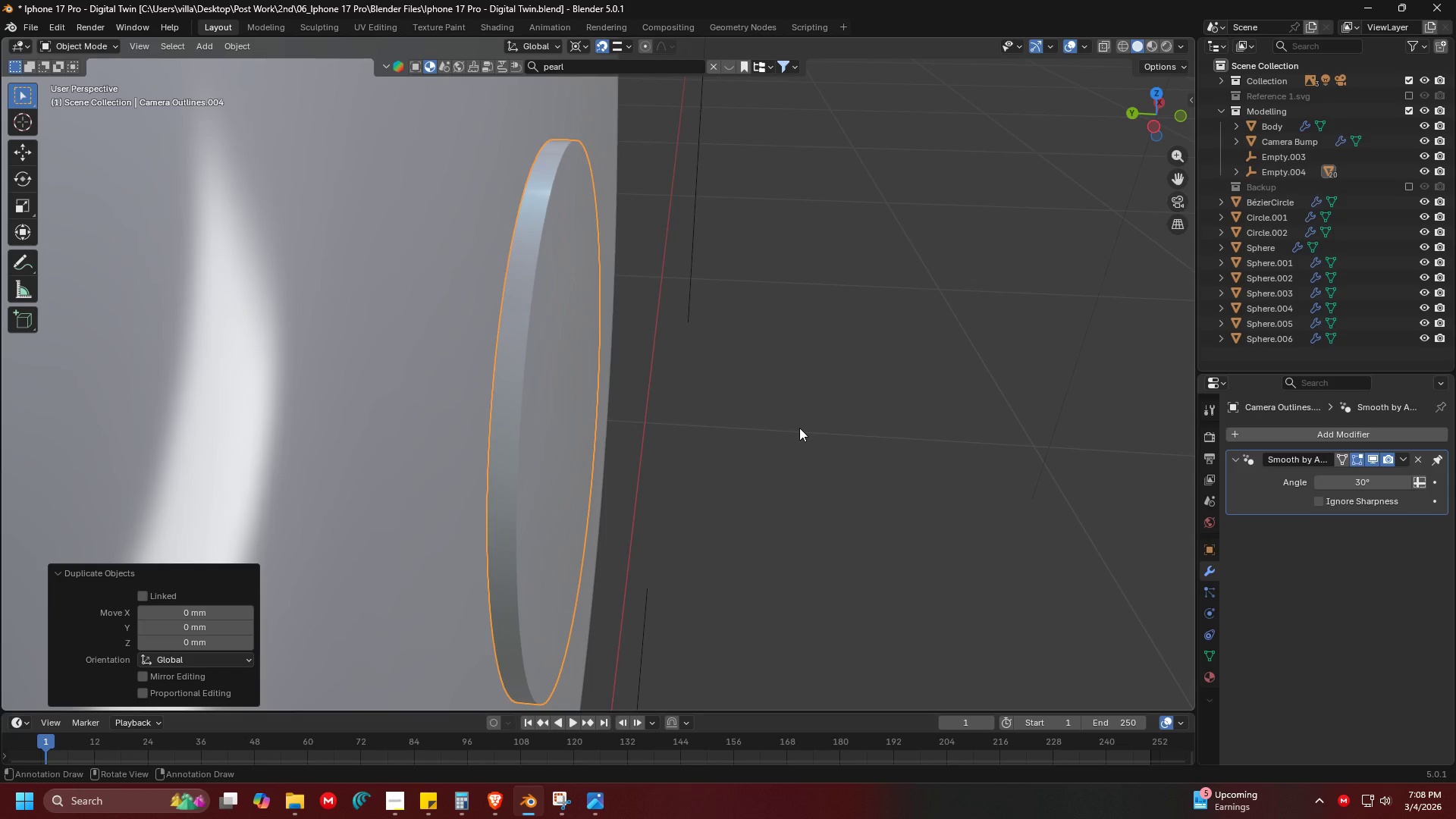 
left_click([1418, 455])
 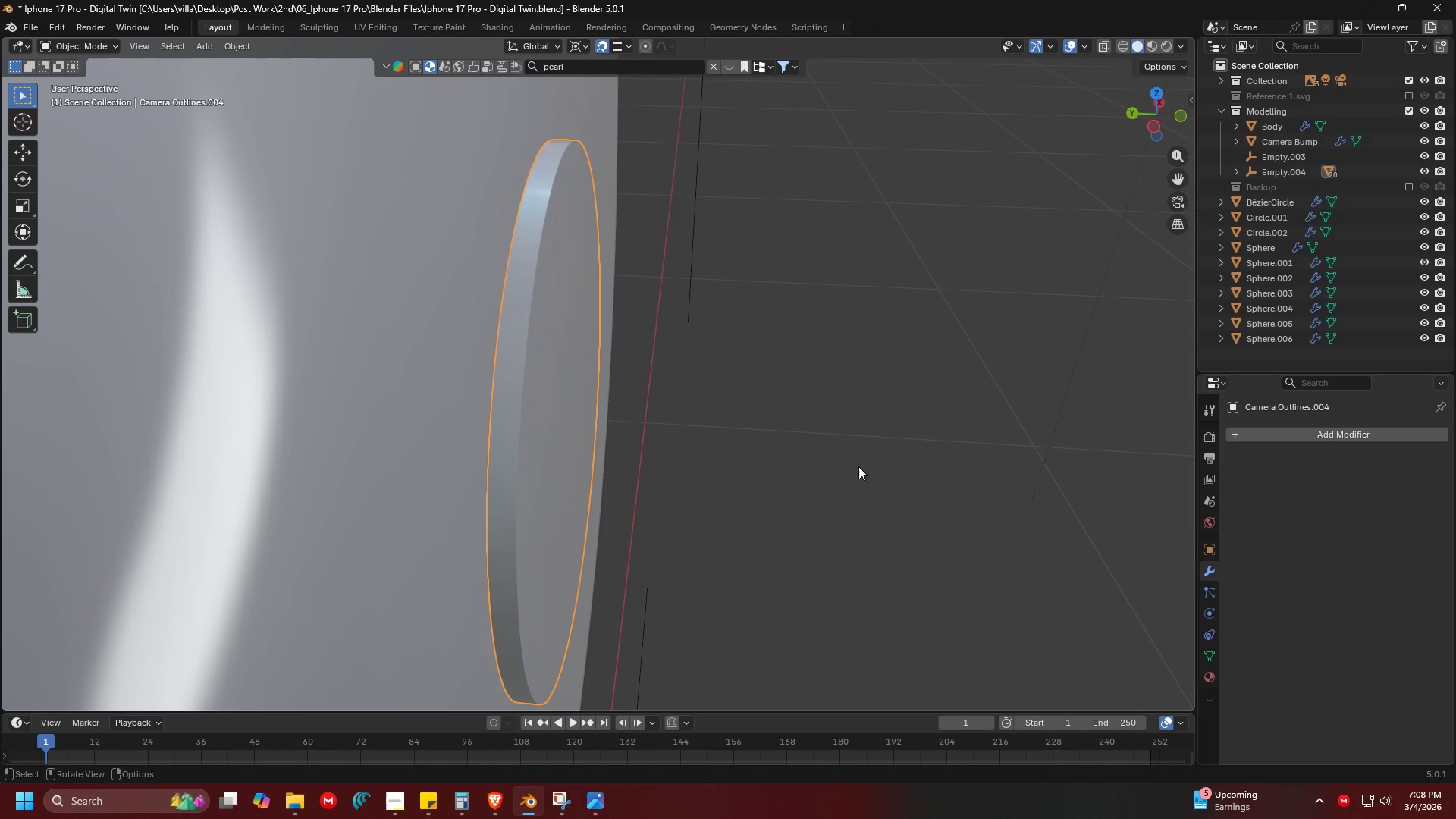 
key(Control+ControlLeft)
 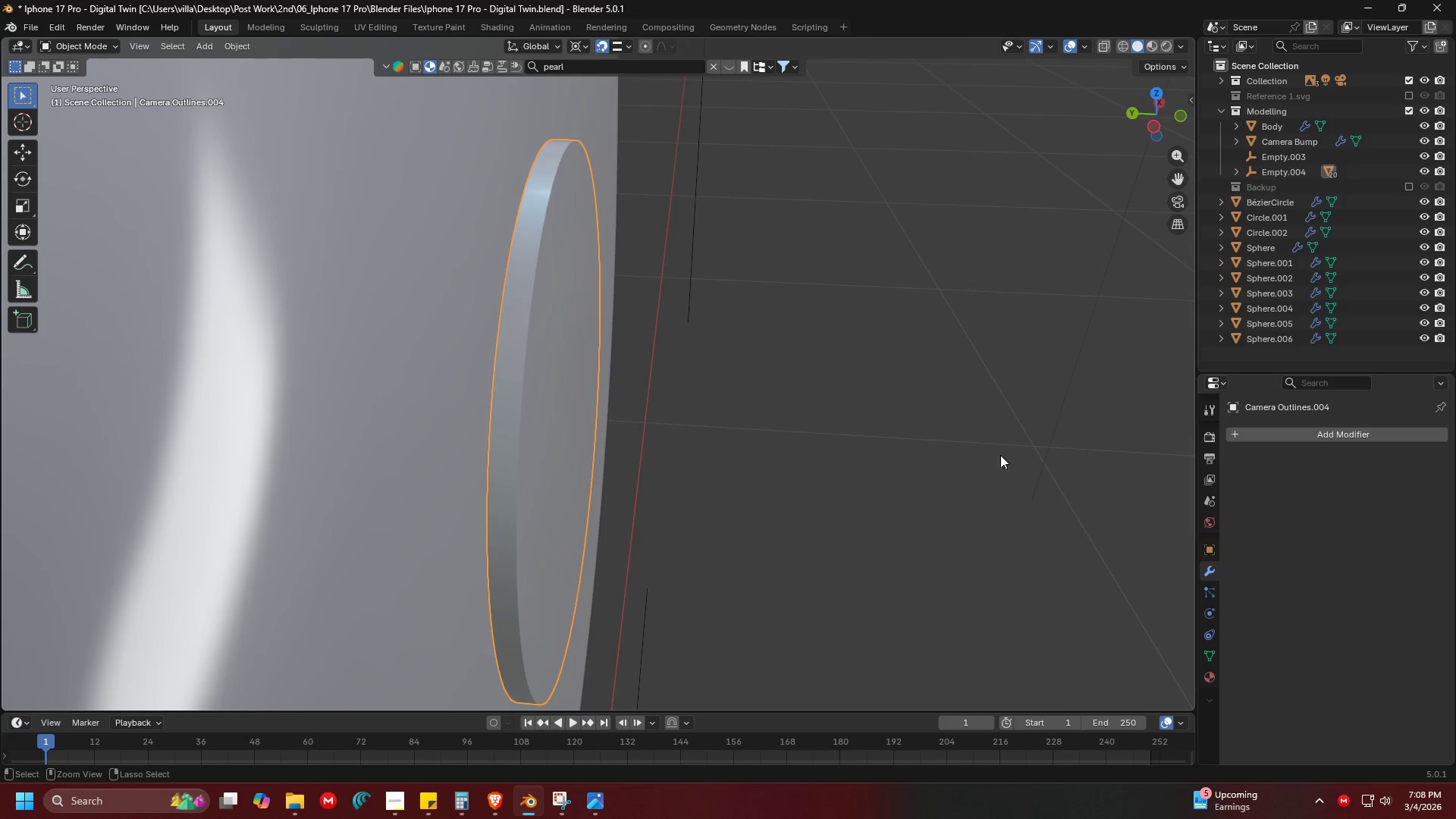 
key(Control+Z)
 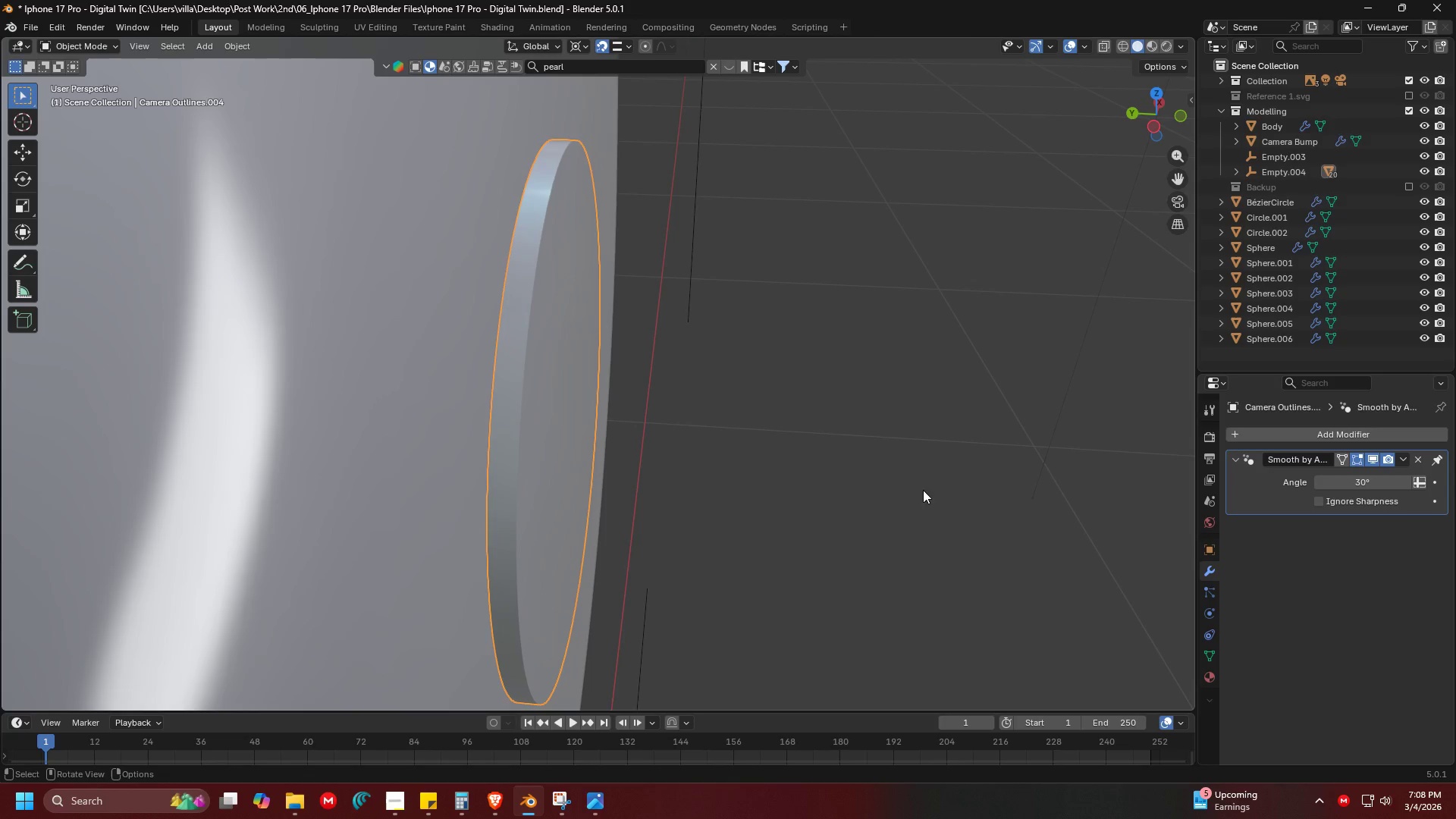 
key(G)
 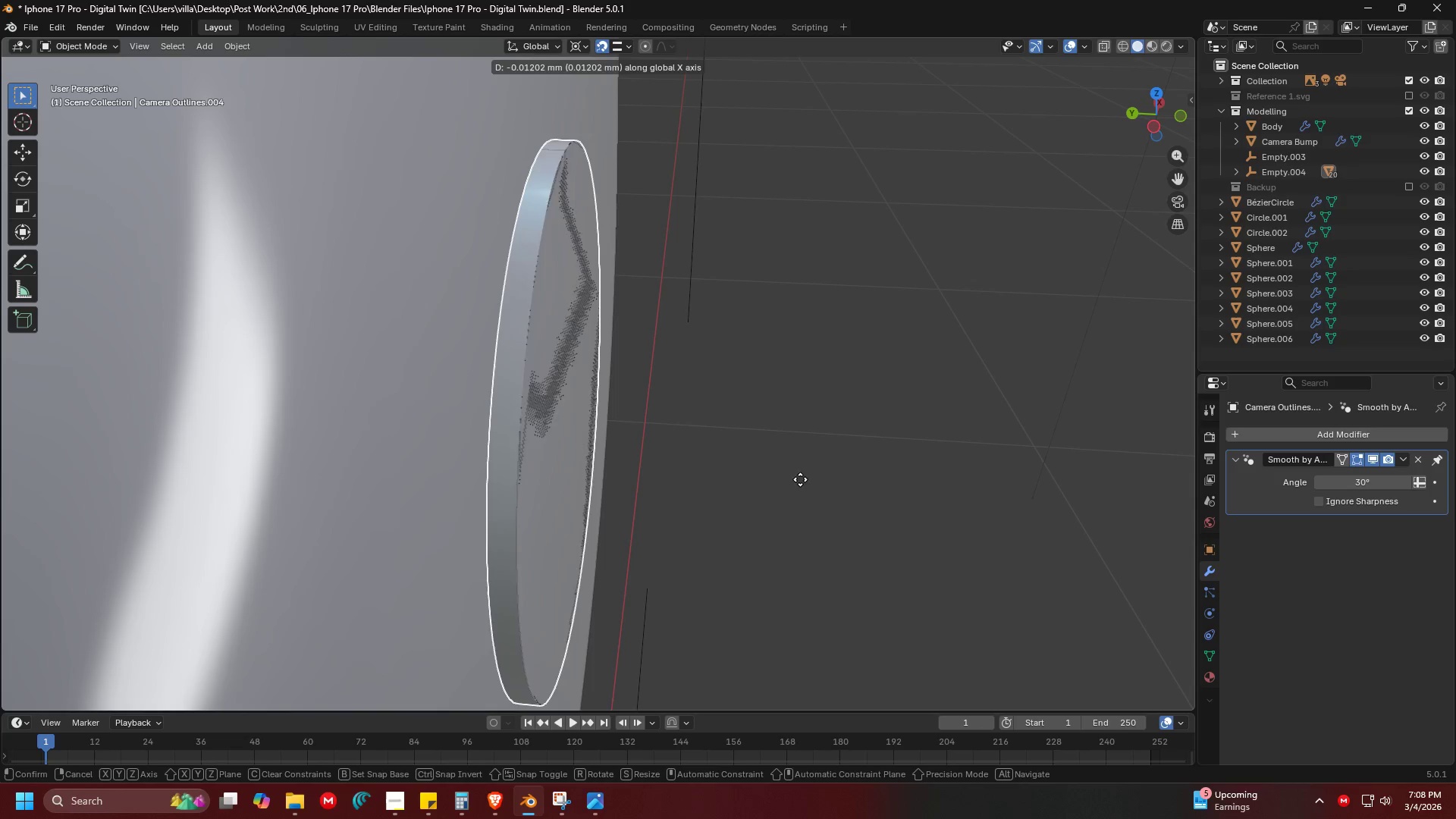 
key(Escape)
 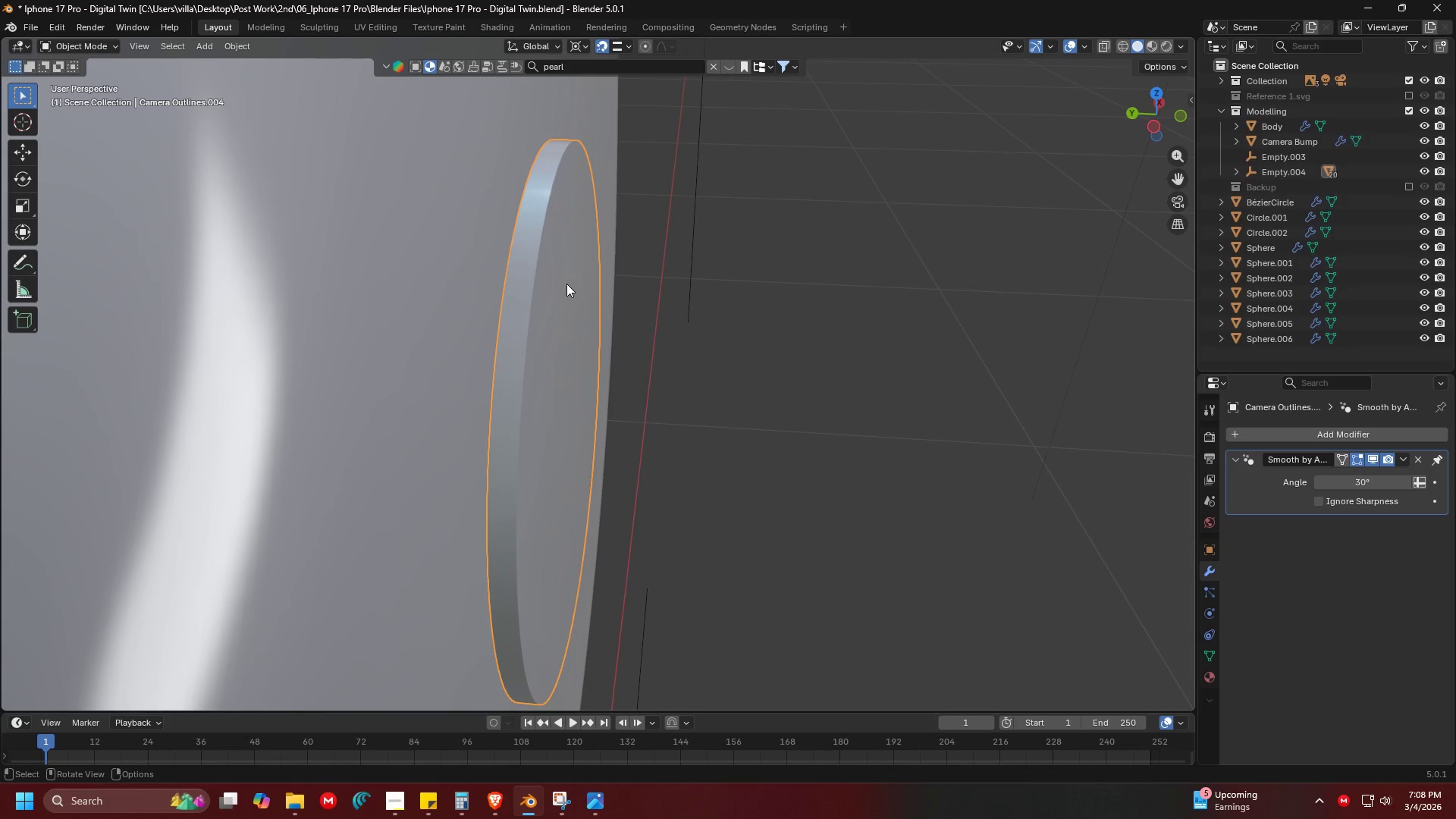 
left_click([565, 278])
 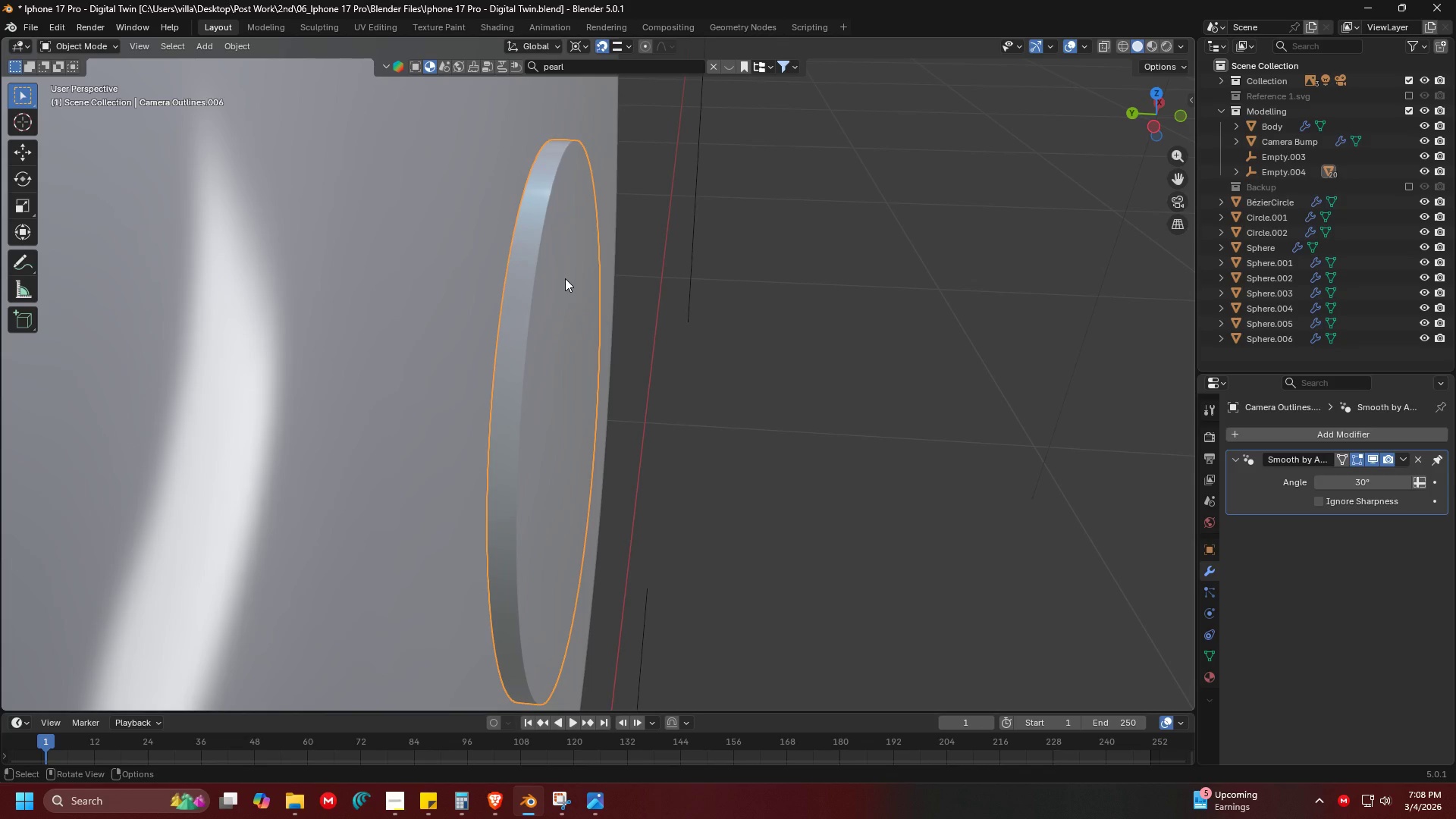 
left_click([565, 278])
 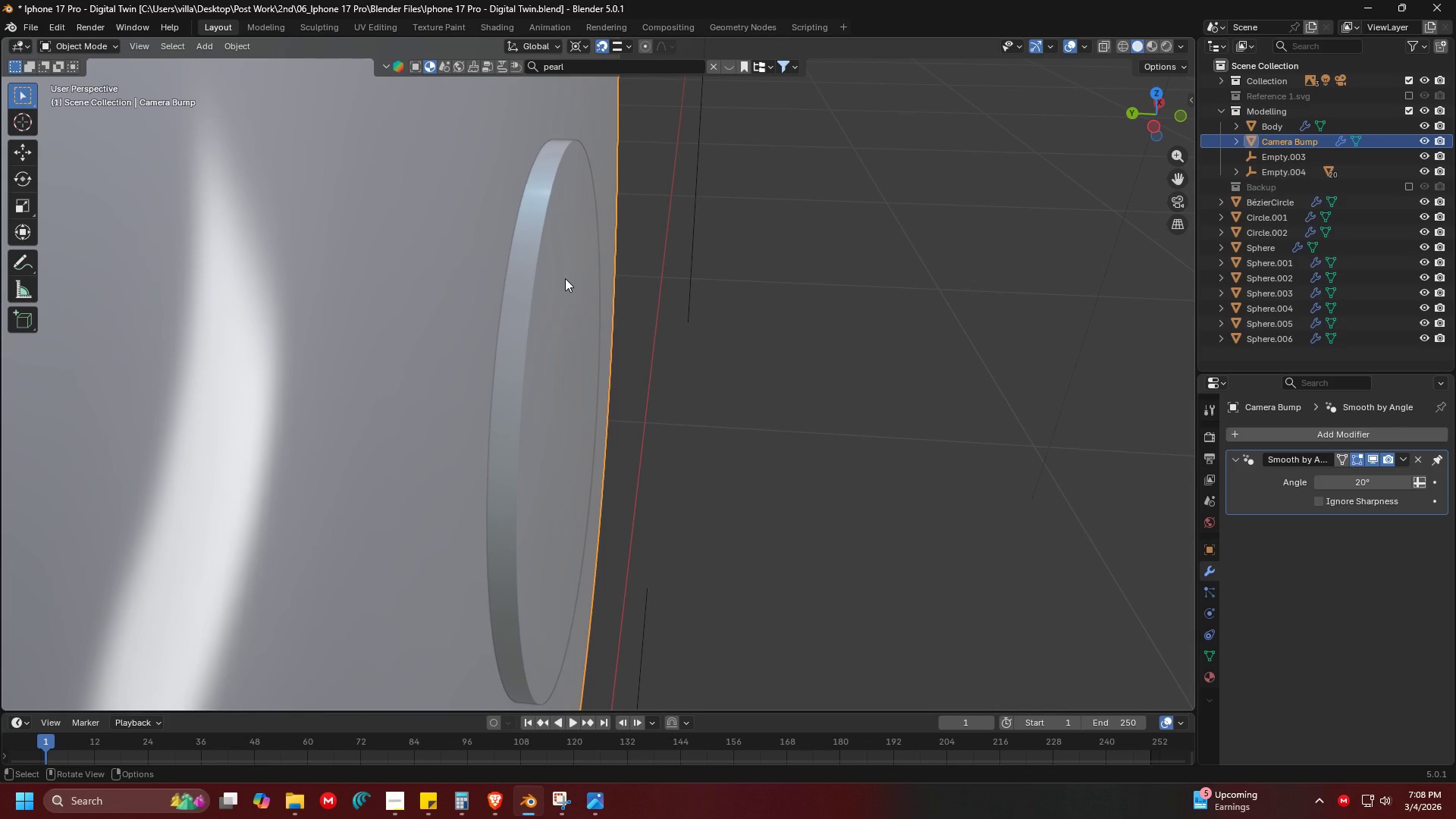 
left_click([565, 278])
 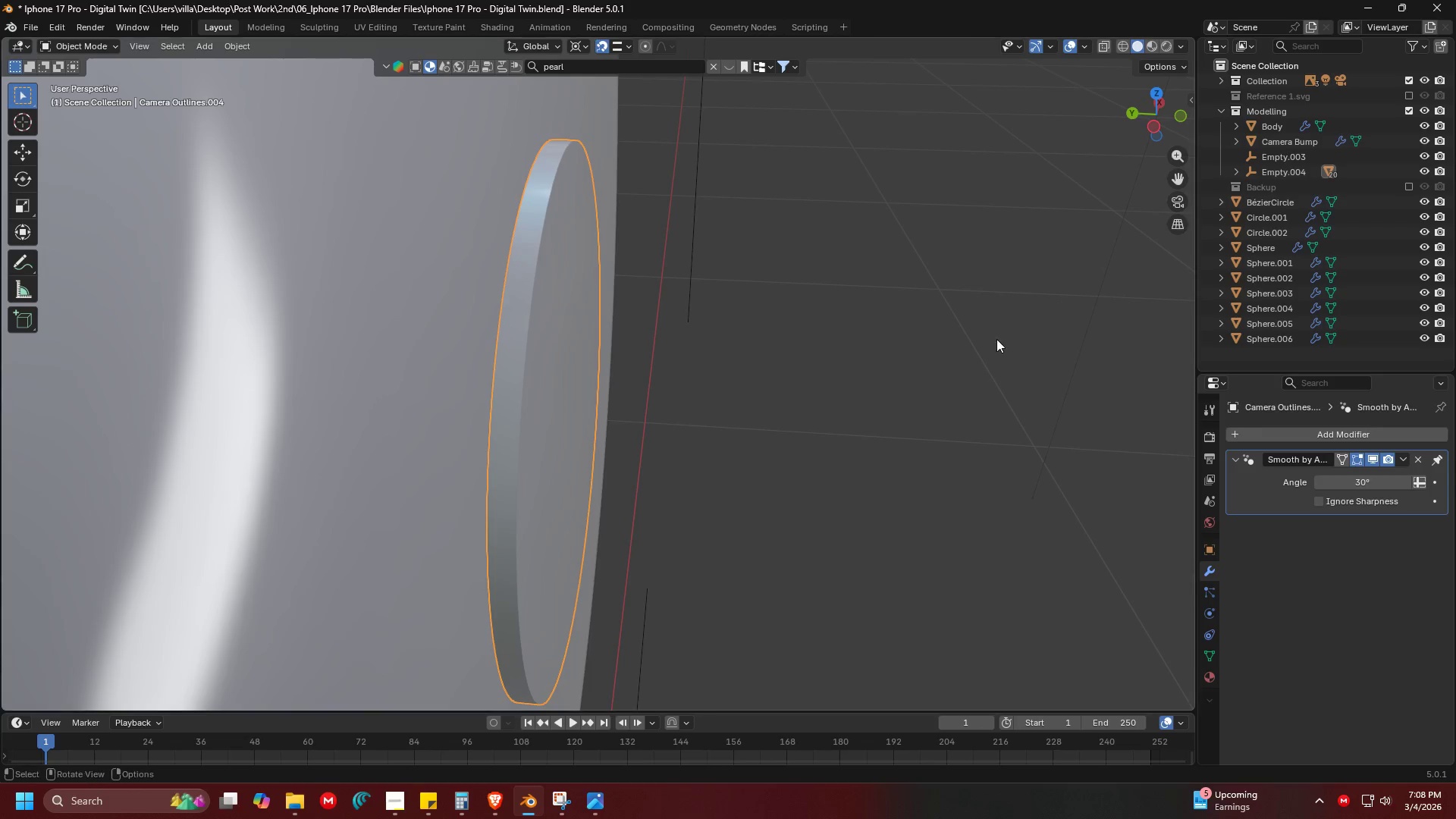 
key(H)
 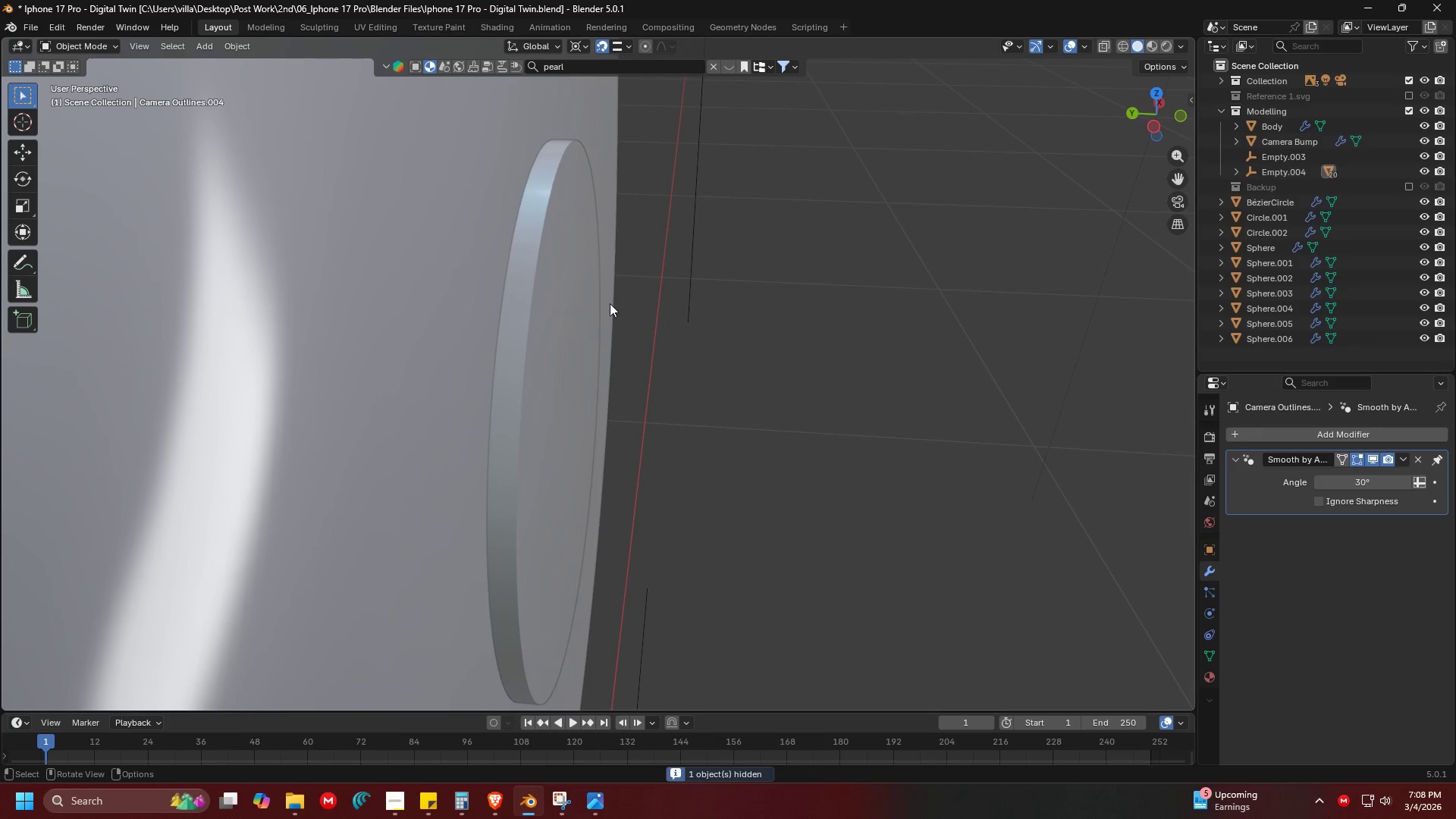 
left_click([587, 296])
 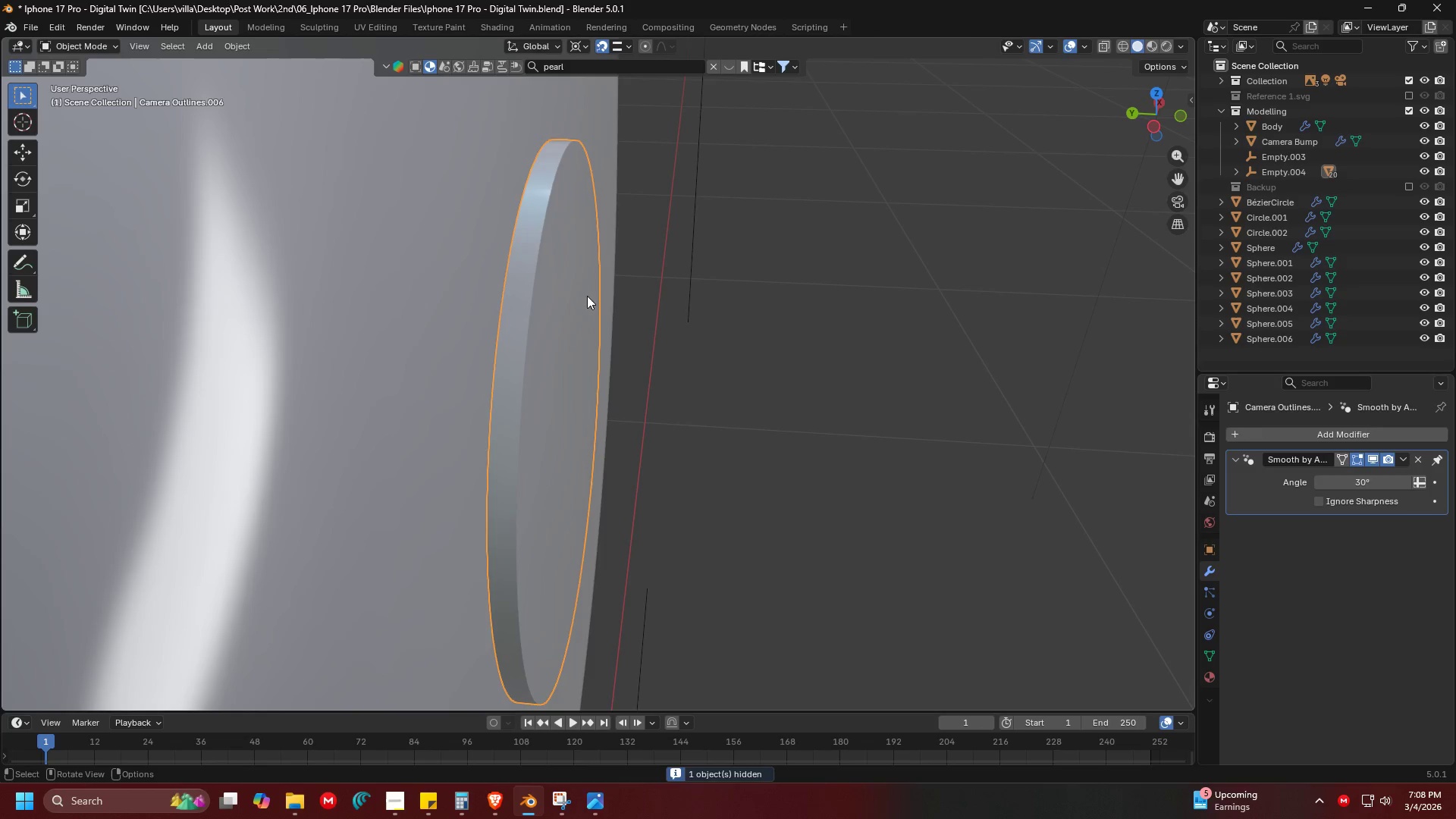 
key(Tab)
 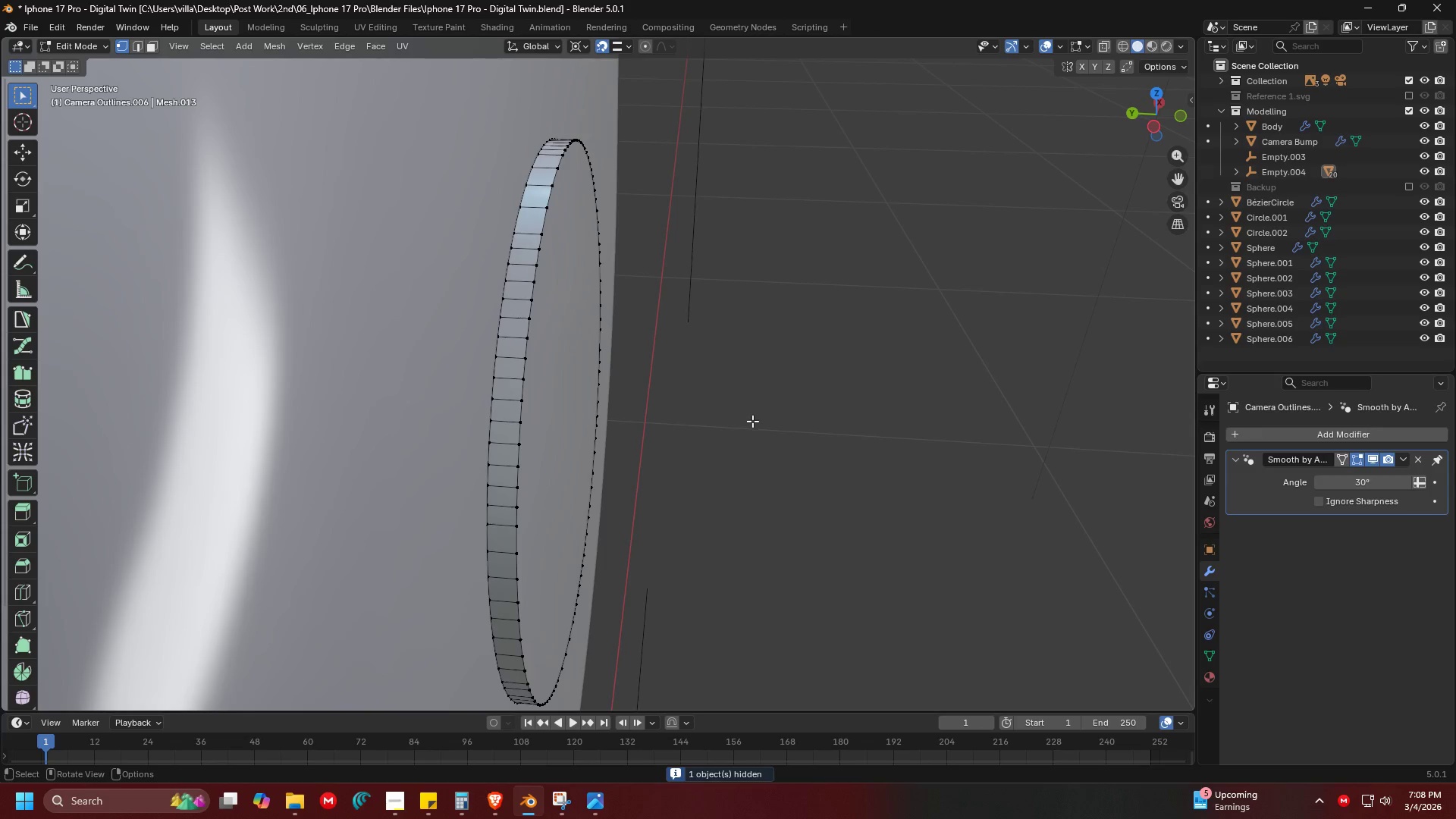 
key(A)
 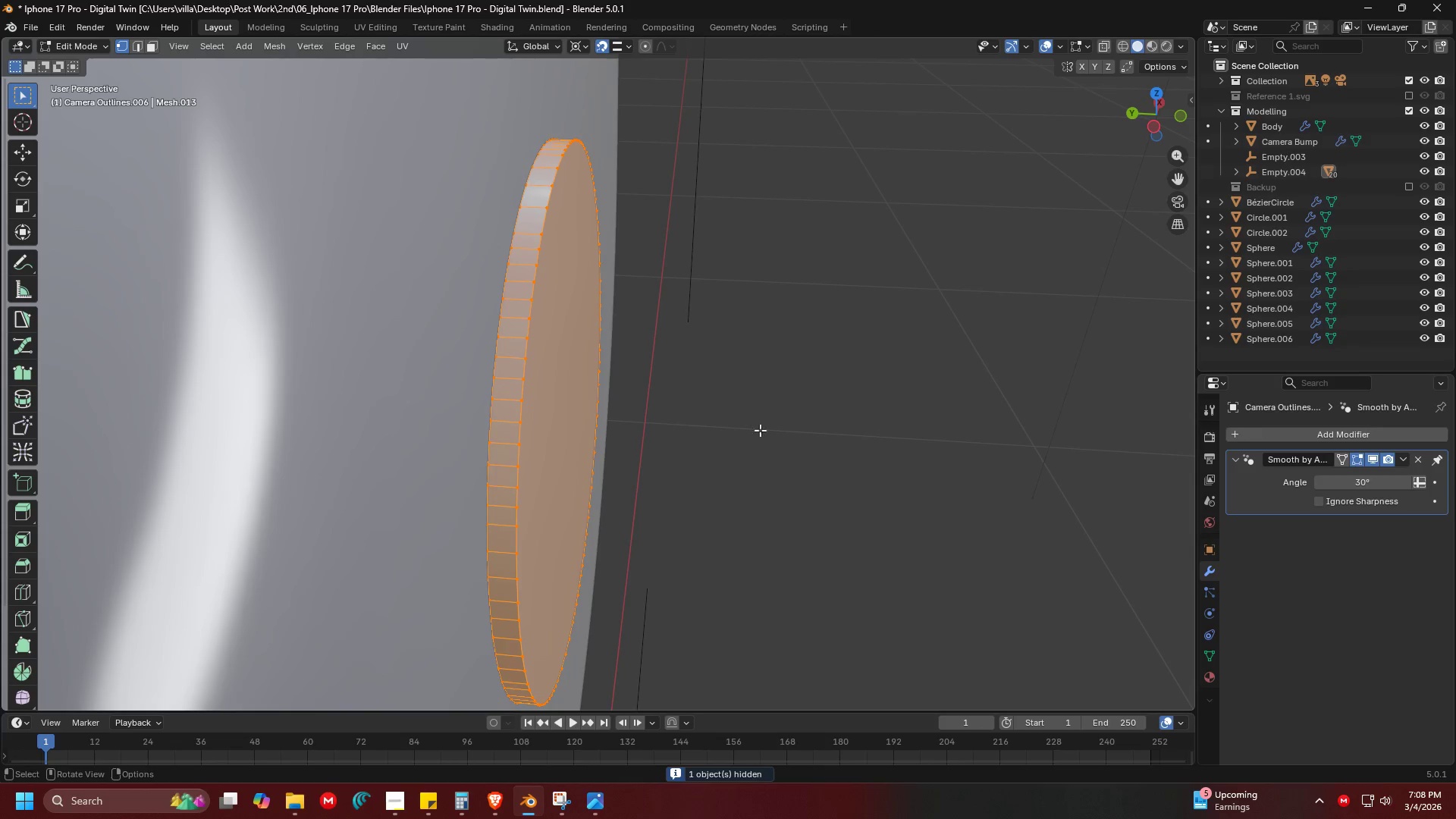 
key(Shift+ShiftLeft)
 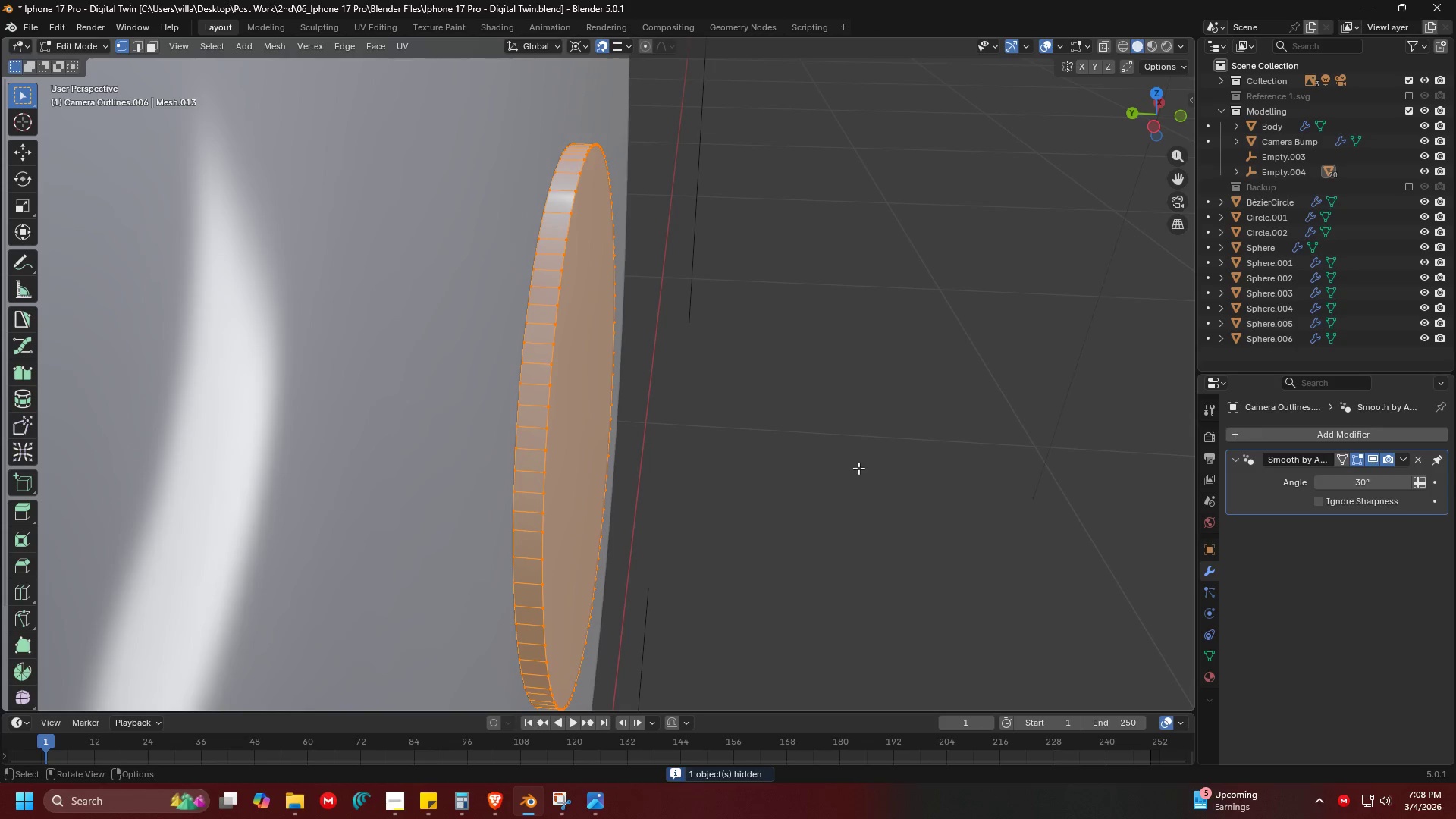 
key(G)
 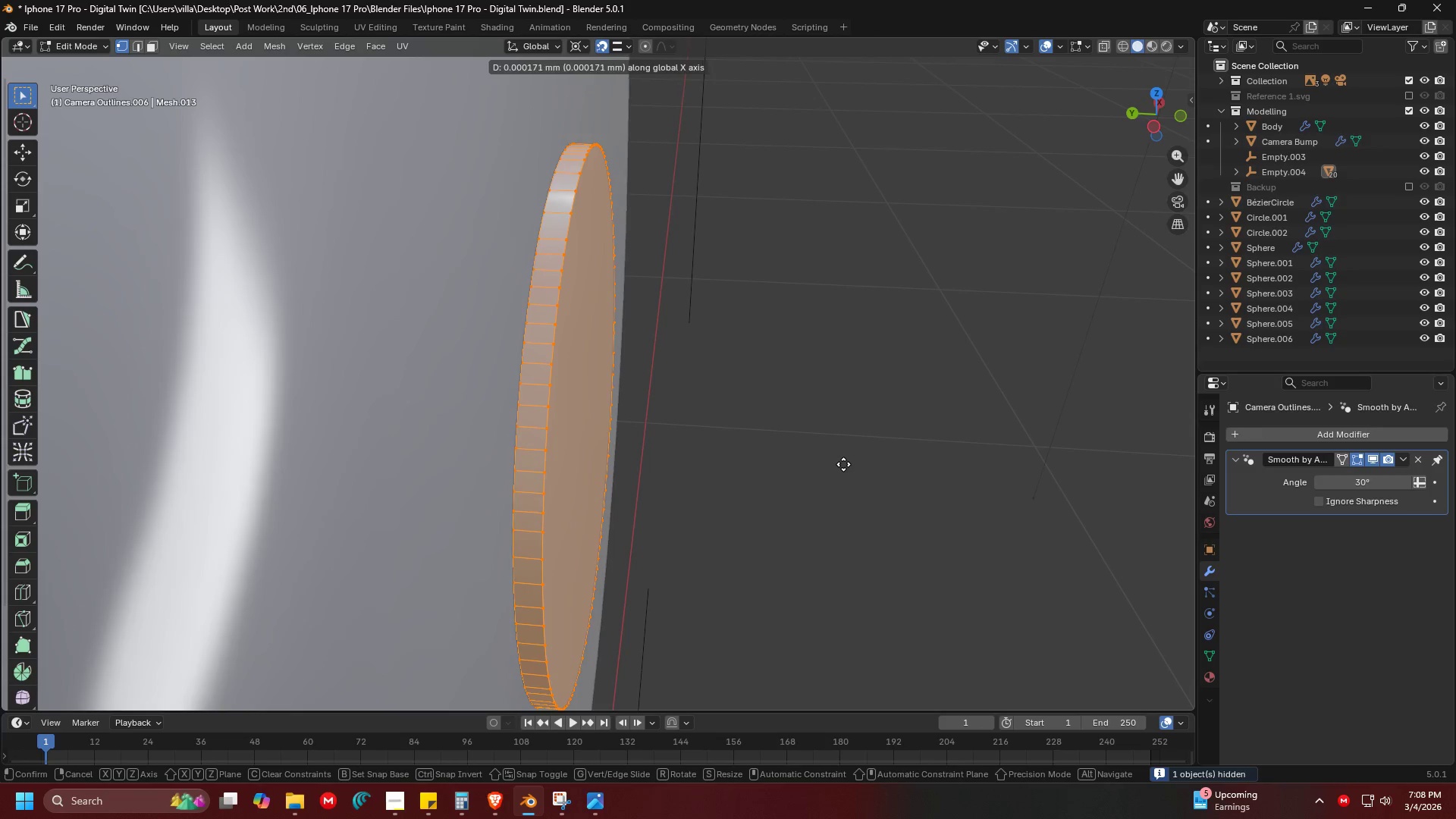 
key(Escape)
 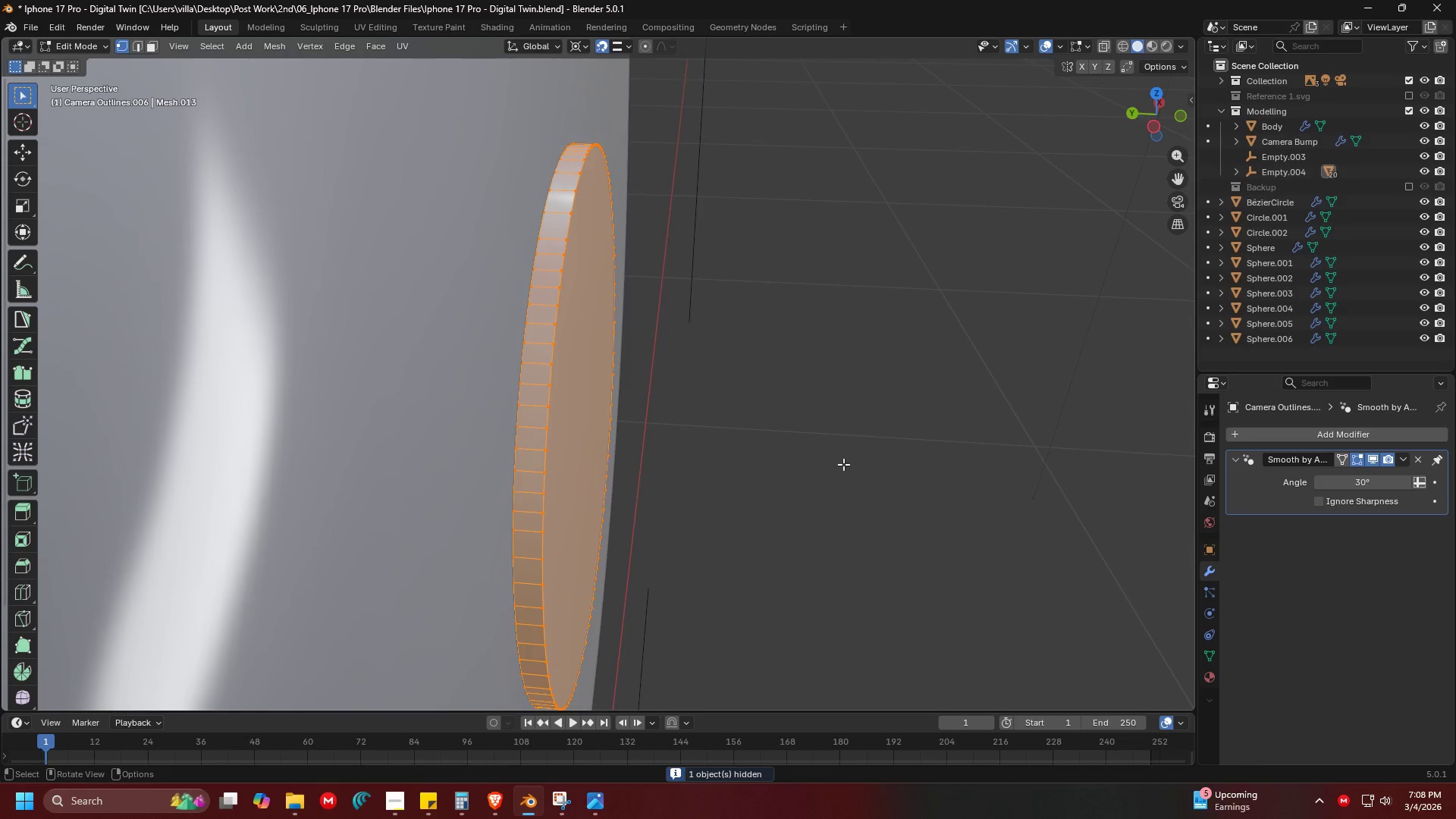 
key(Shift+ShiftLeft)
 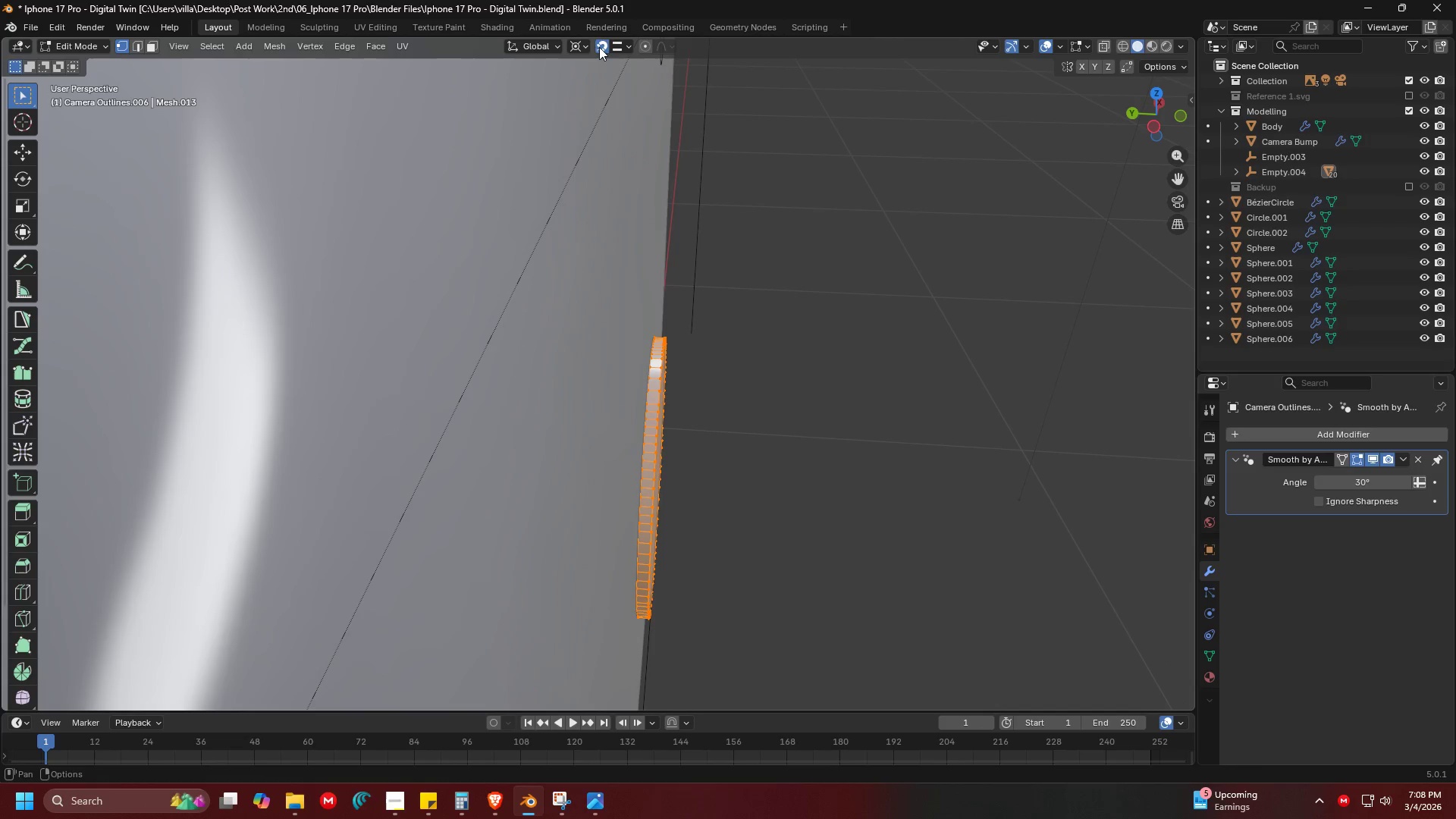 
scroll: coordinate [690, 403], scroll_direction: down, amount: 4.0
 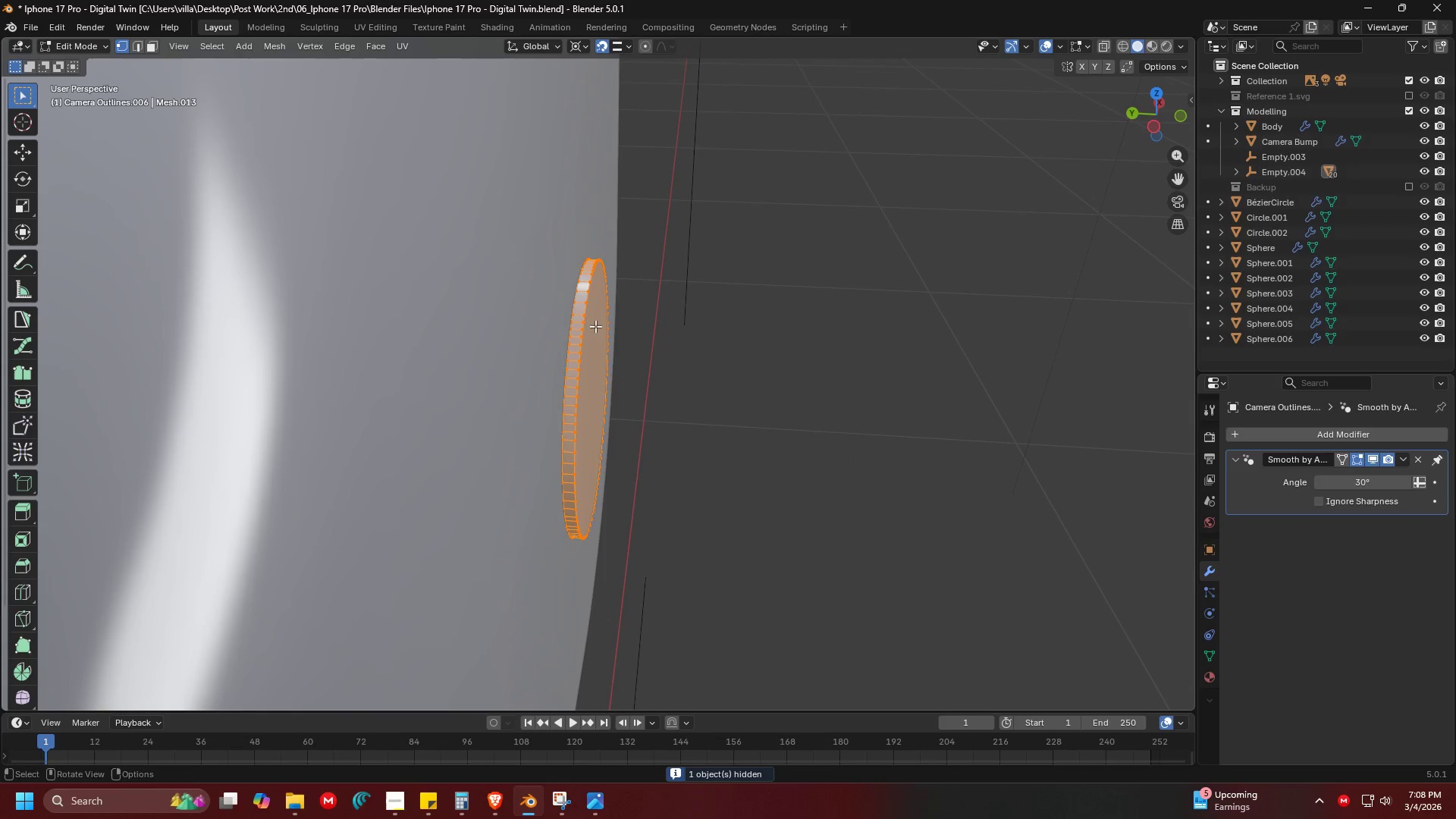 
double_click([601, 47])
 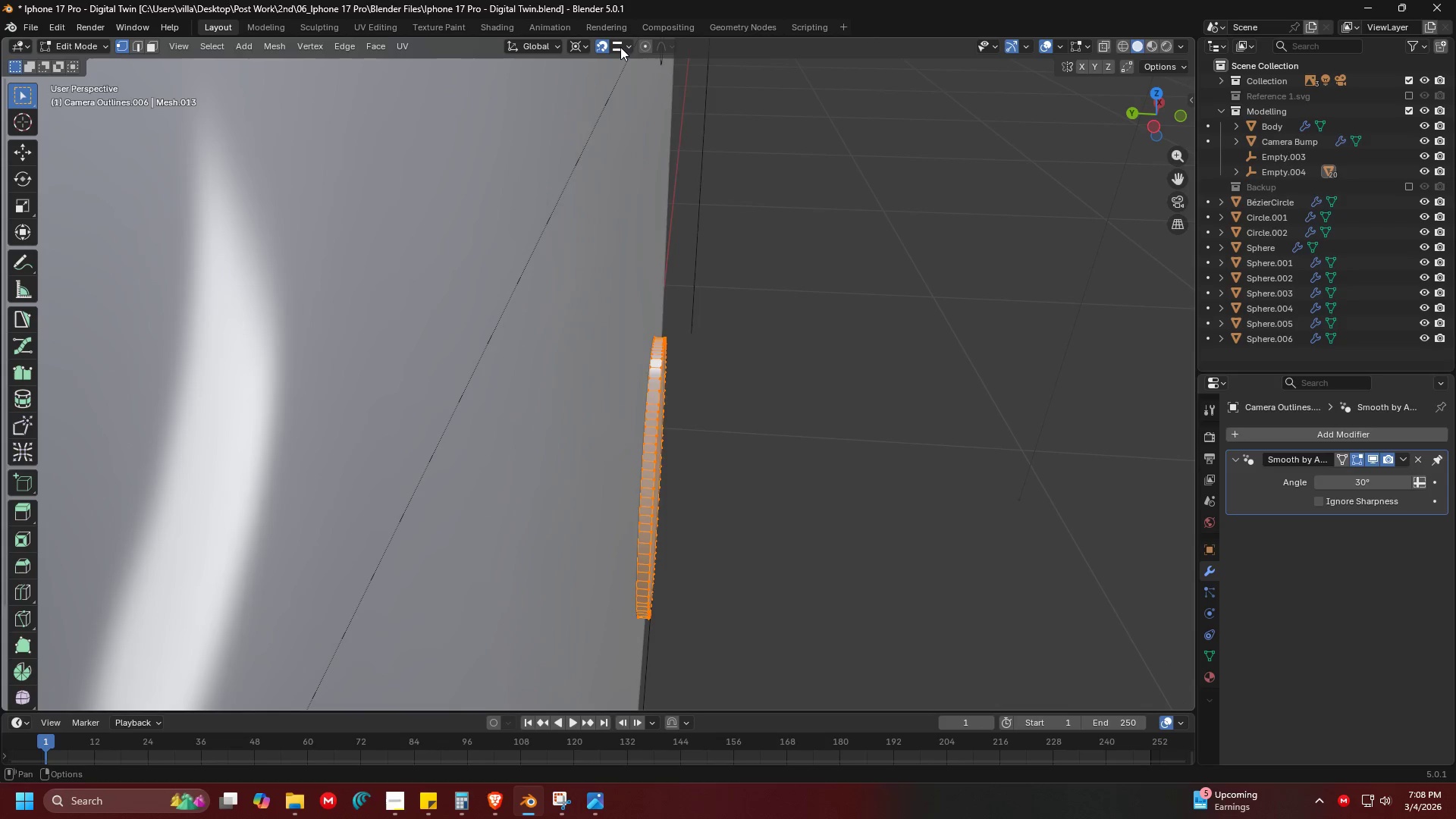 
triple_click([620, 47])
 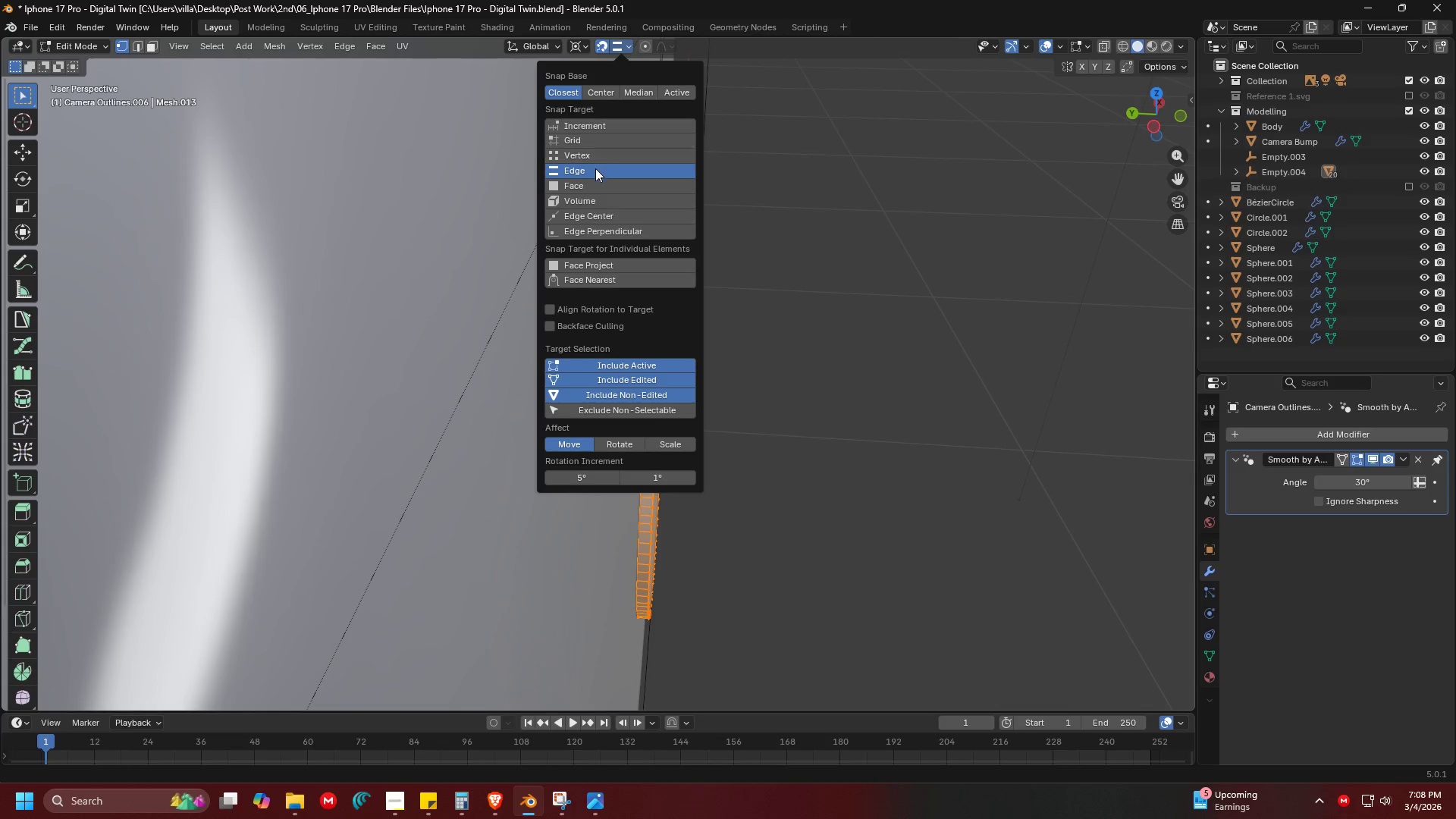 
left_click([594, 182])
 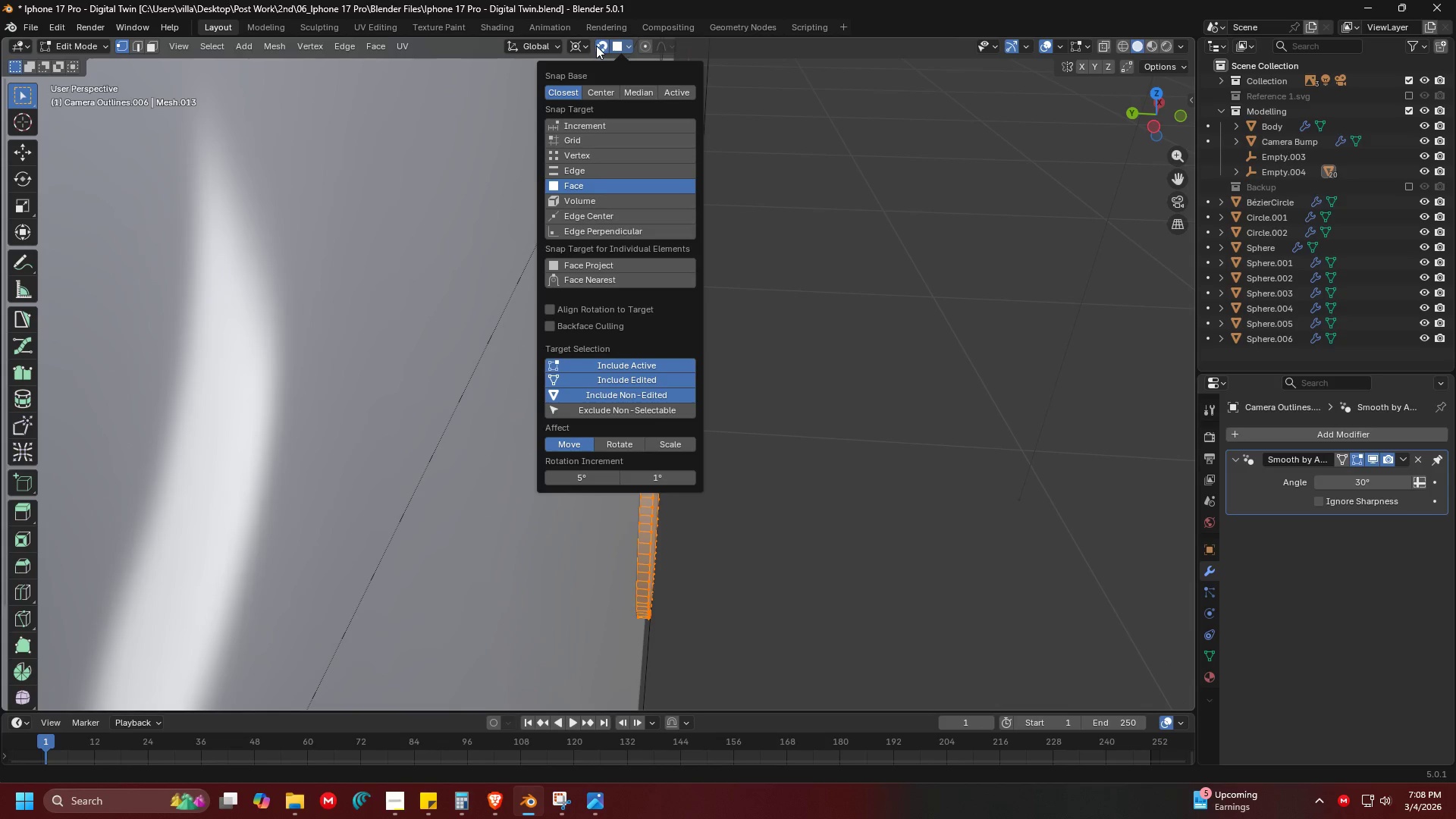 
left_click([601, 46])
 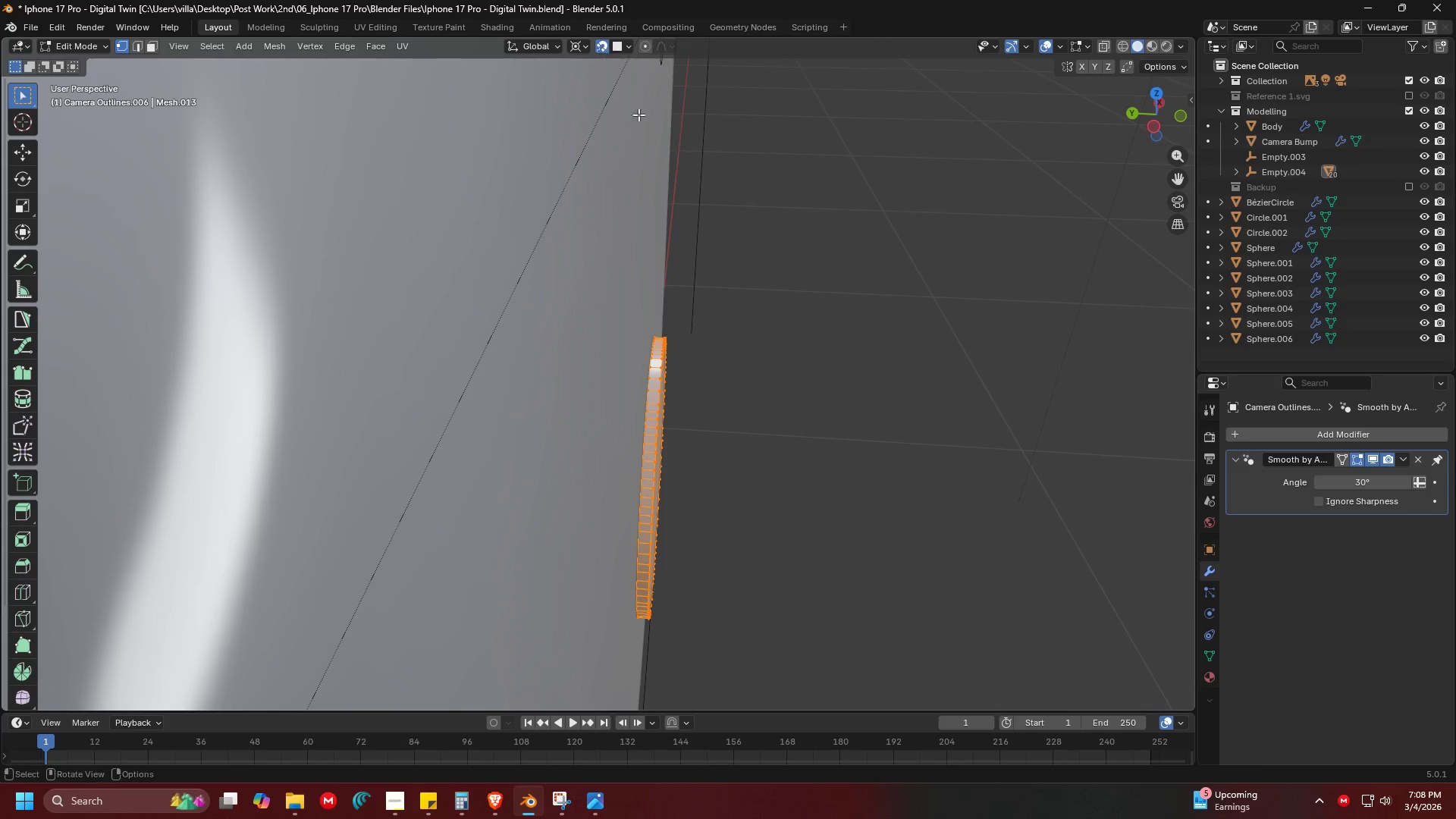 
scroll: coordinate [686, 196], scroll_direction: down, amount: 3.0
 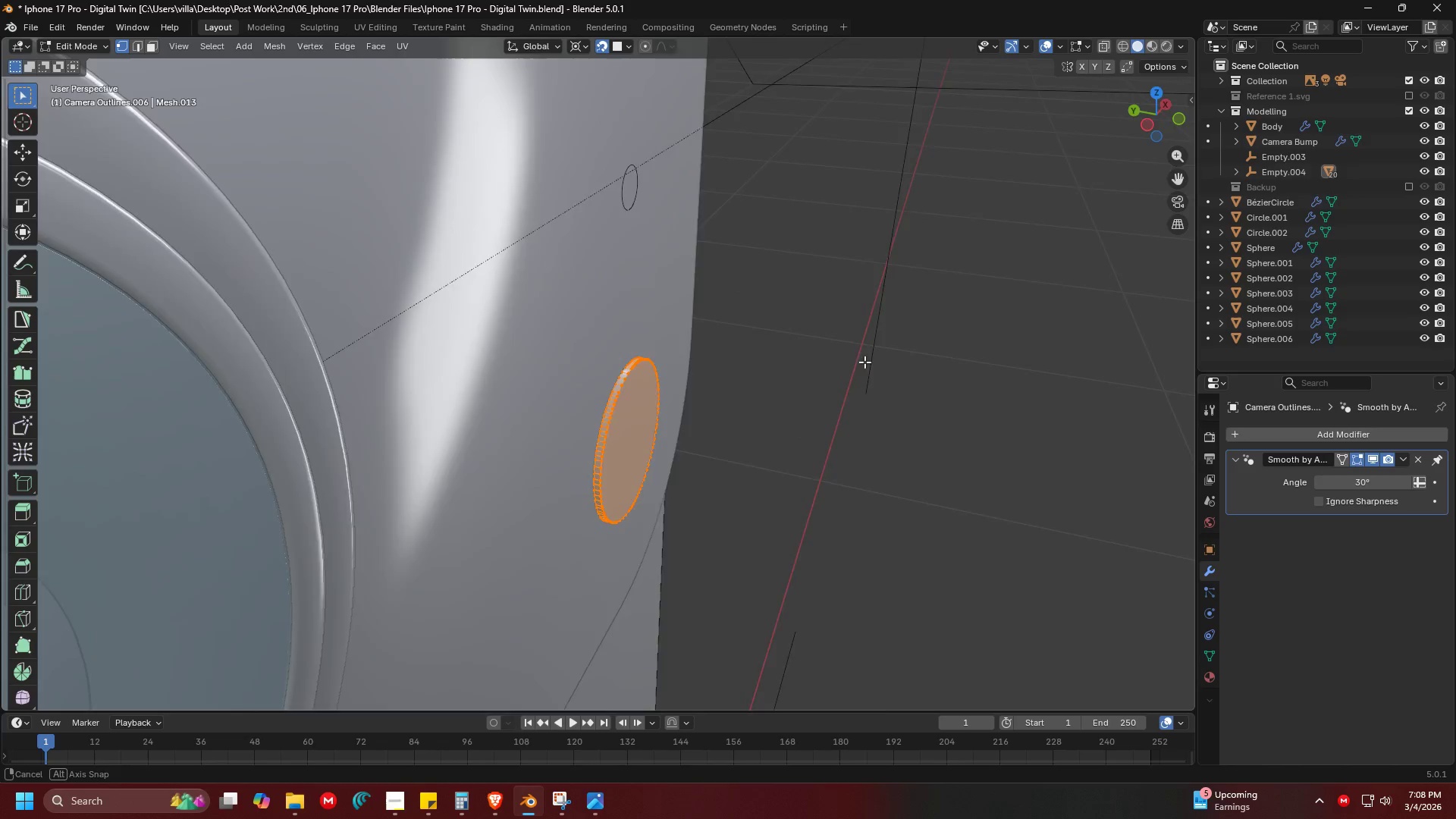 
key(Shift+ShiftLeft)
 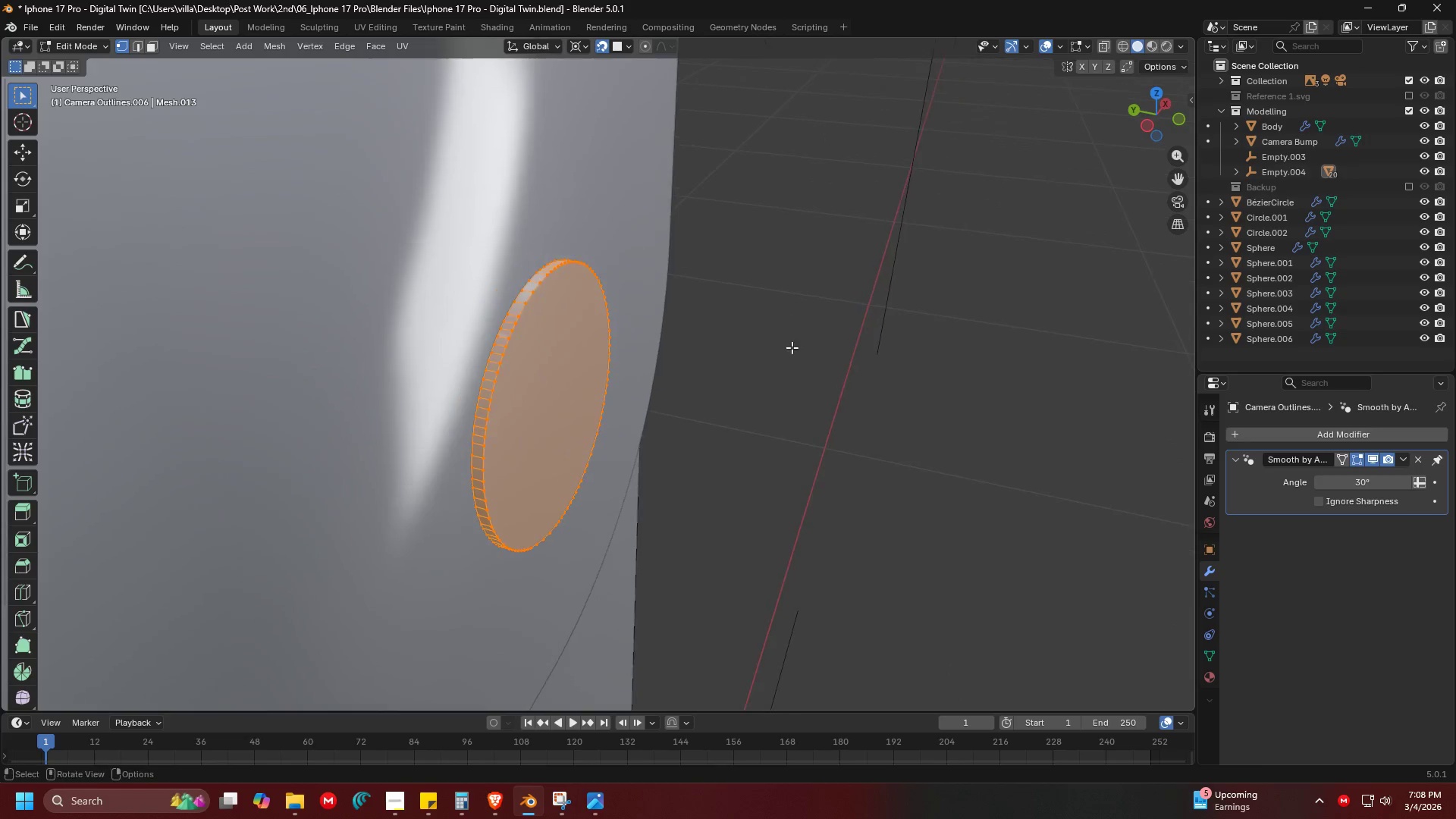 
scroll: coordinate [839, 353], scroll_direction: up, amount: 3.0
 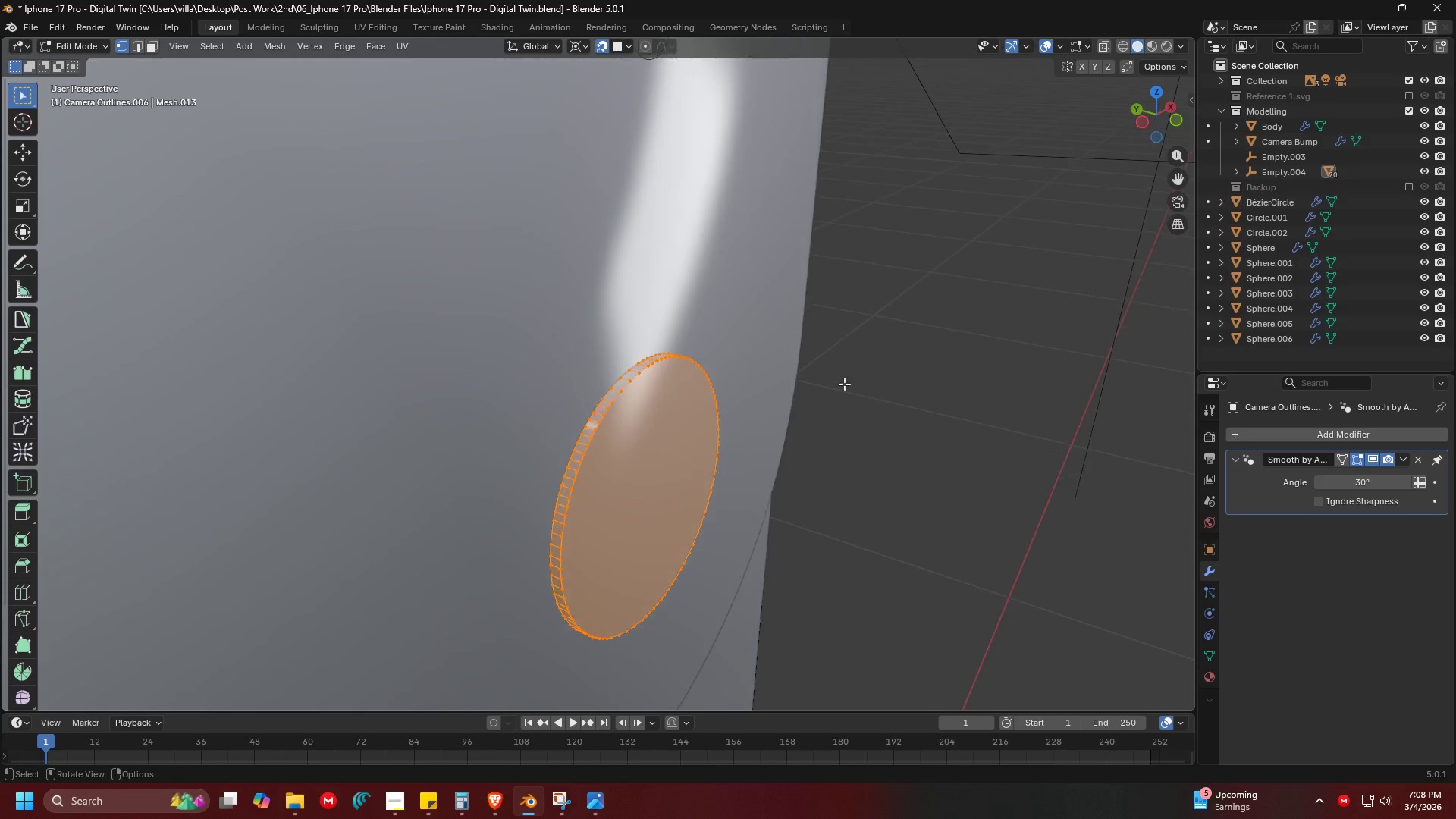 
key(G)
 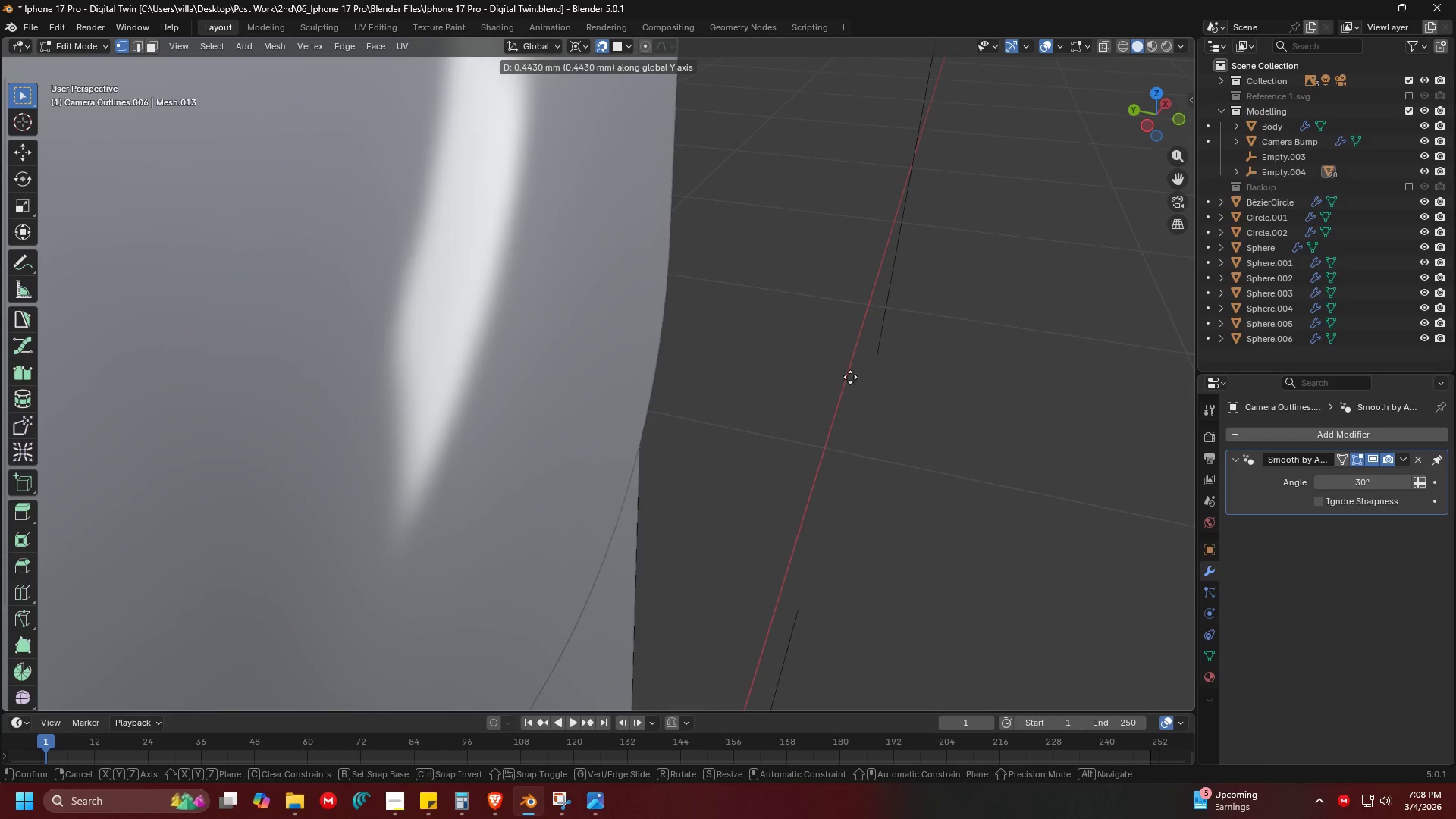 
left_click([836, 372])
 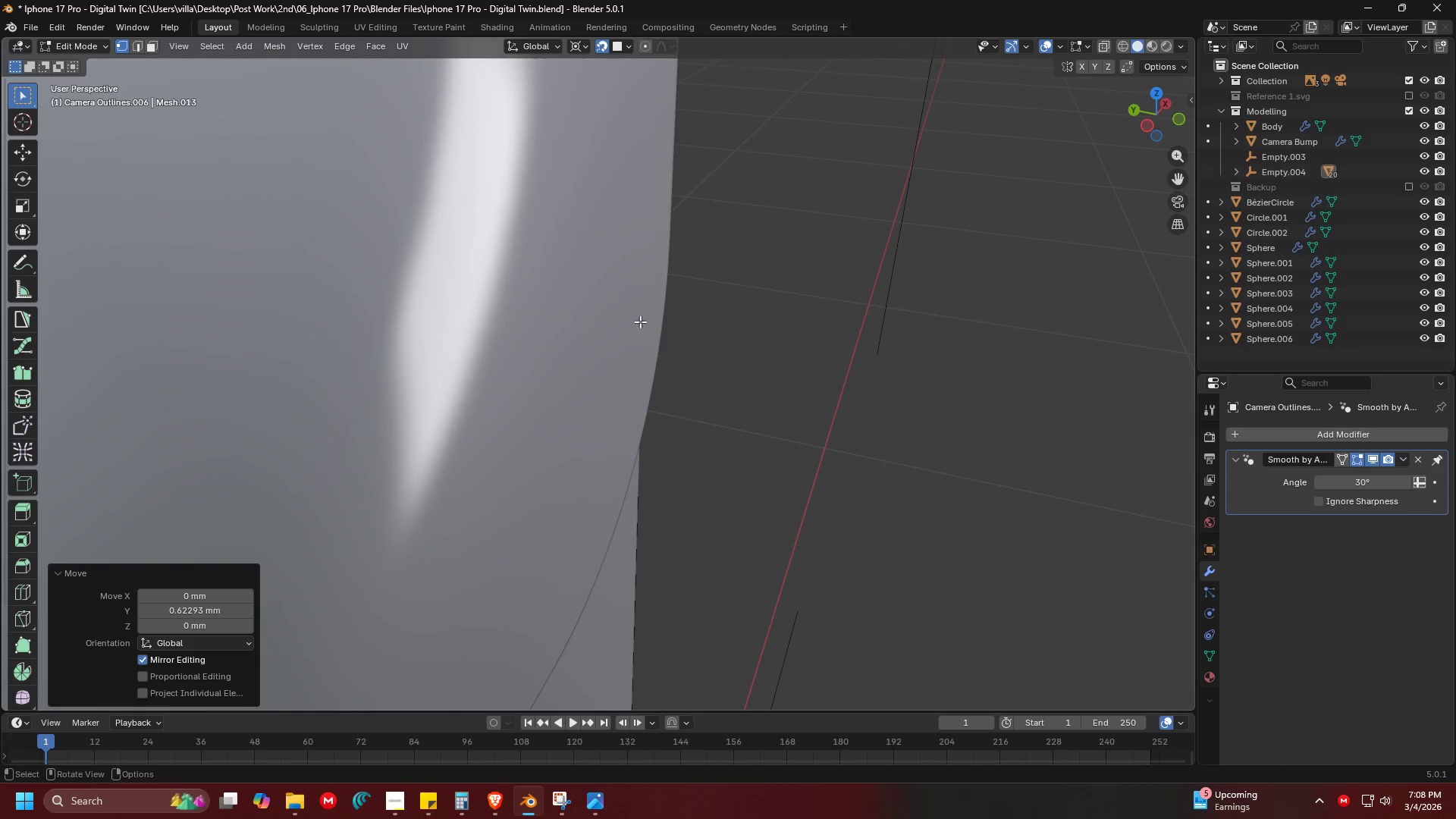 
key(G)
 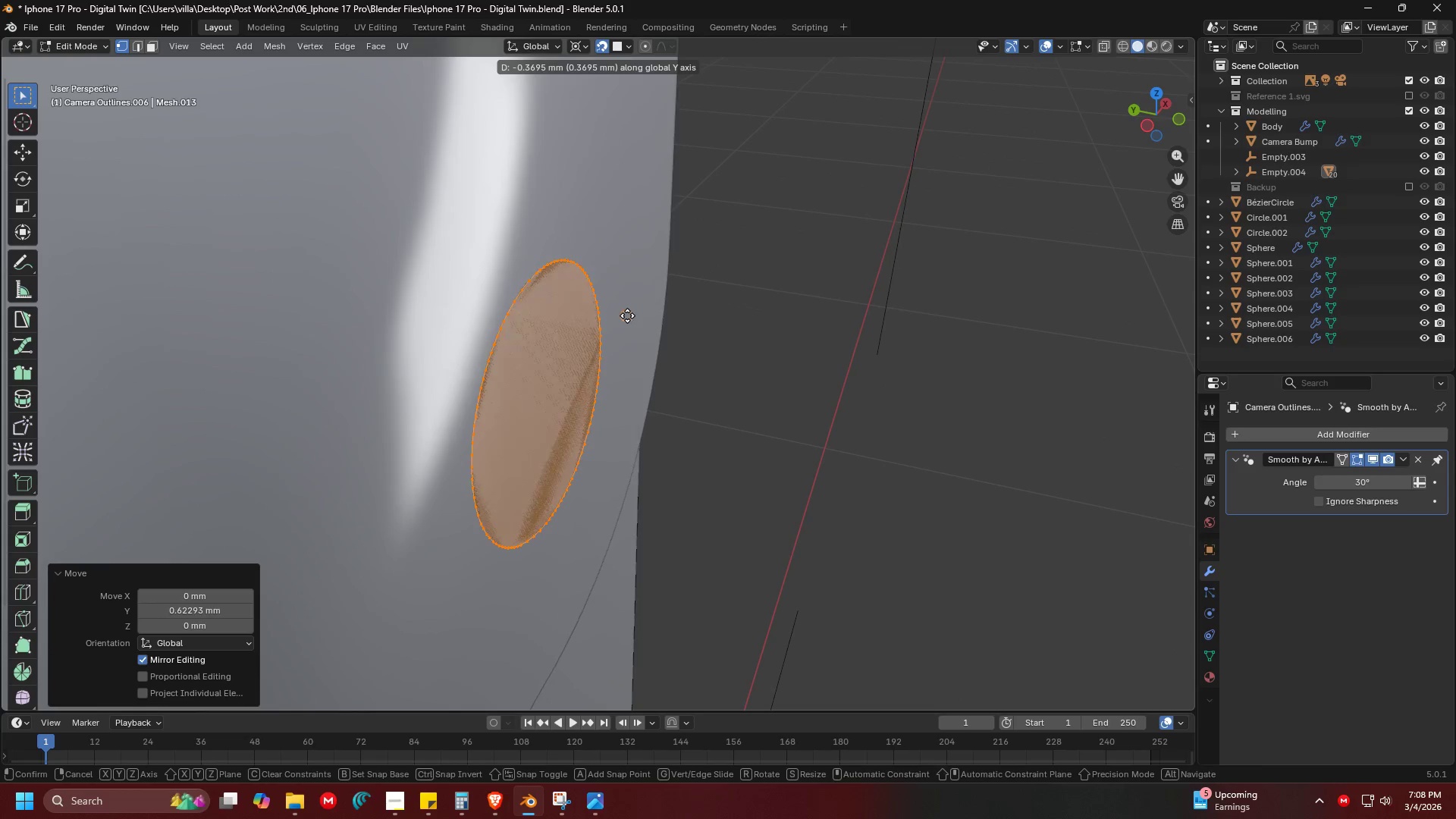 
left_click([627, 315])
 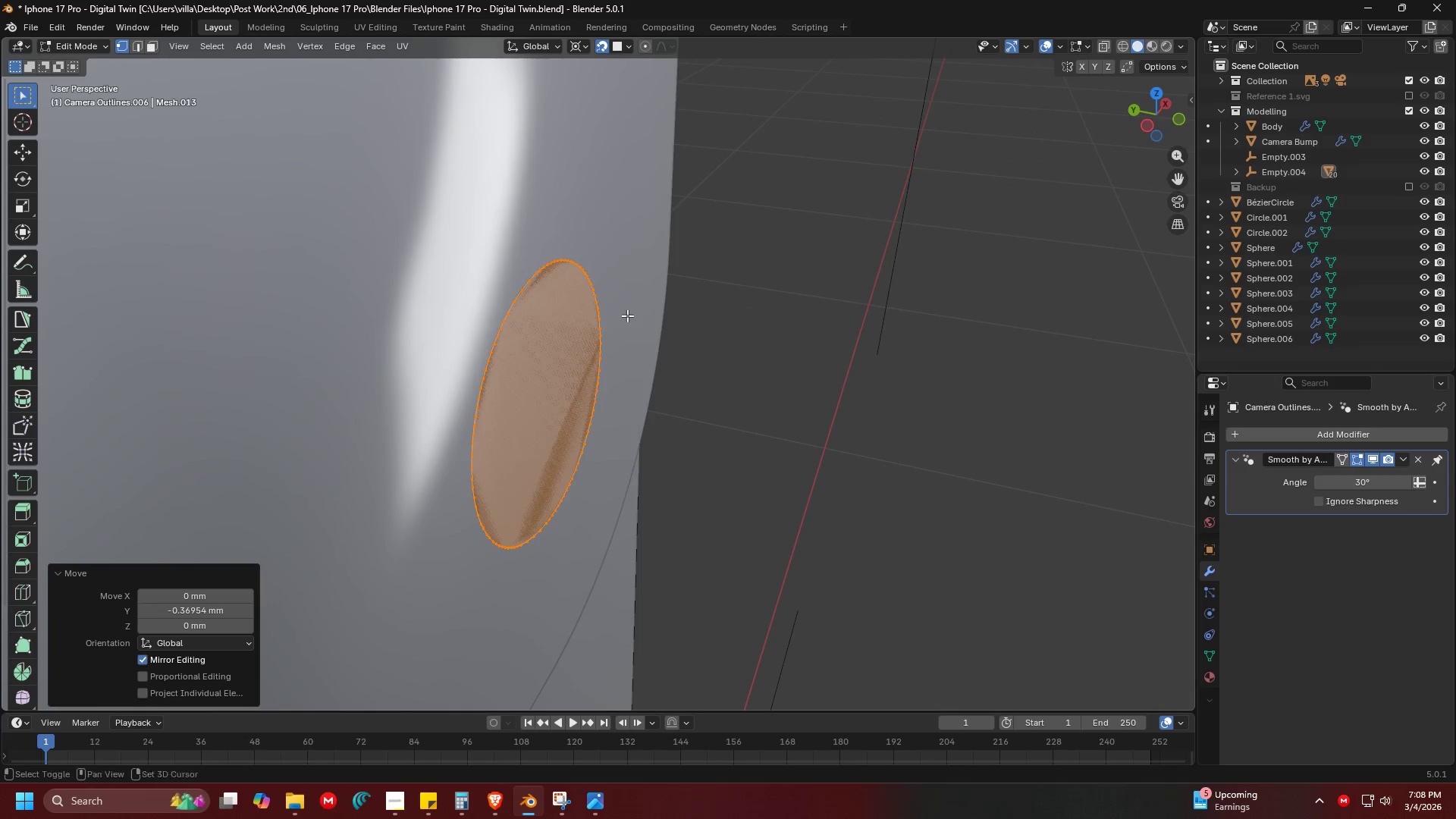 
key(Shift+ShiftLeft)
 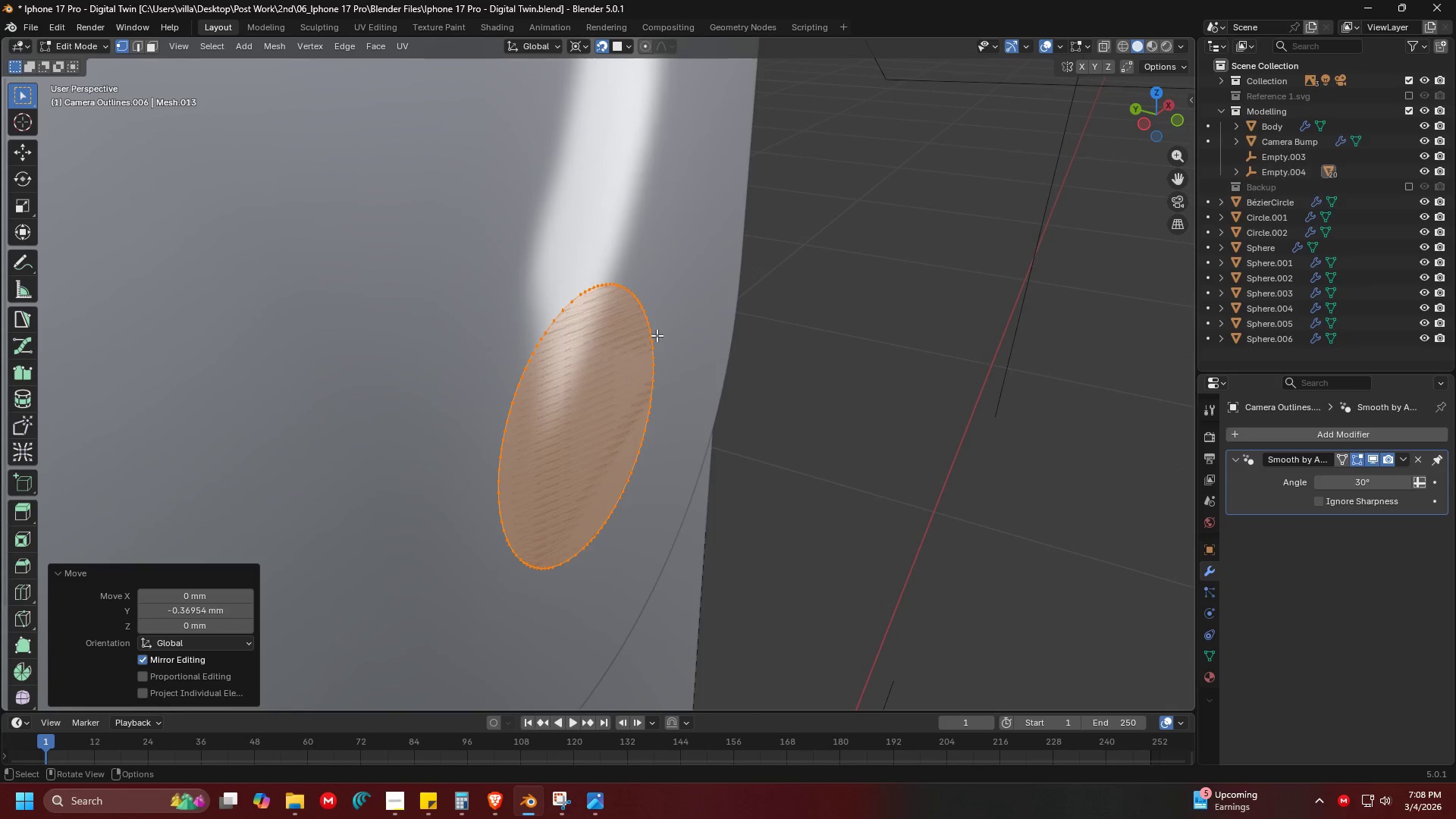 
scroll: coordinate [530, 252], scroll_direction: none, amount: 0.0
 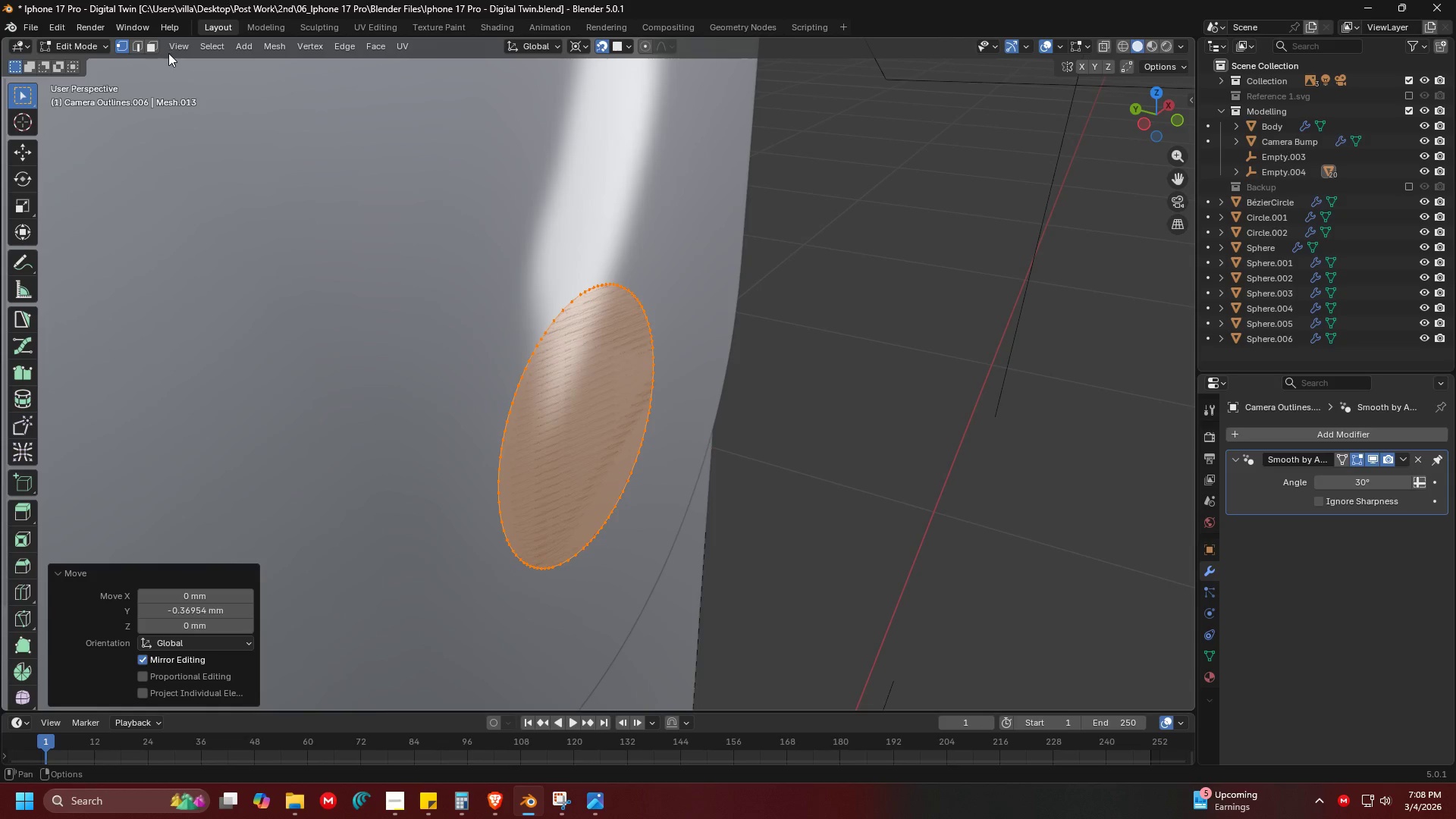 
left_click([151, 50])
 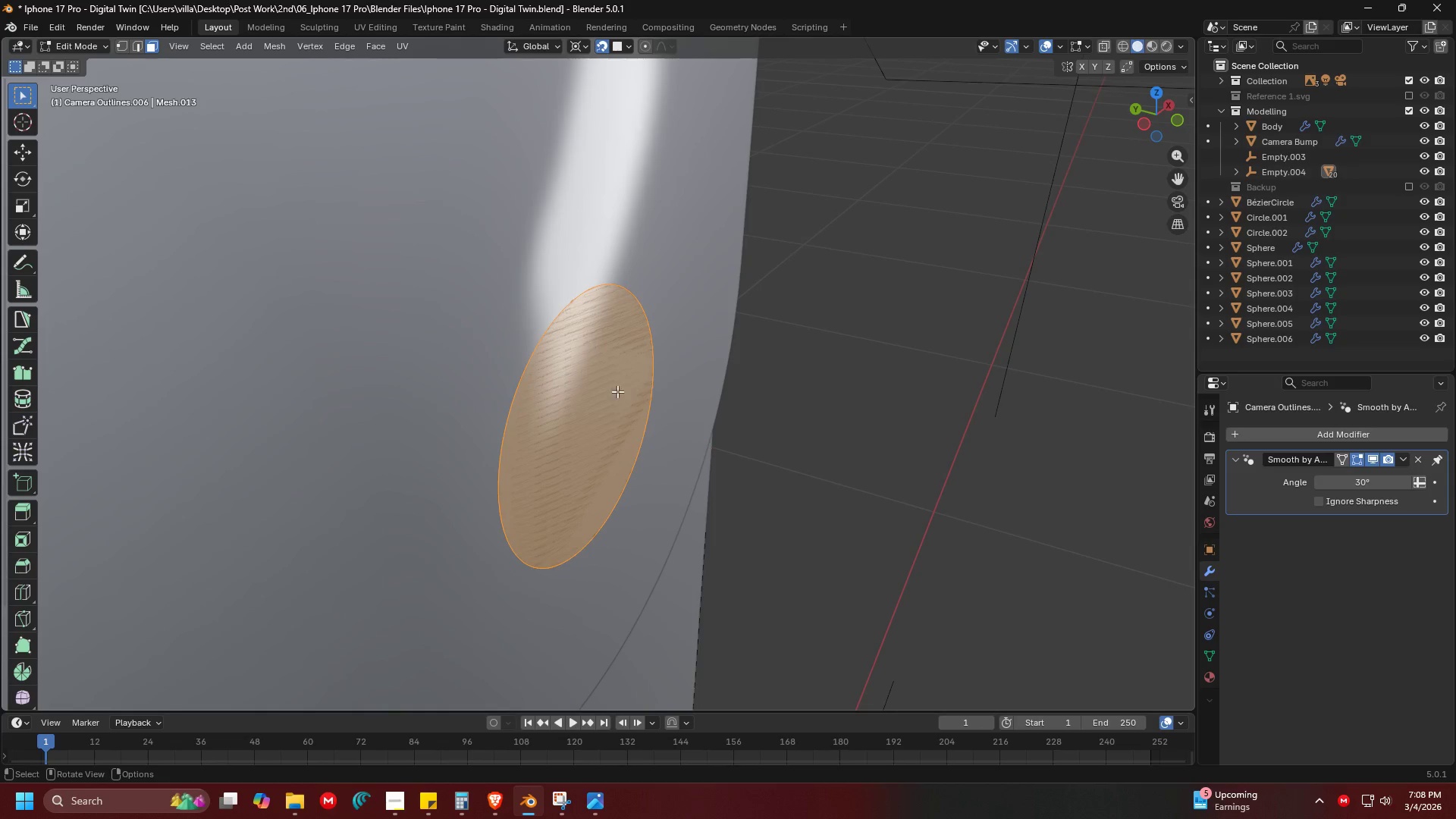 
left_click([613, 394])
 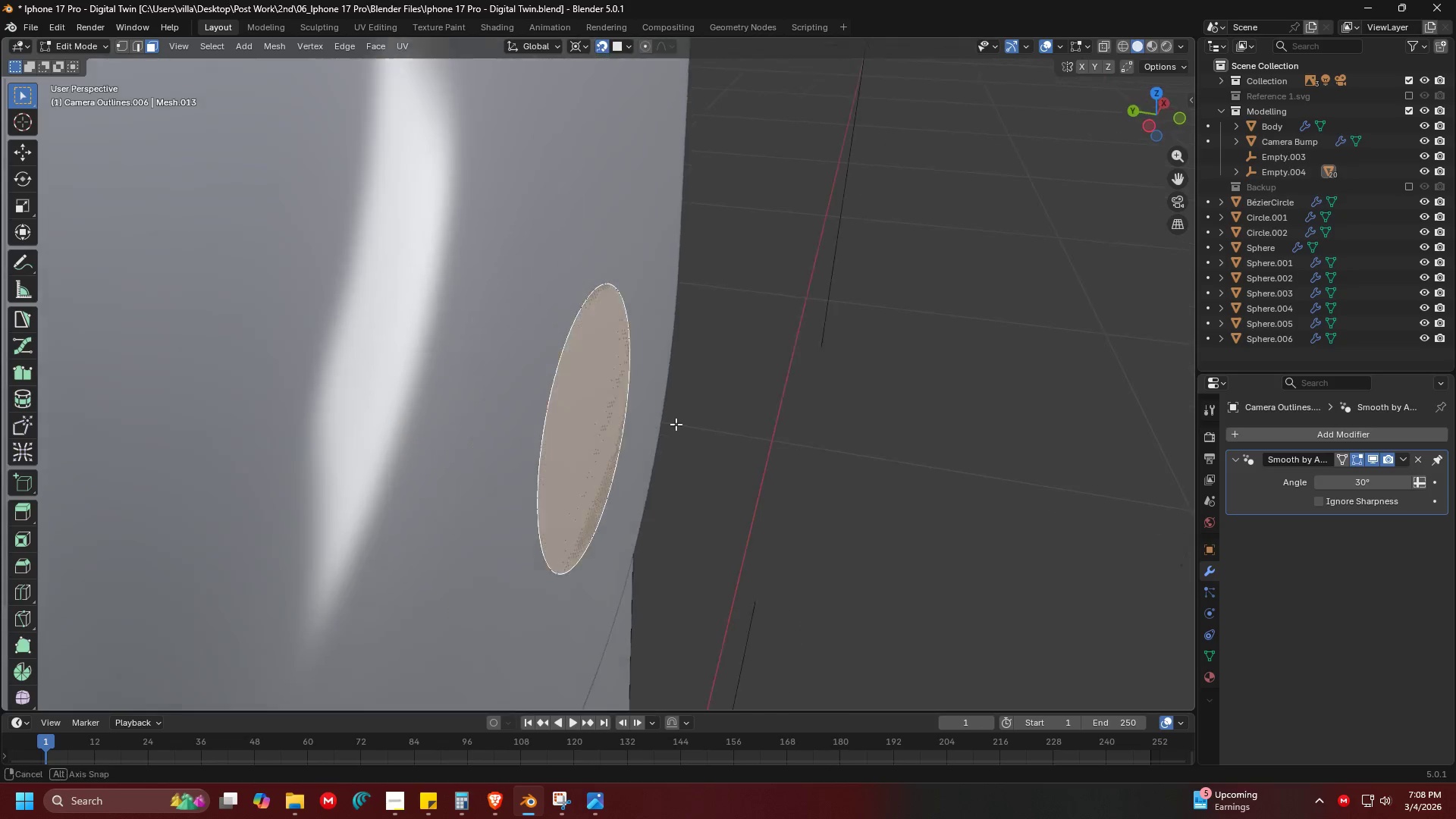 
key(Shift+ShiftLeft)
 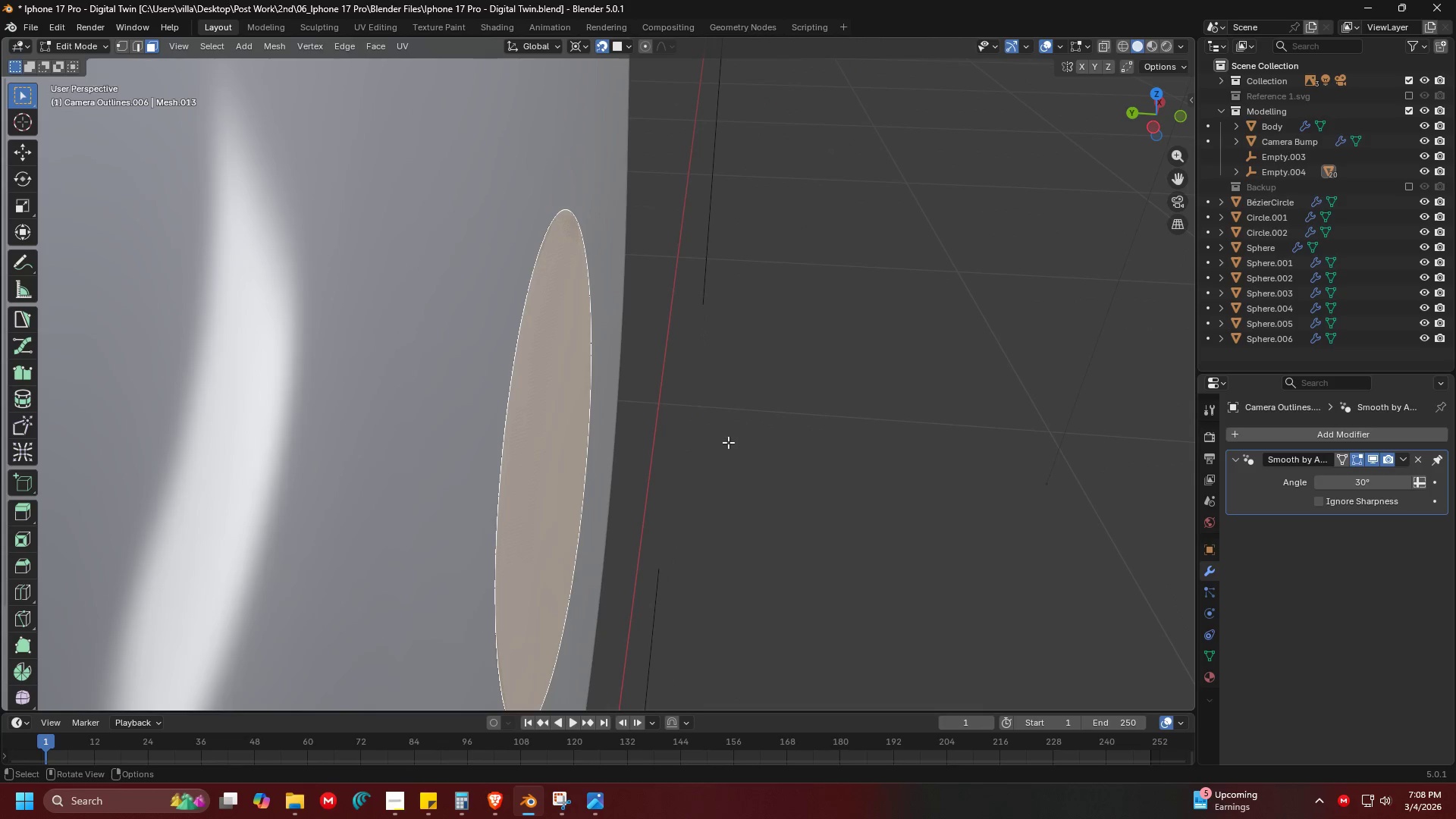 
scroll: coordinate [714, 438], scroll_direction: up, amount: 5.0
 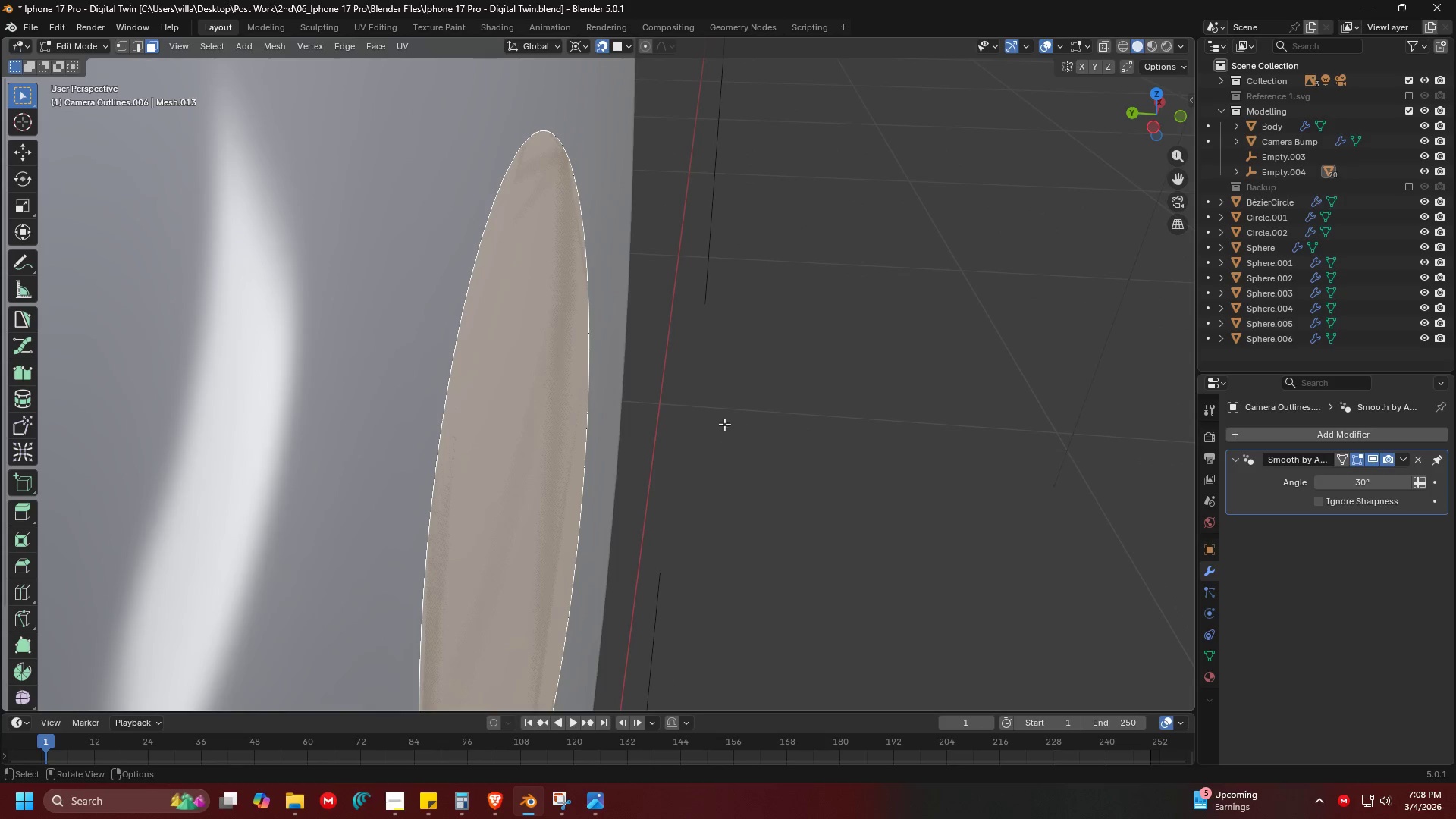 
scroll: coordinate [587, 387], scroll_direction: down, amount: 2.0
 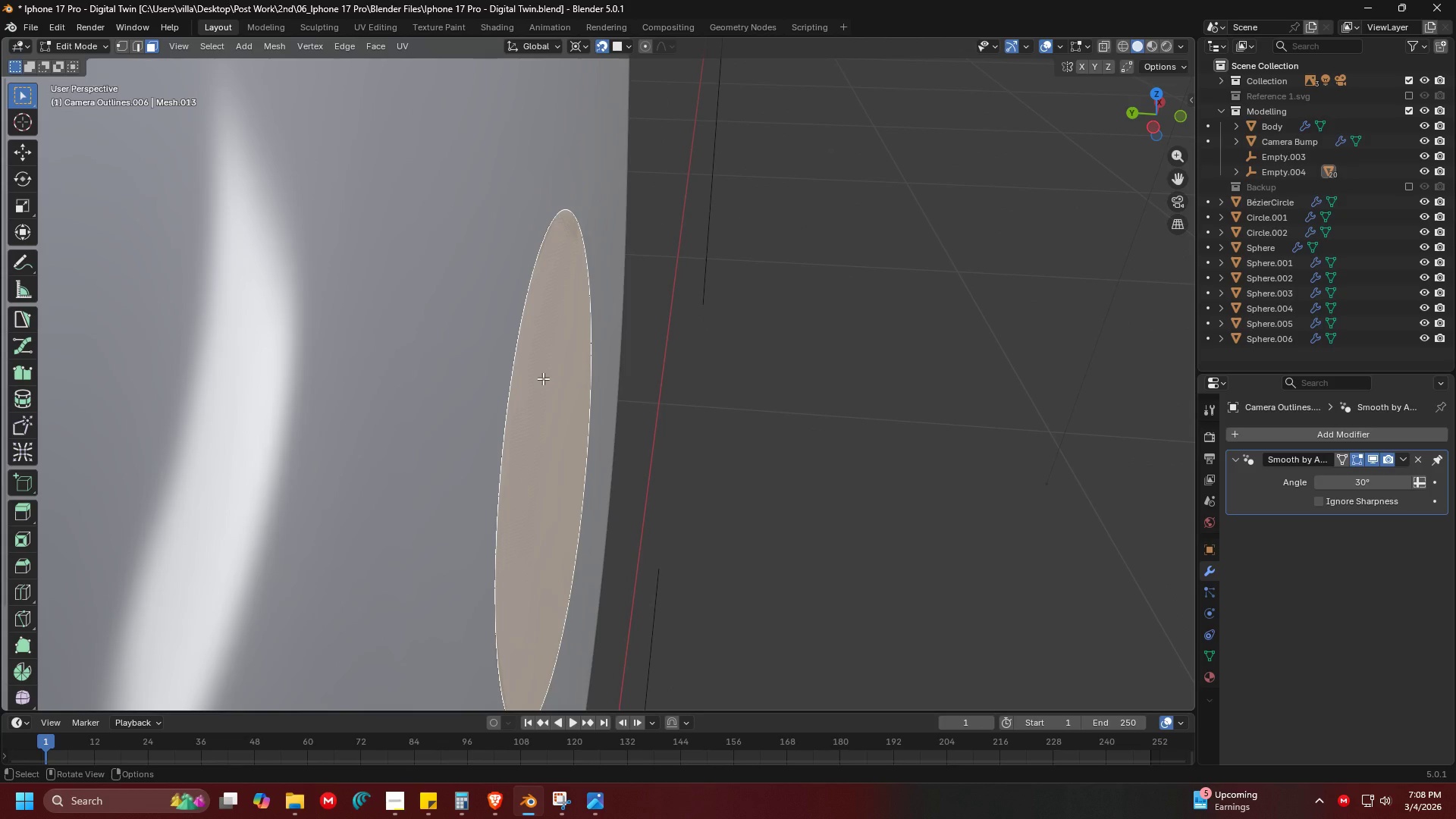 
key(L)
 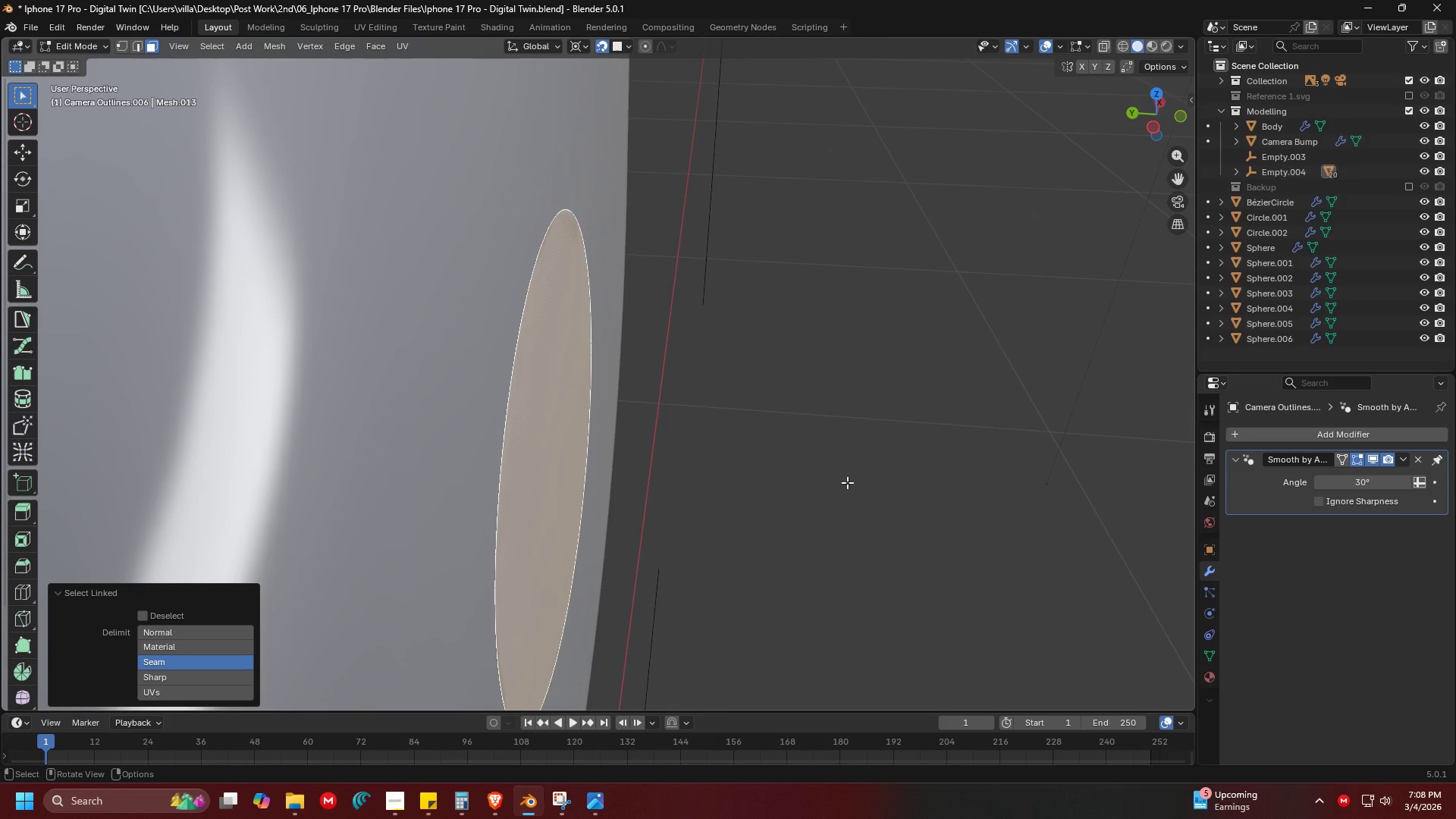 
key(G)
 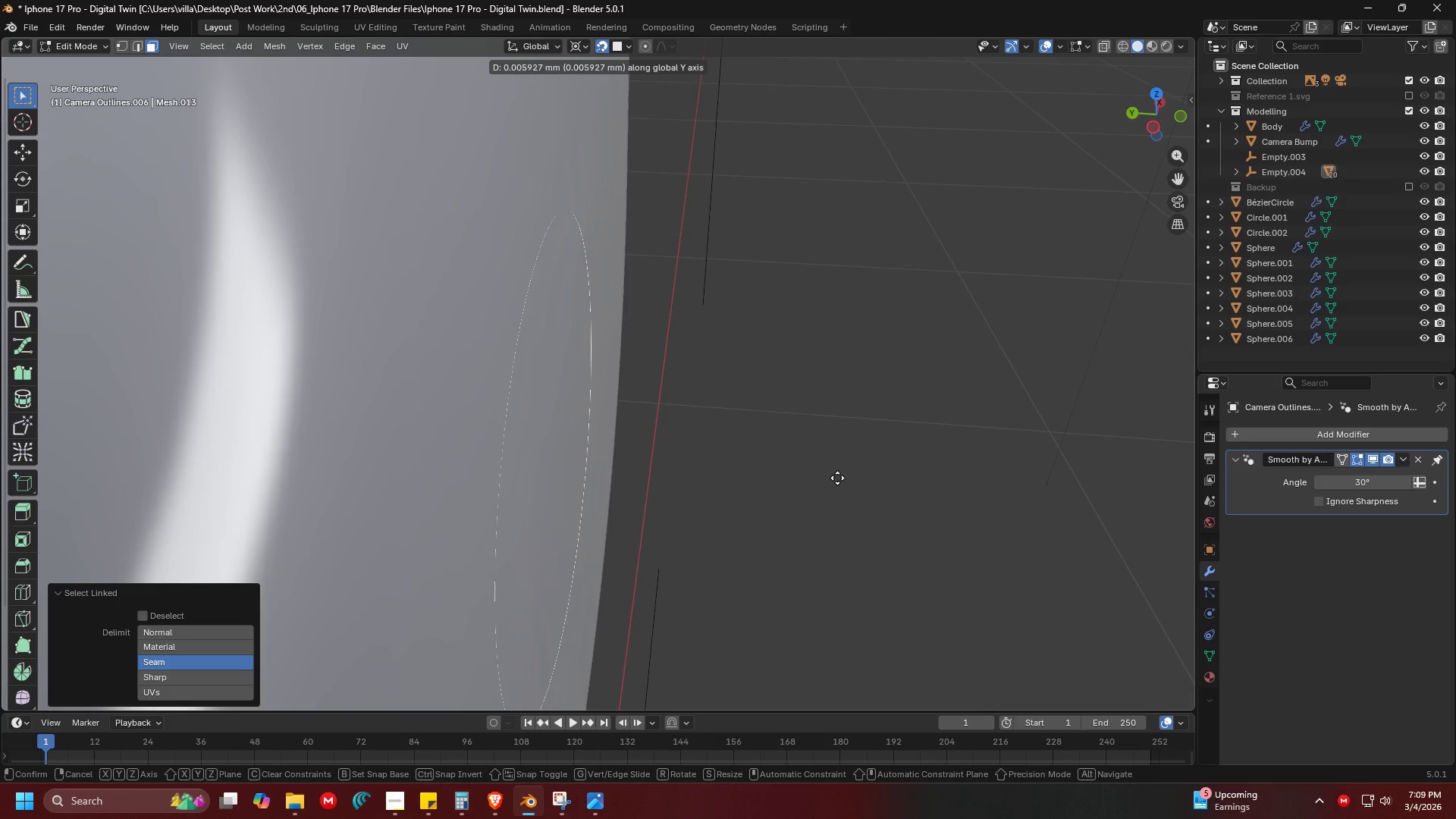 
wait(7.03)
 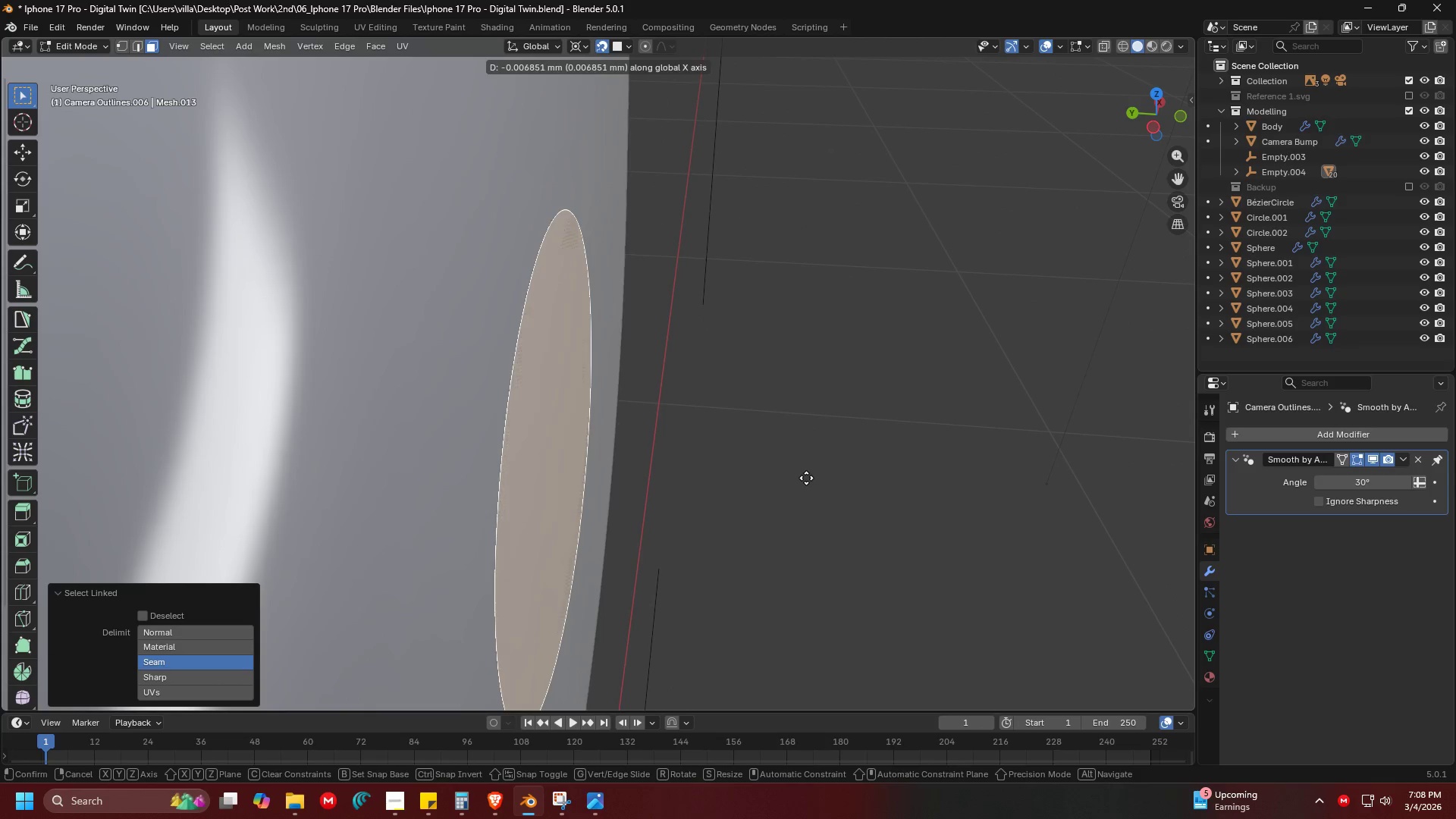 
left_click([808, 479])
 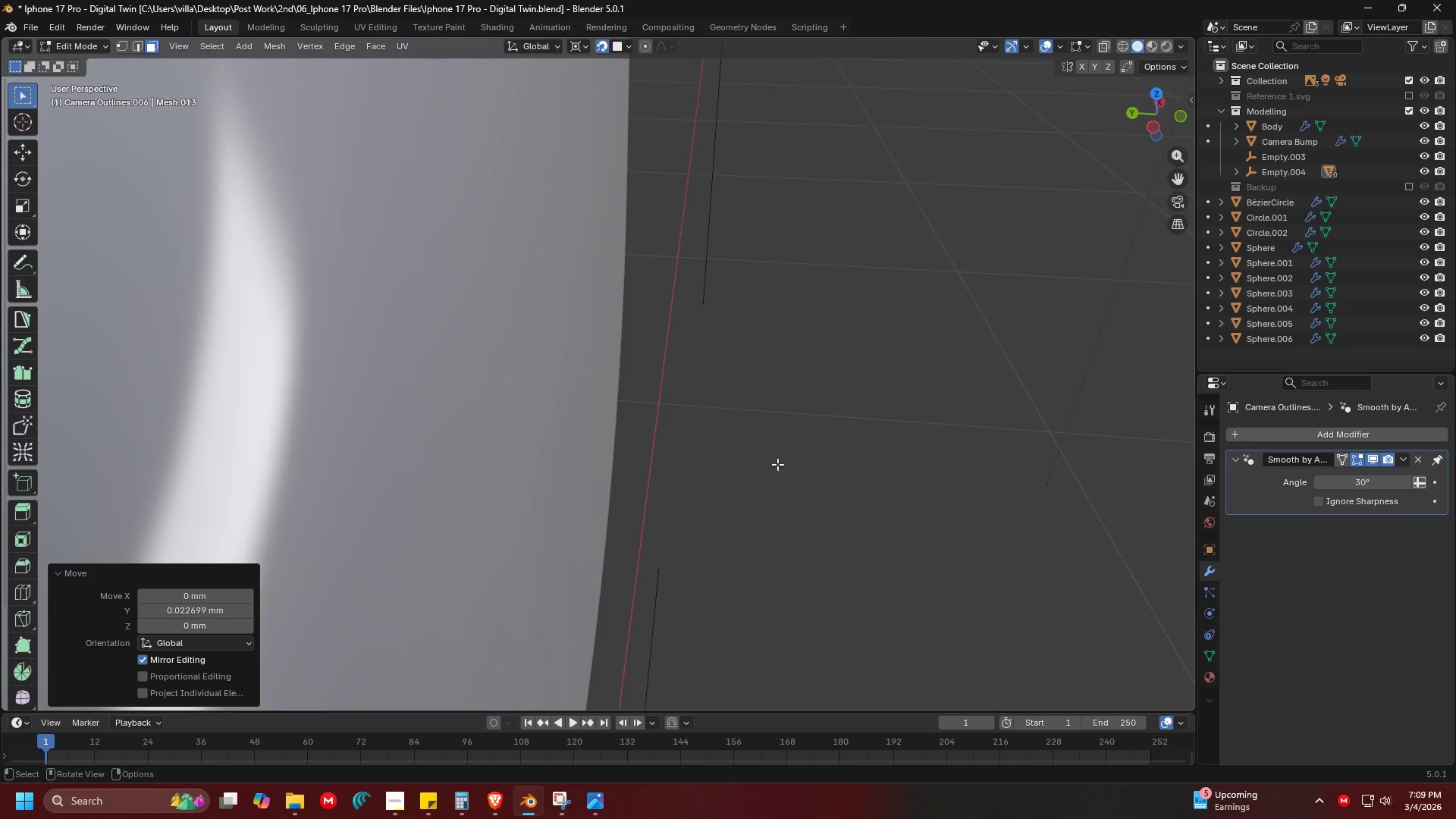 
key(G)
 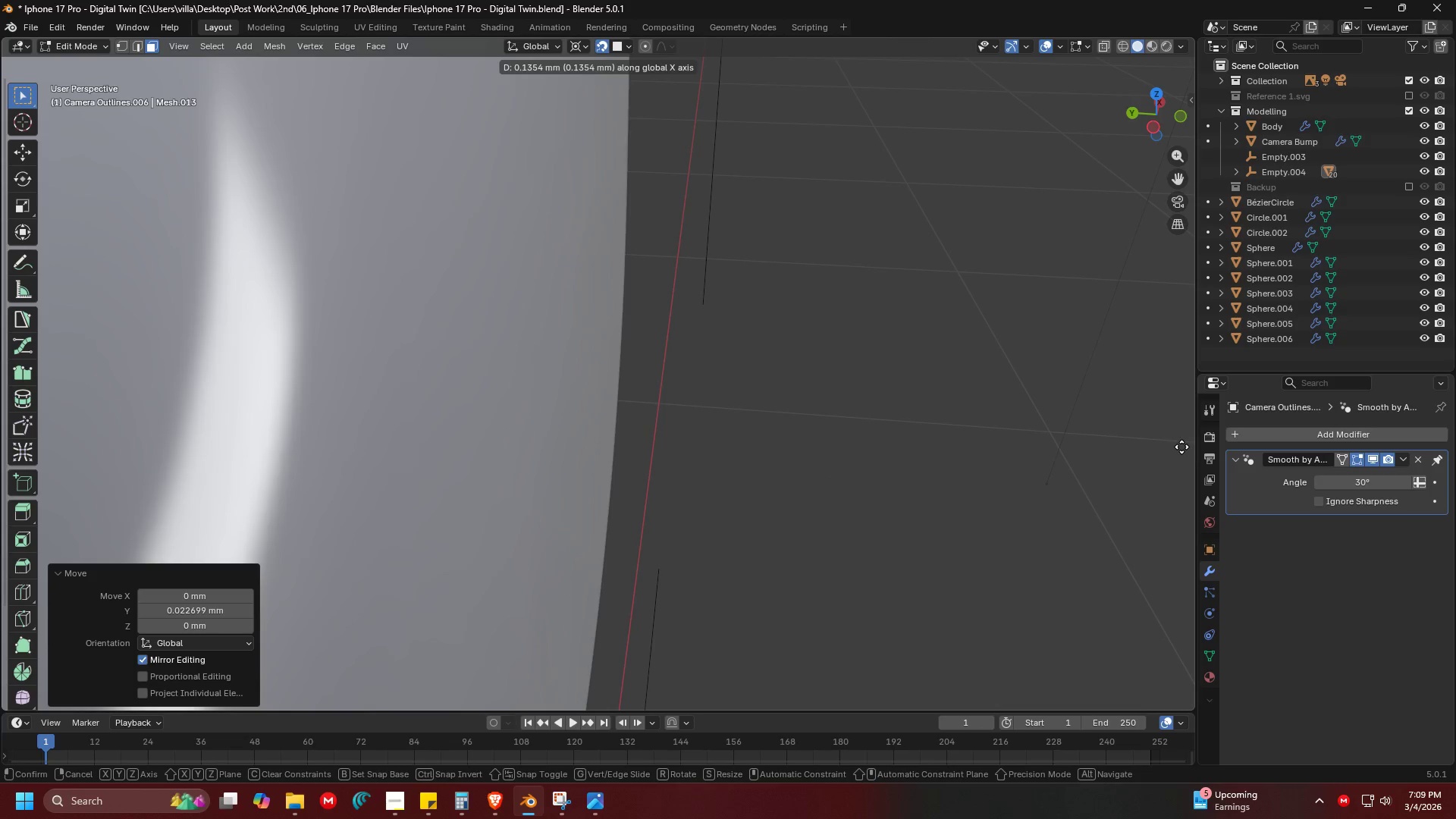 
key(Escape)
 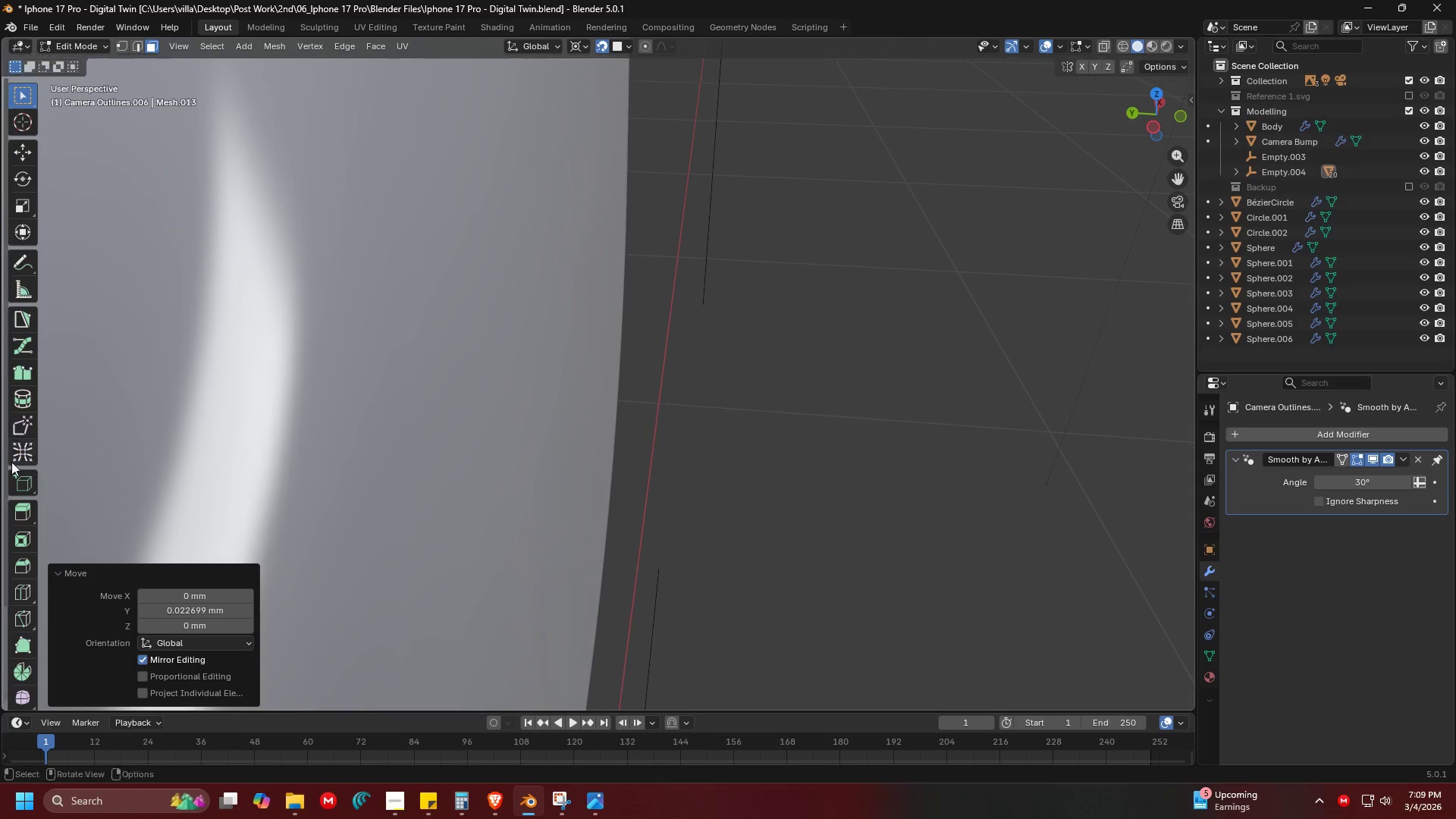 
scroll: coordinate [566, 486], scroll_direction: down, amount: 18.0
 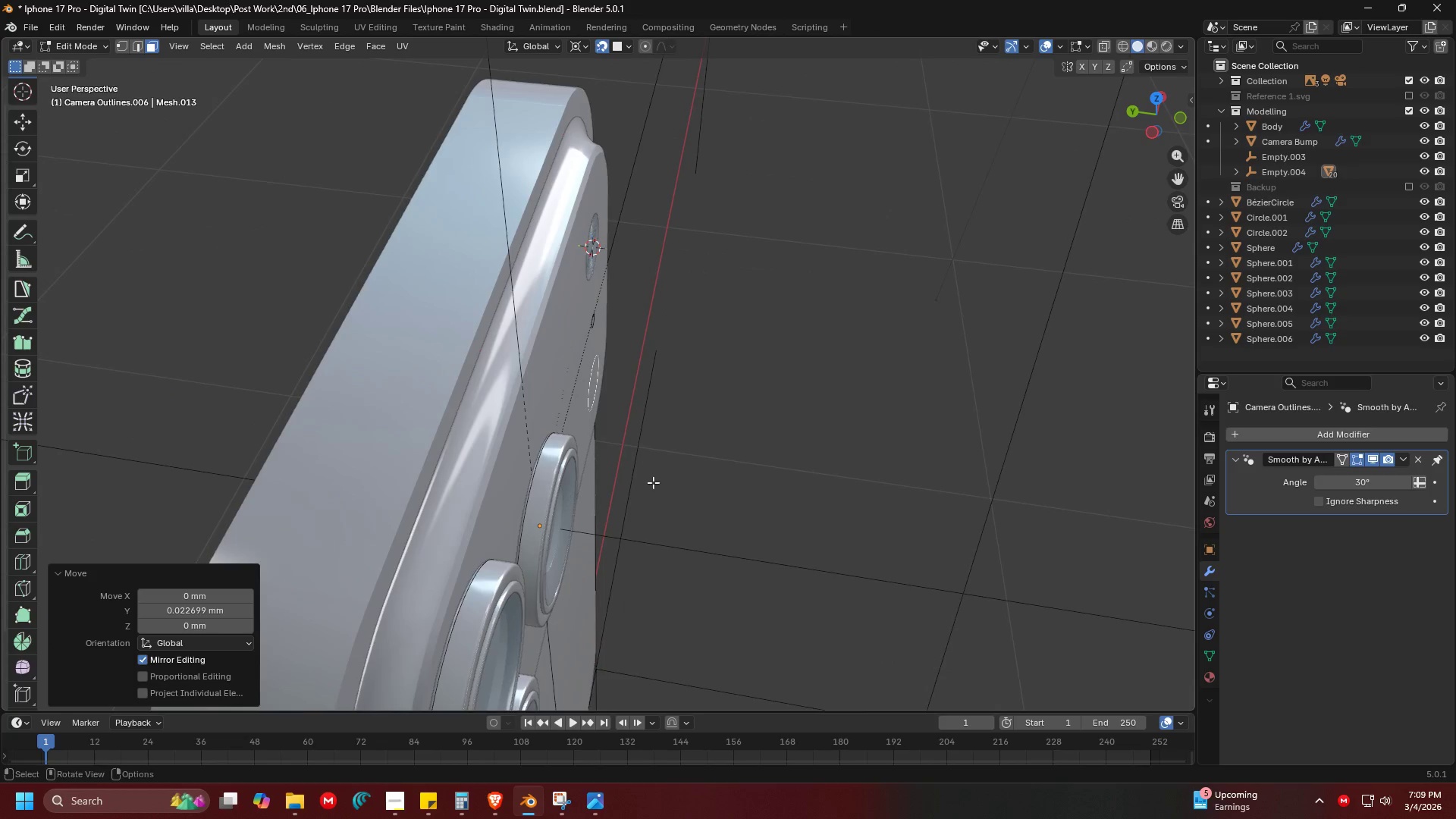 
key(G)
 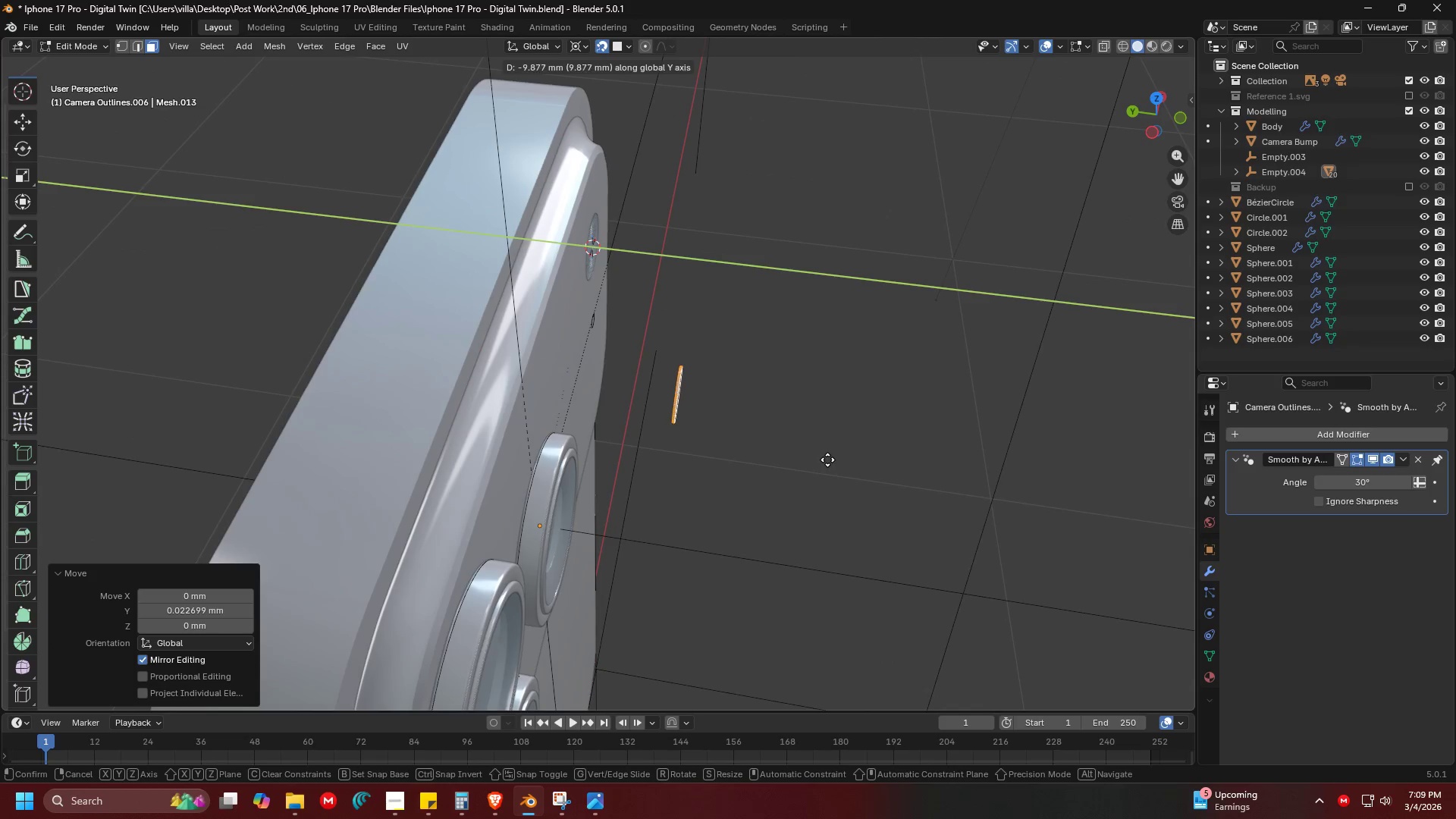 
key(Escape)
 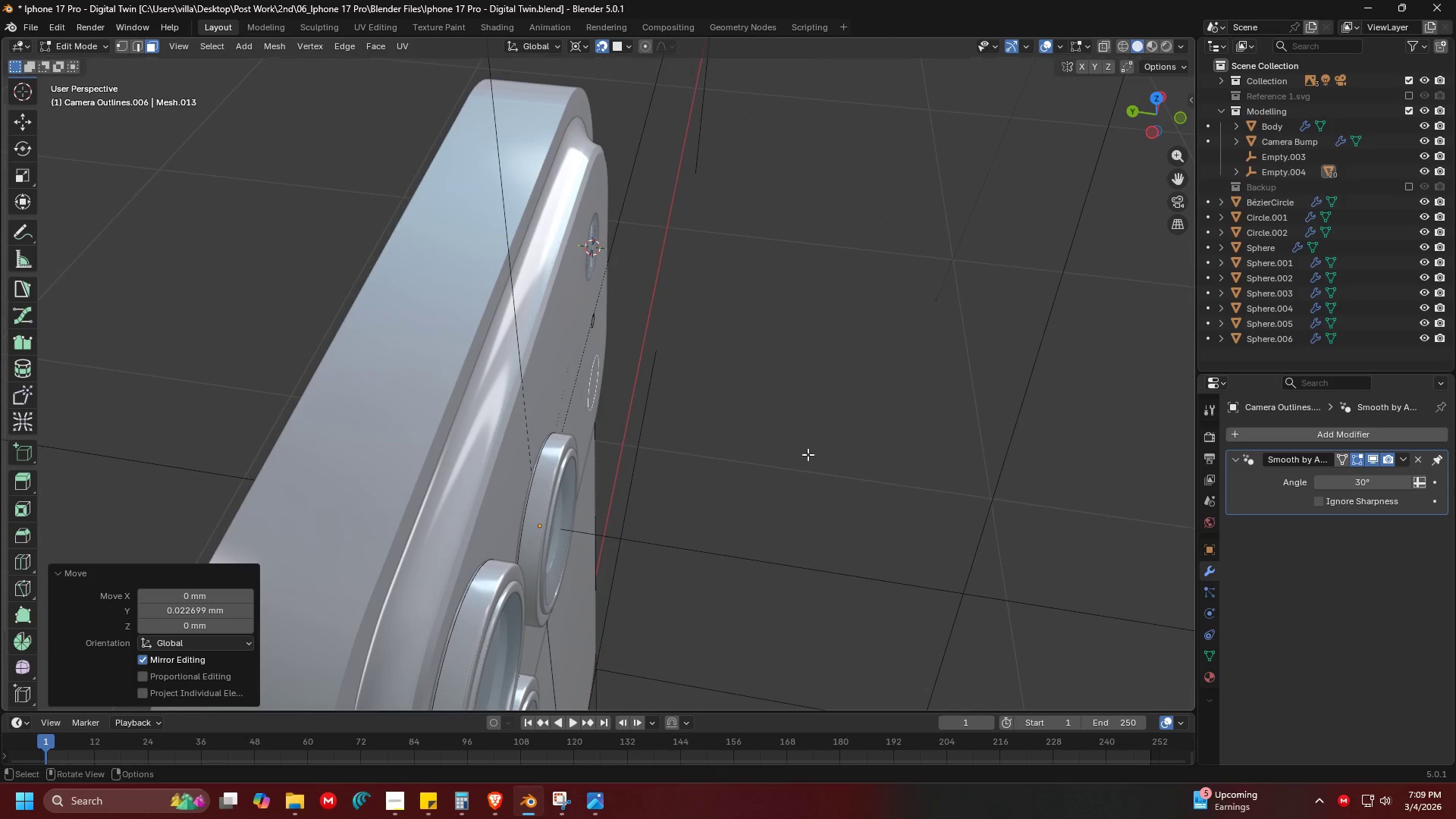 
scroll: coordinate [726, 444], scroll_direction: up, amount: 4.0
 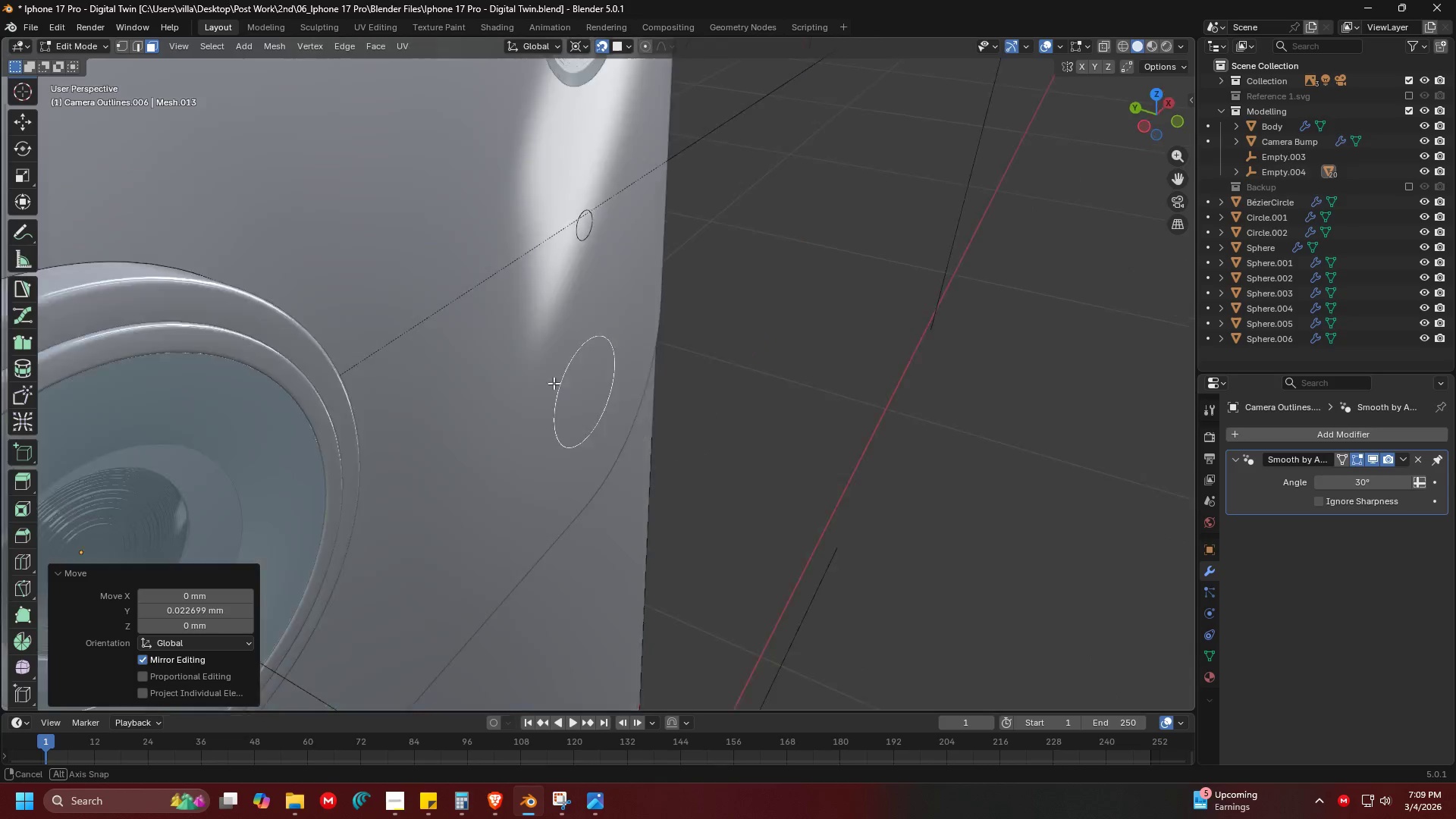 
key(Shift+ShiftLeft)
 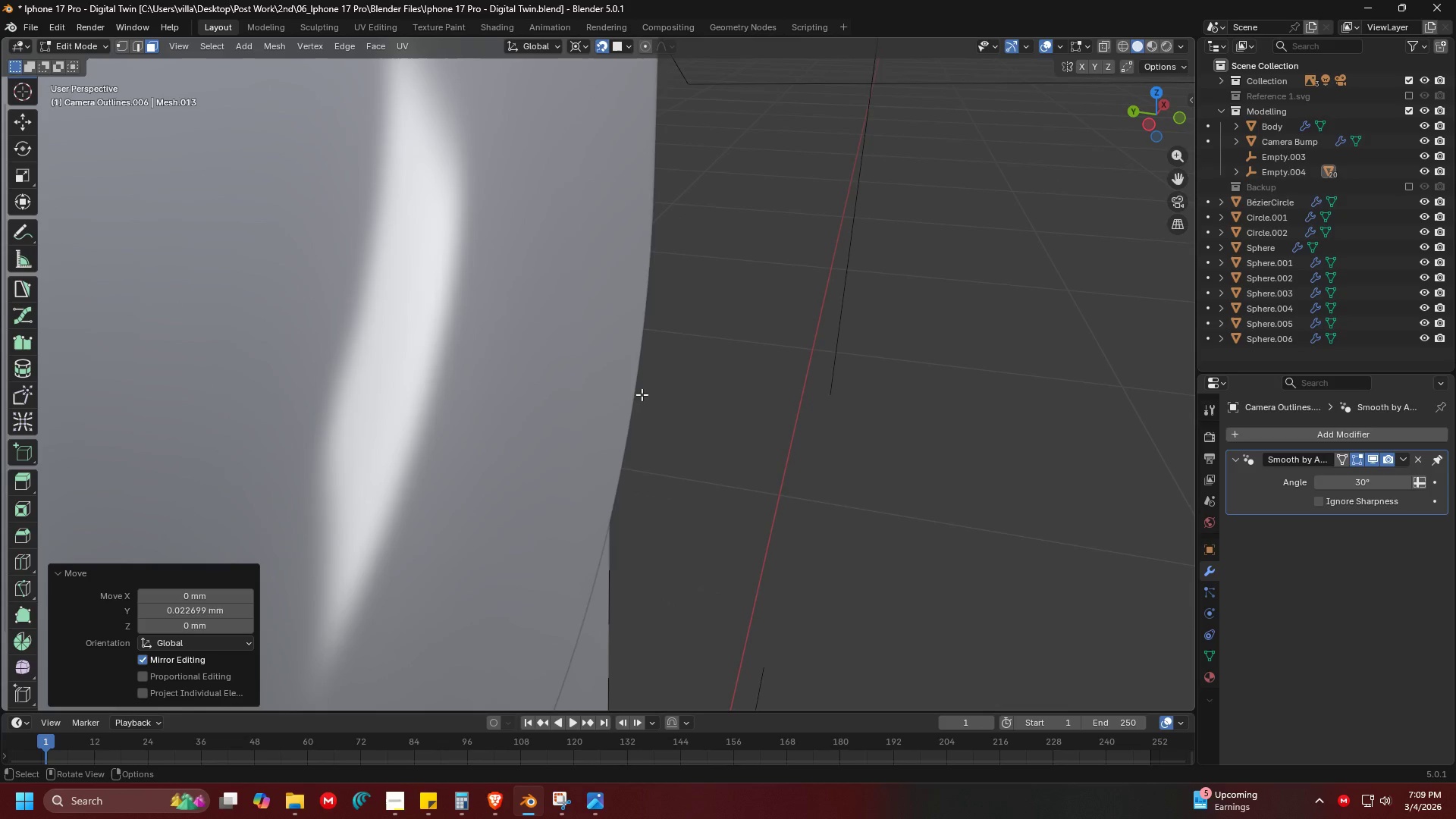 
scroll: coordinate [703, 470], scroll_direction: up, amount: 9.0
 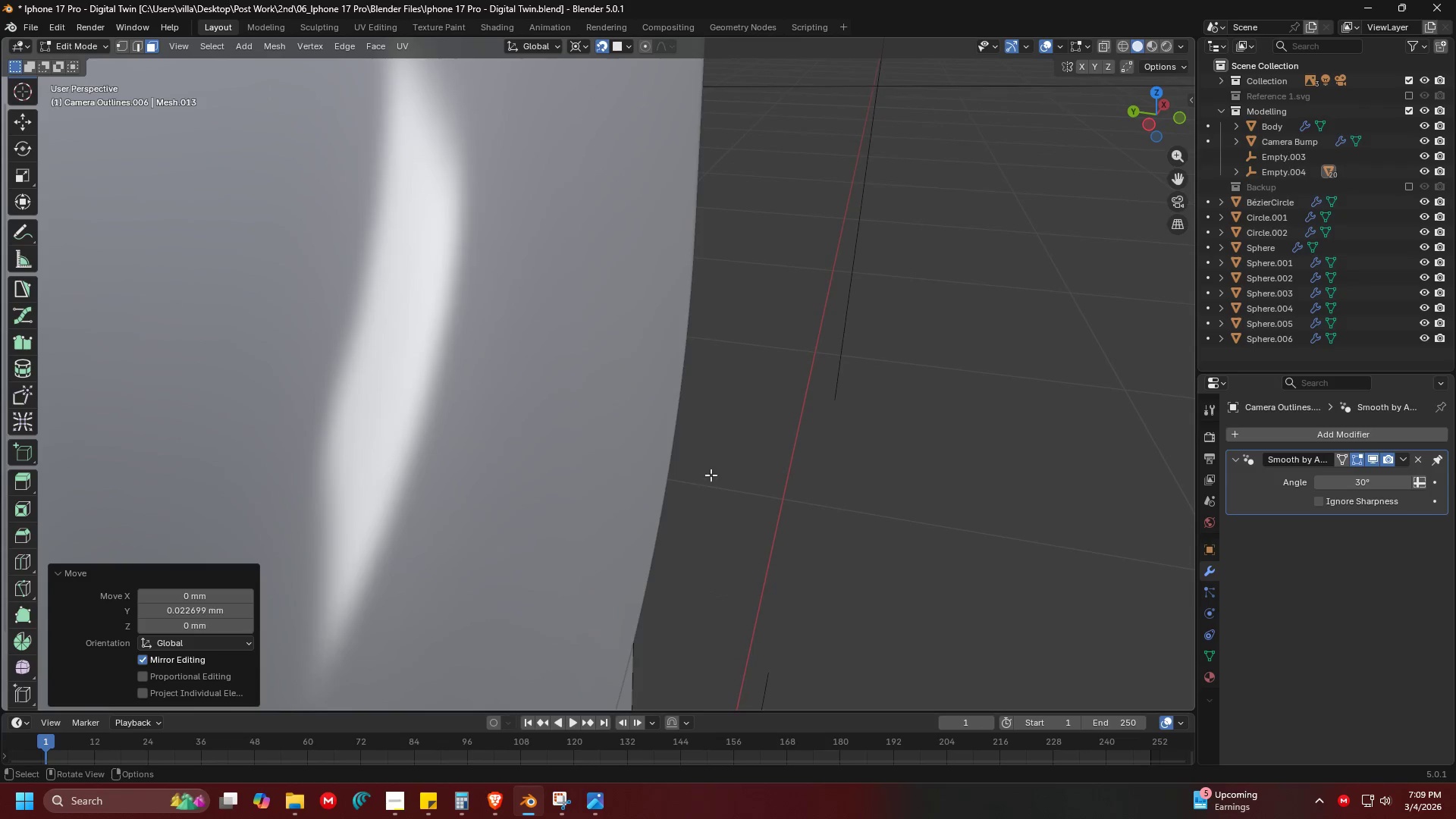 
scroll: coordinate [641, 394], scroll_direction: down, amount: 4.0
 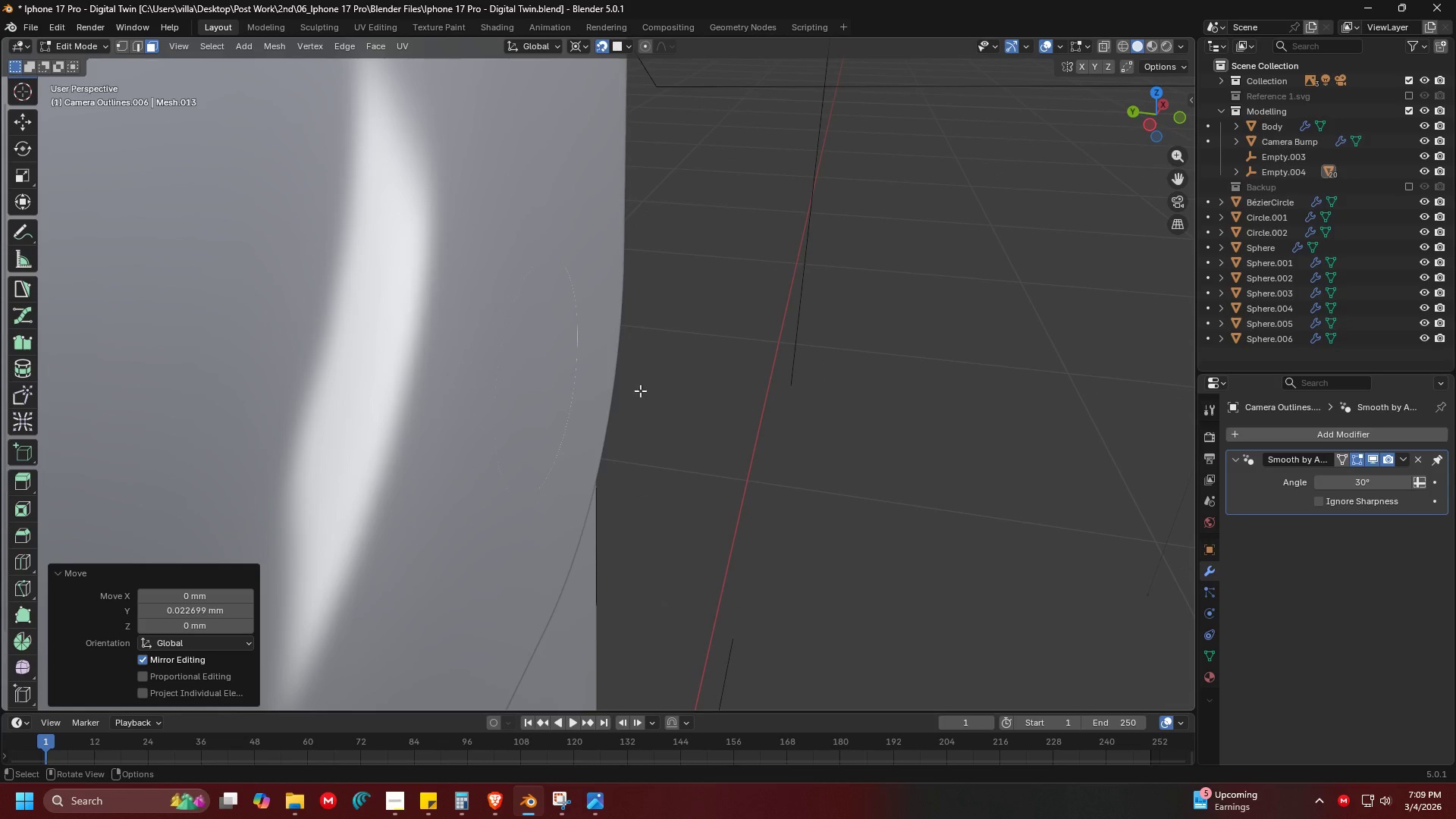 
scroll: coordinate [682, 384], scroll_direction: up, amount: 4.0
 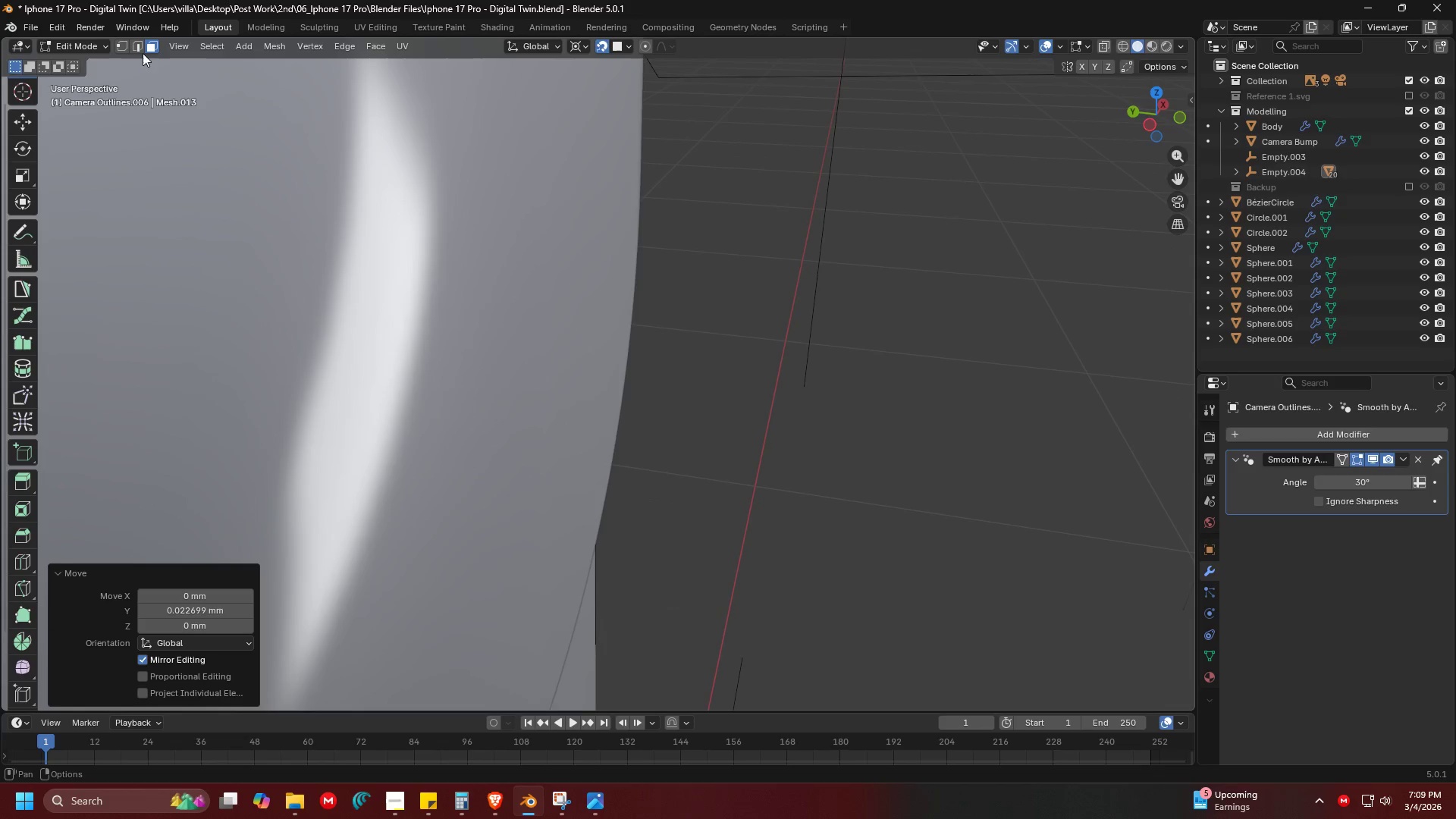 
left_click([124, 45])
 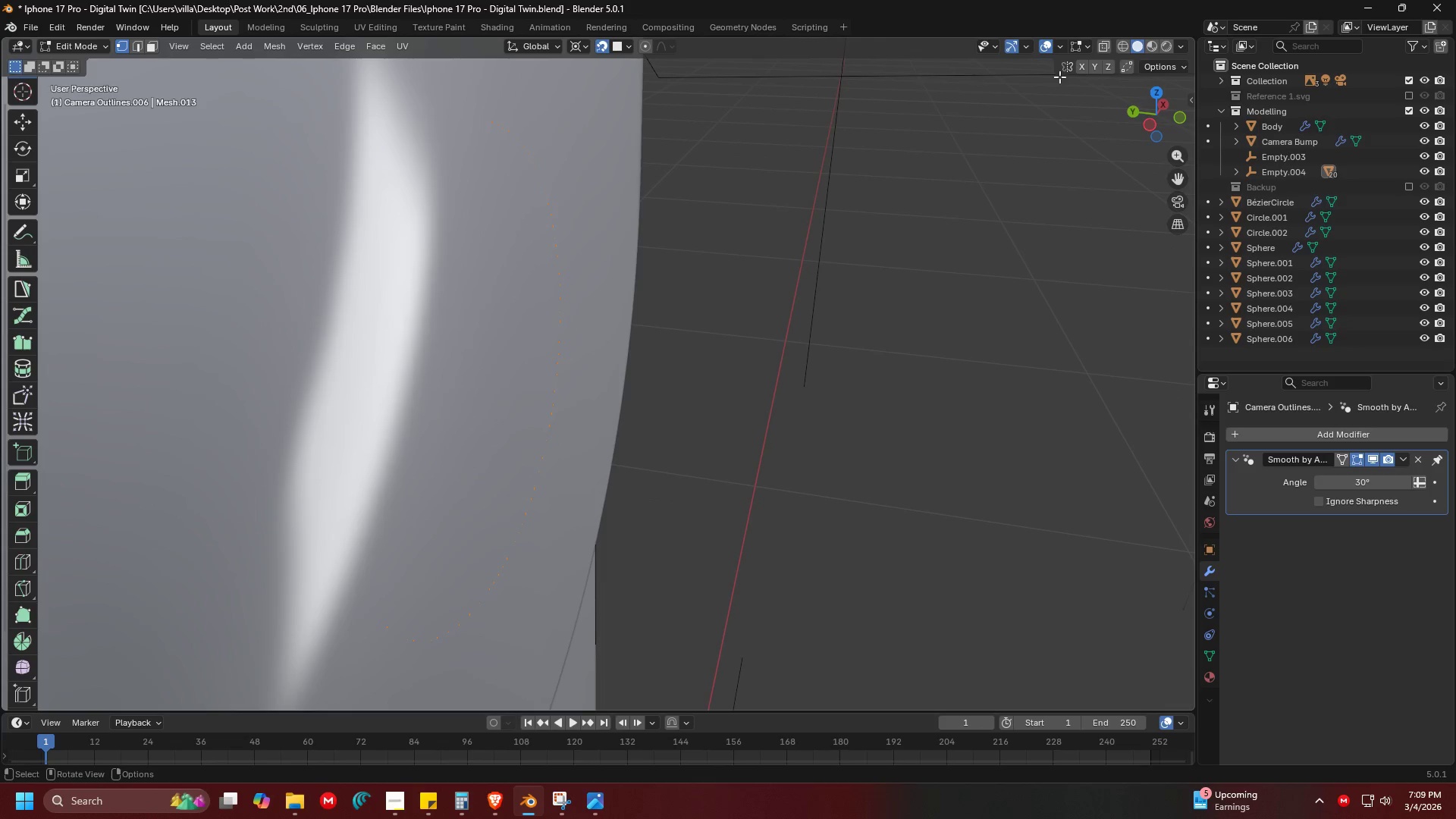 
left_click([1102, 45])
 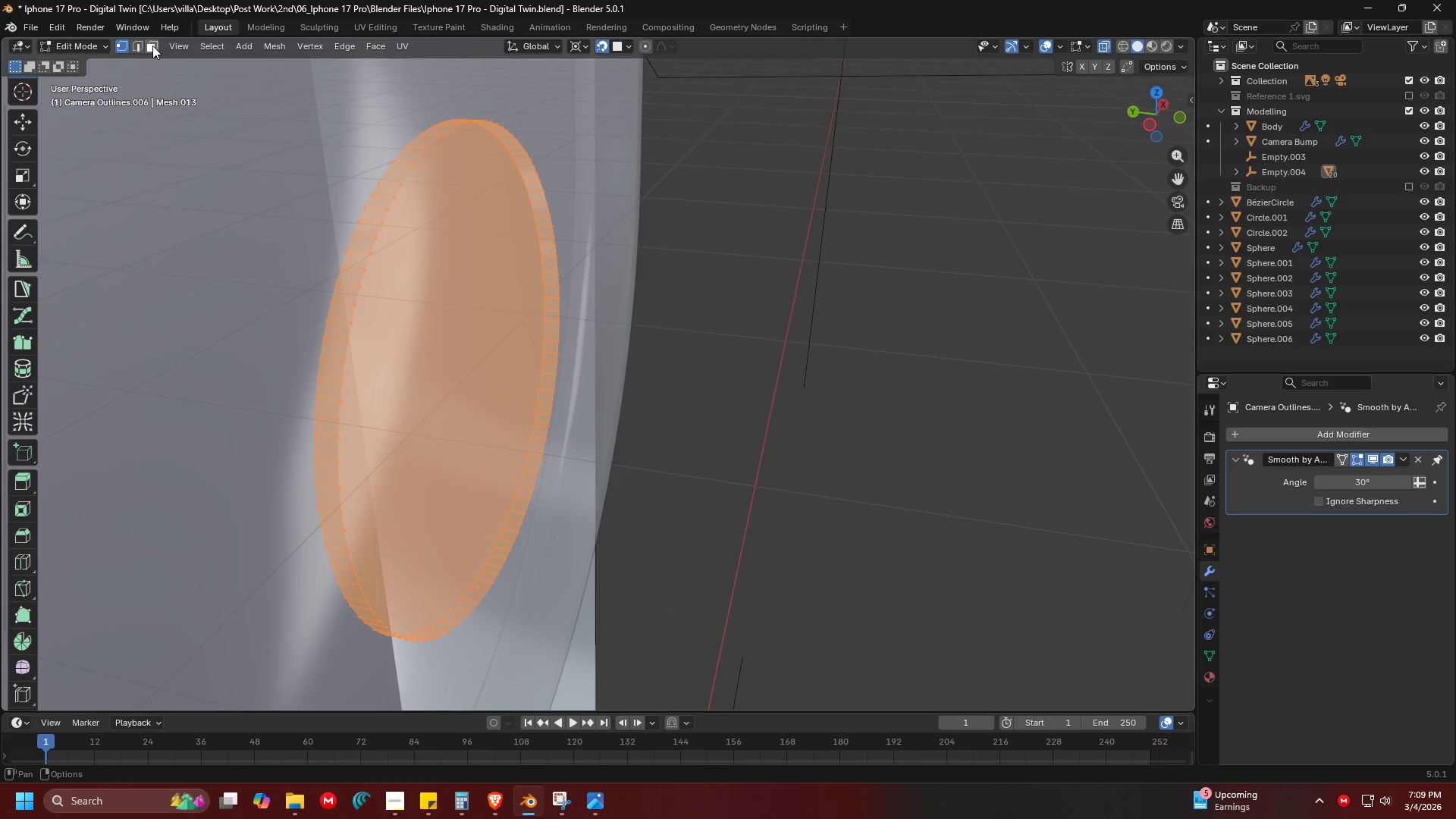 
double_click([476, 305])
 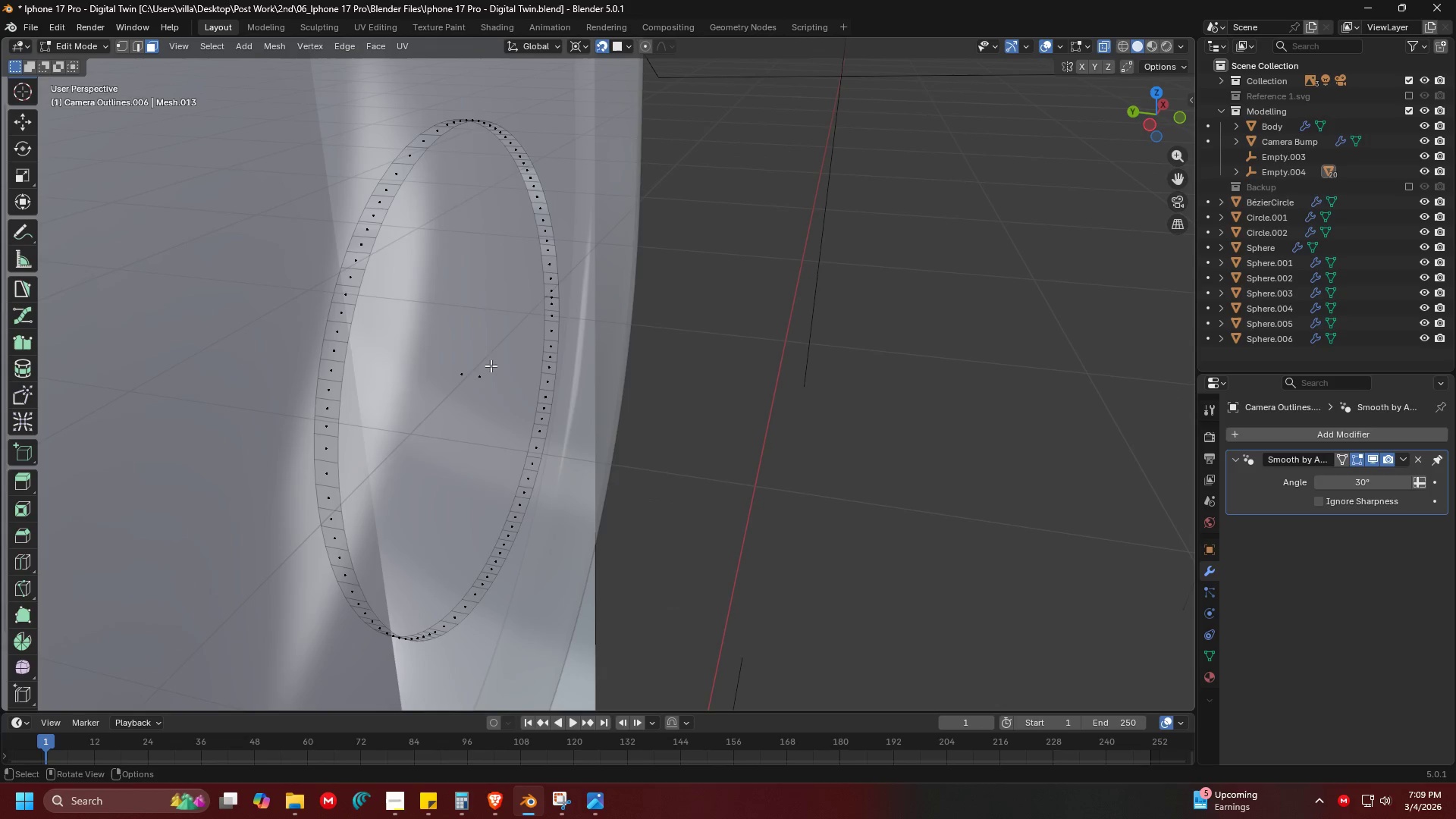 
triple_click([490, 365])
 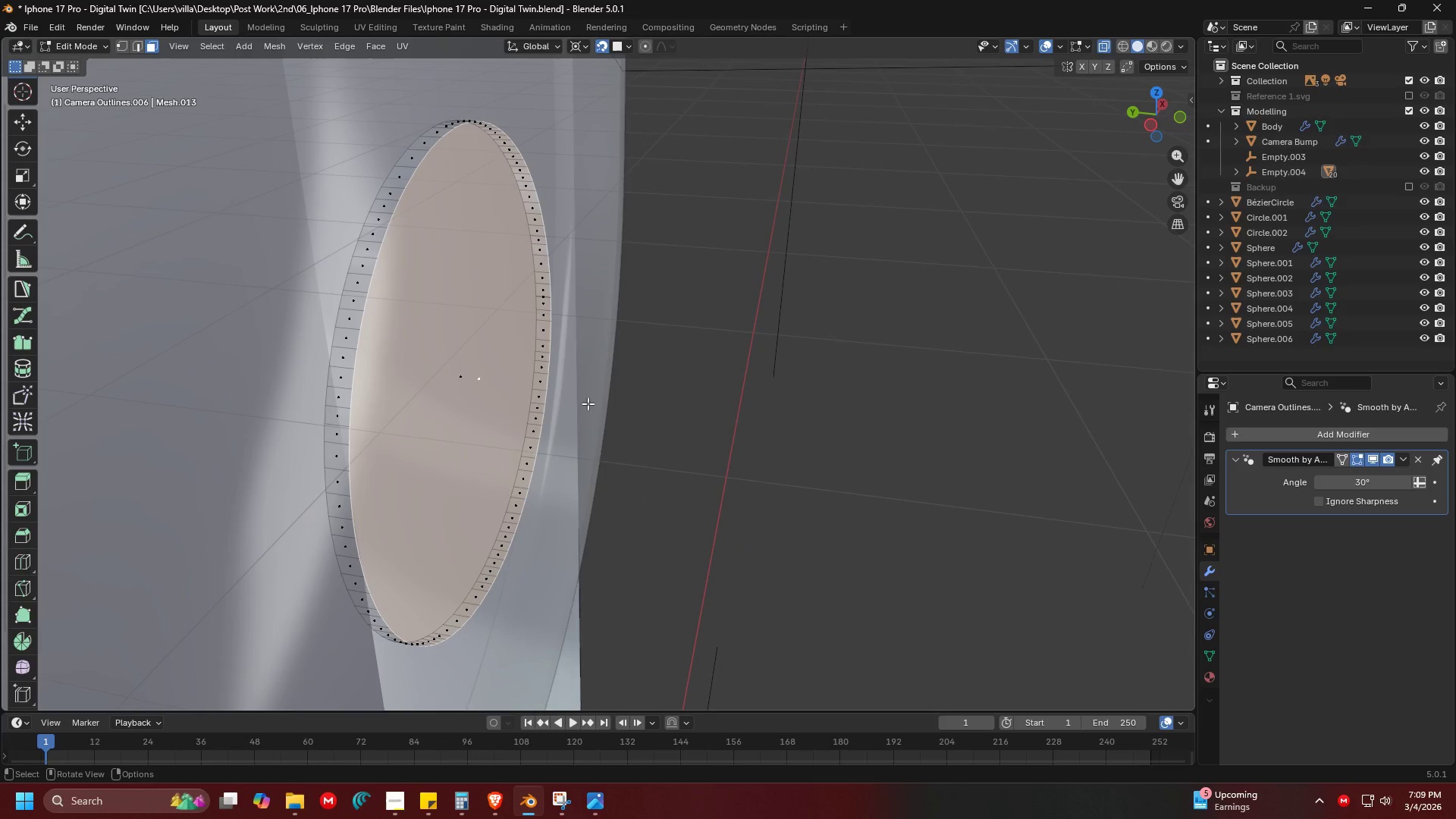 
key(G)
 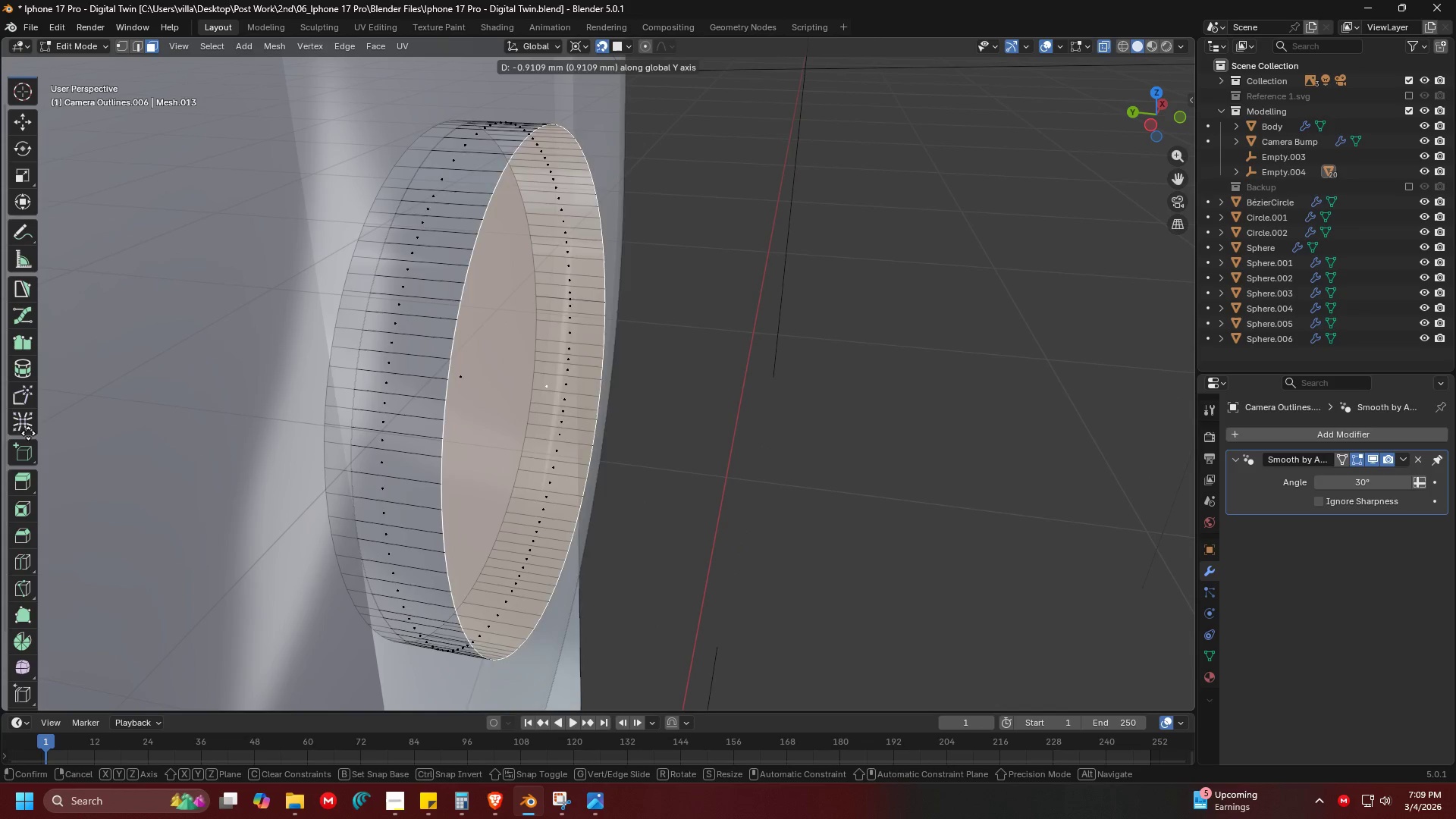 
left_click([197, 413])
 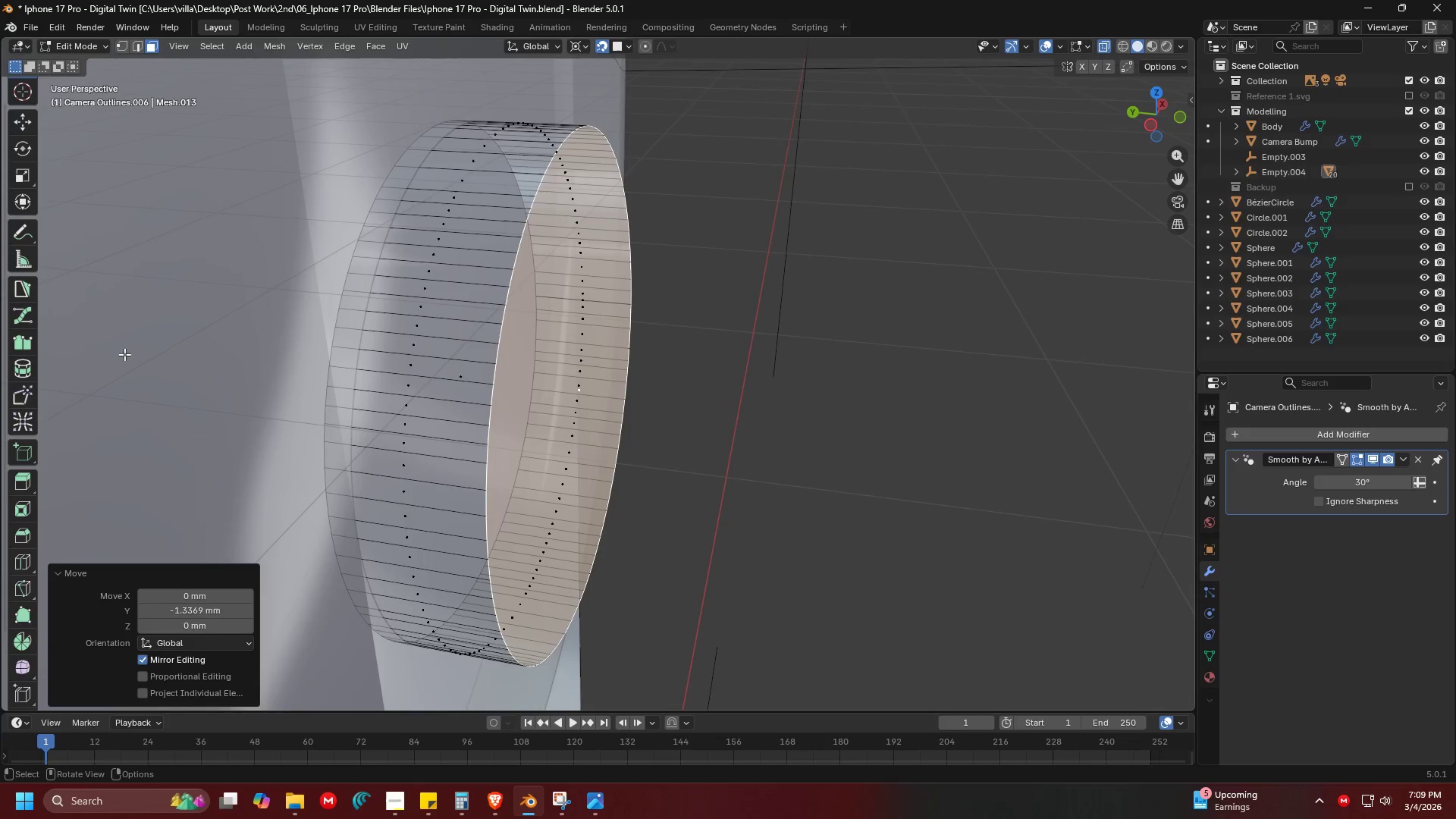 
key(Tab)
 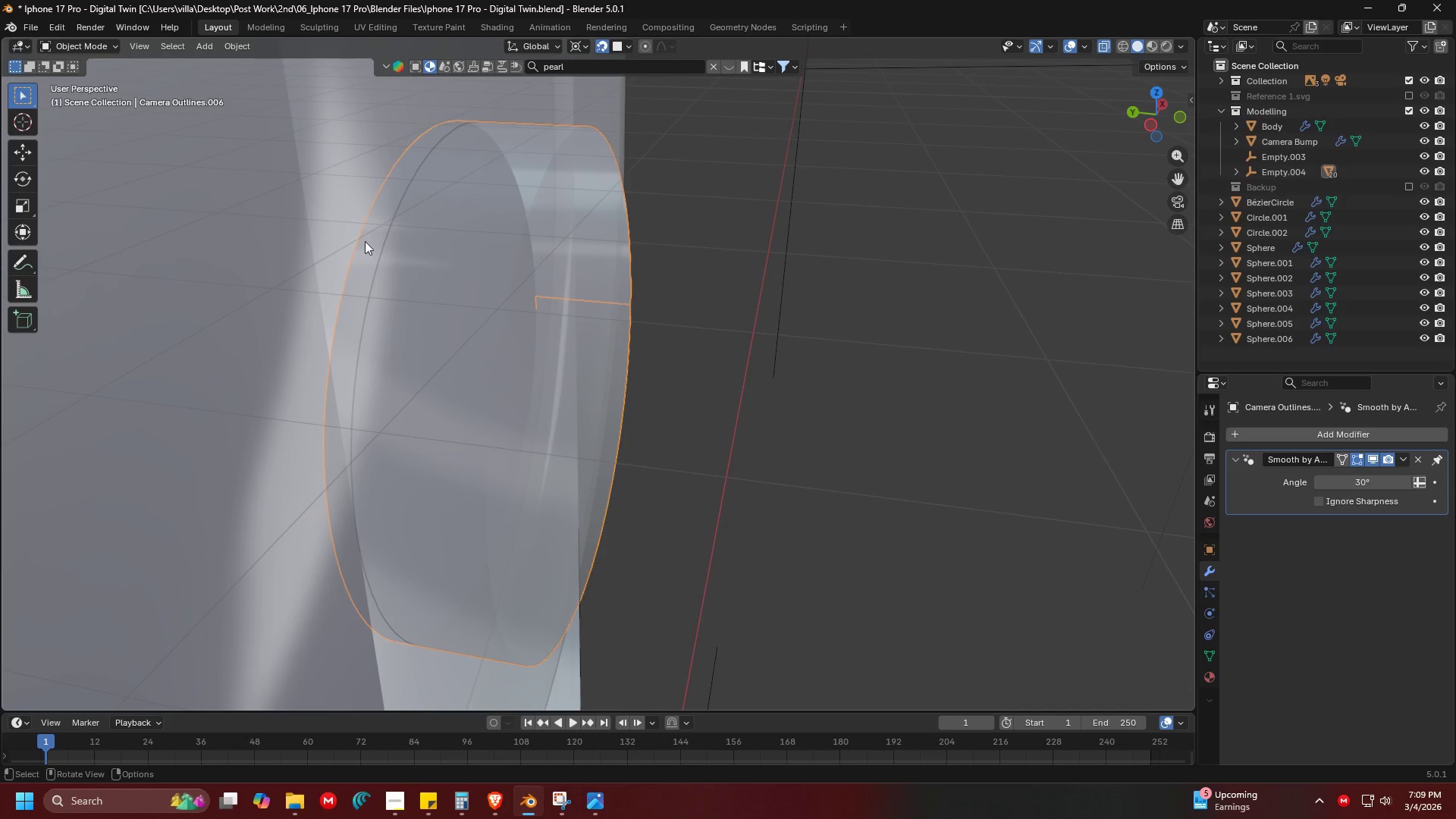 
left_click([337, 212])
 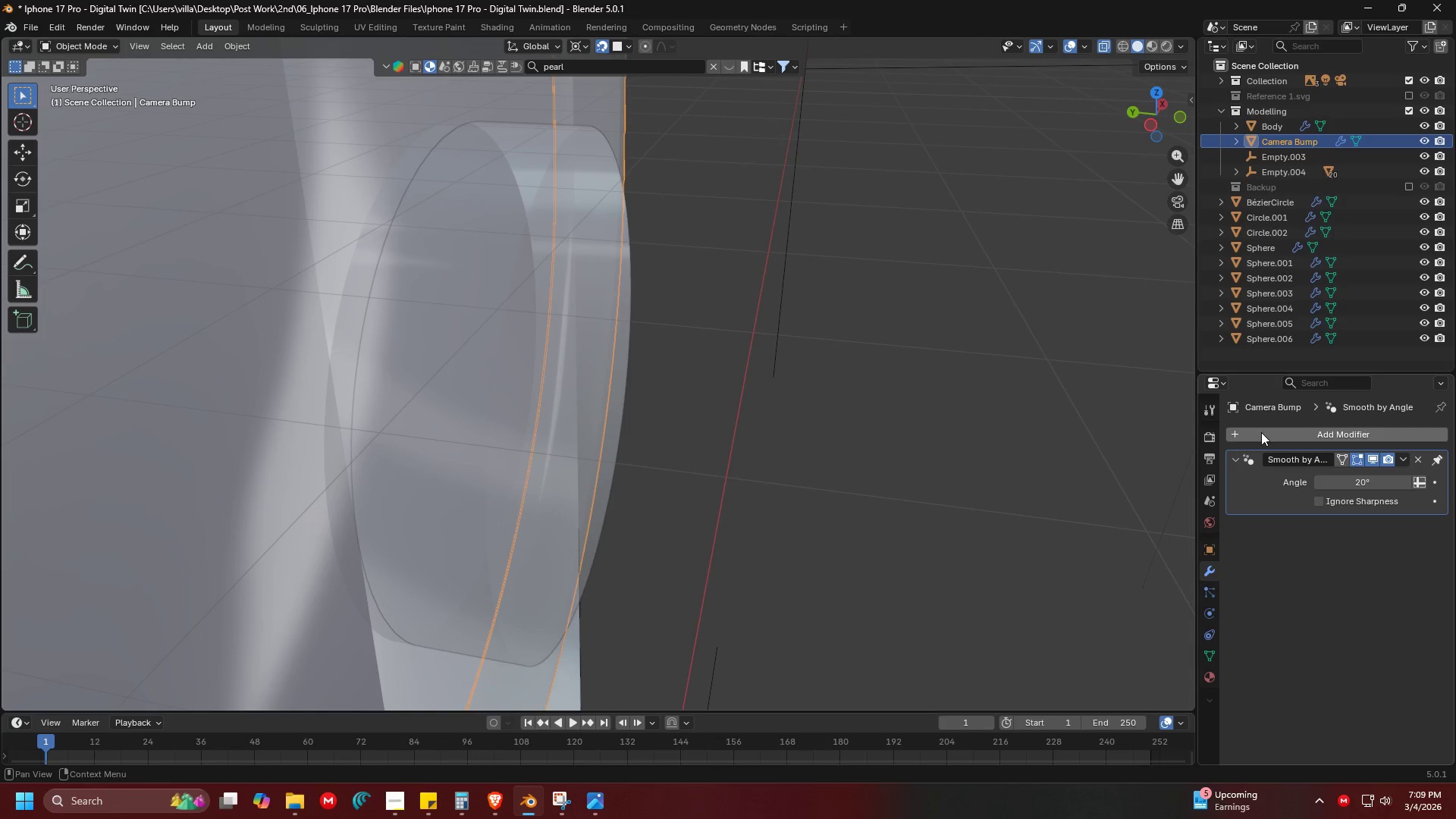 
hold_key(key=ShiftLeft, duration=0.31)
 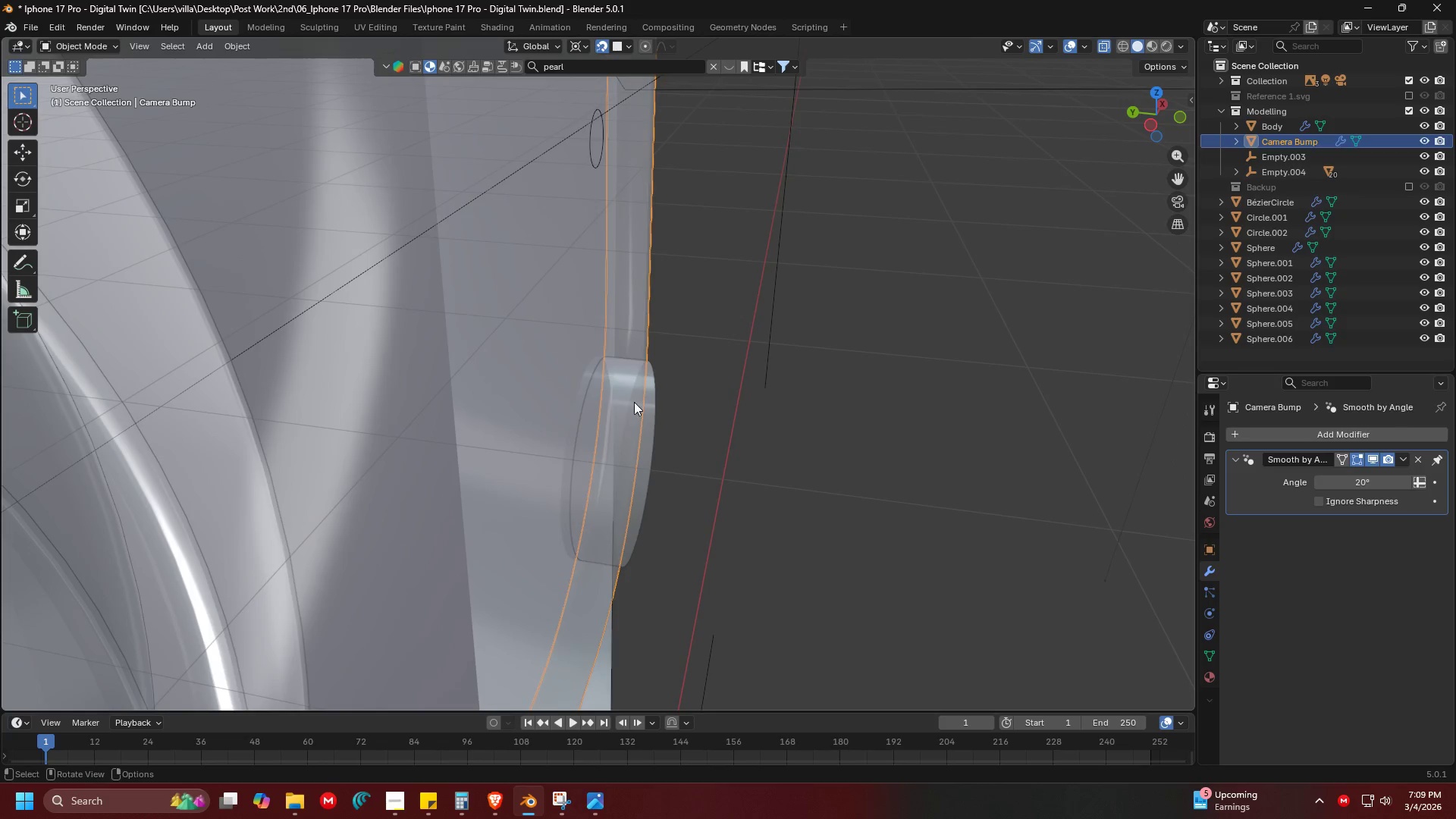 
scroll: coordinate [513, 215], scroll_direction: down, amount: 5.0
 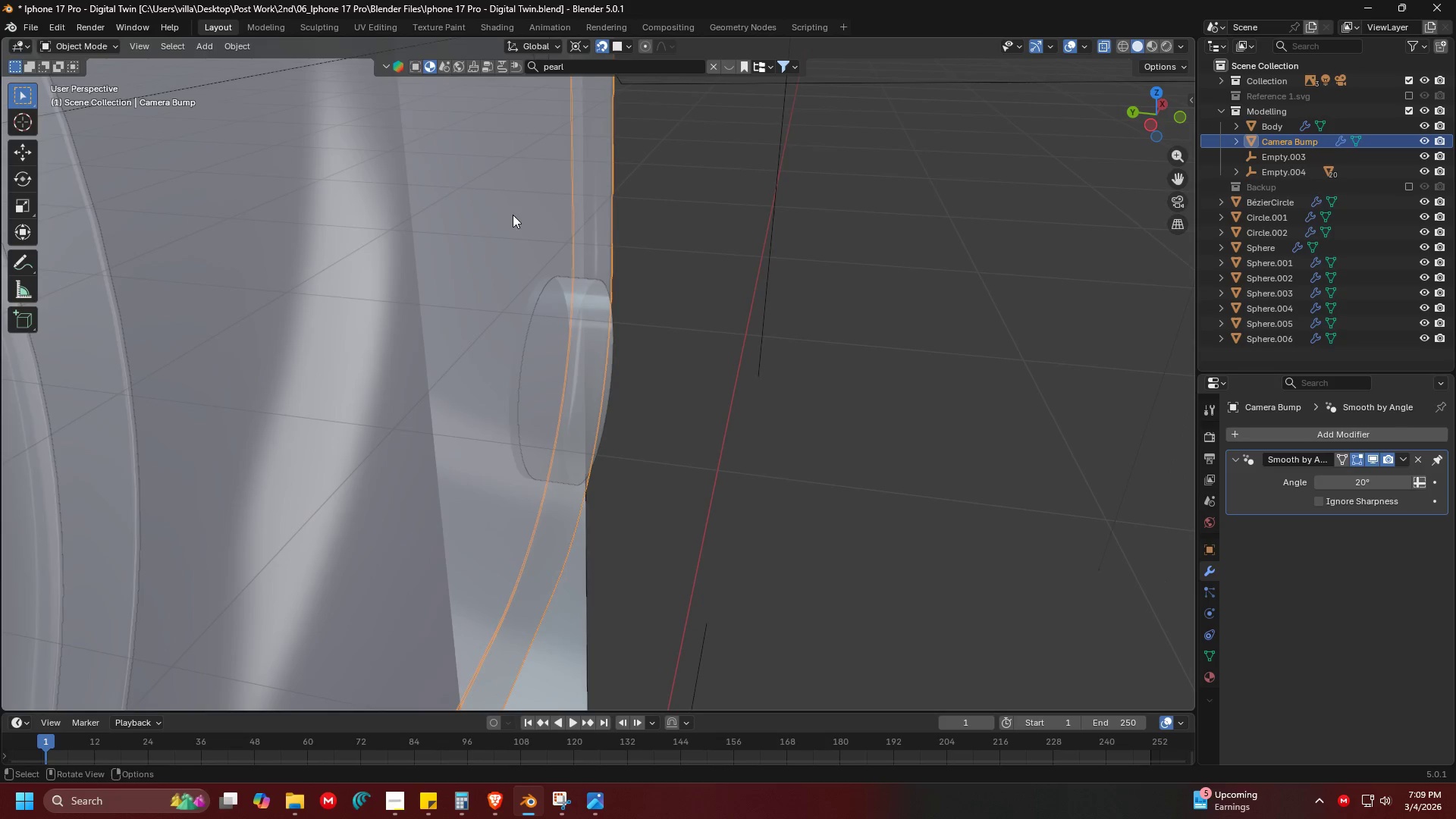 
left_click([636, 406])
 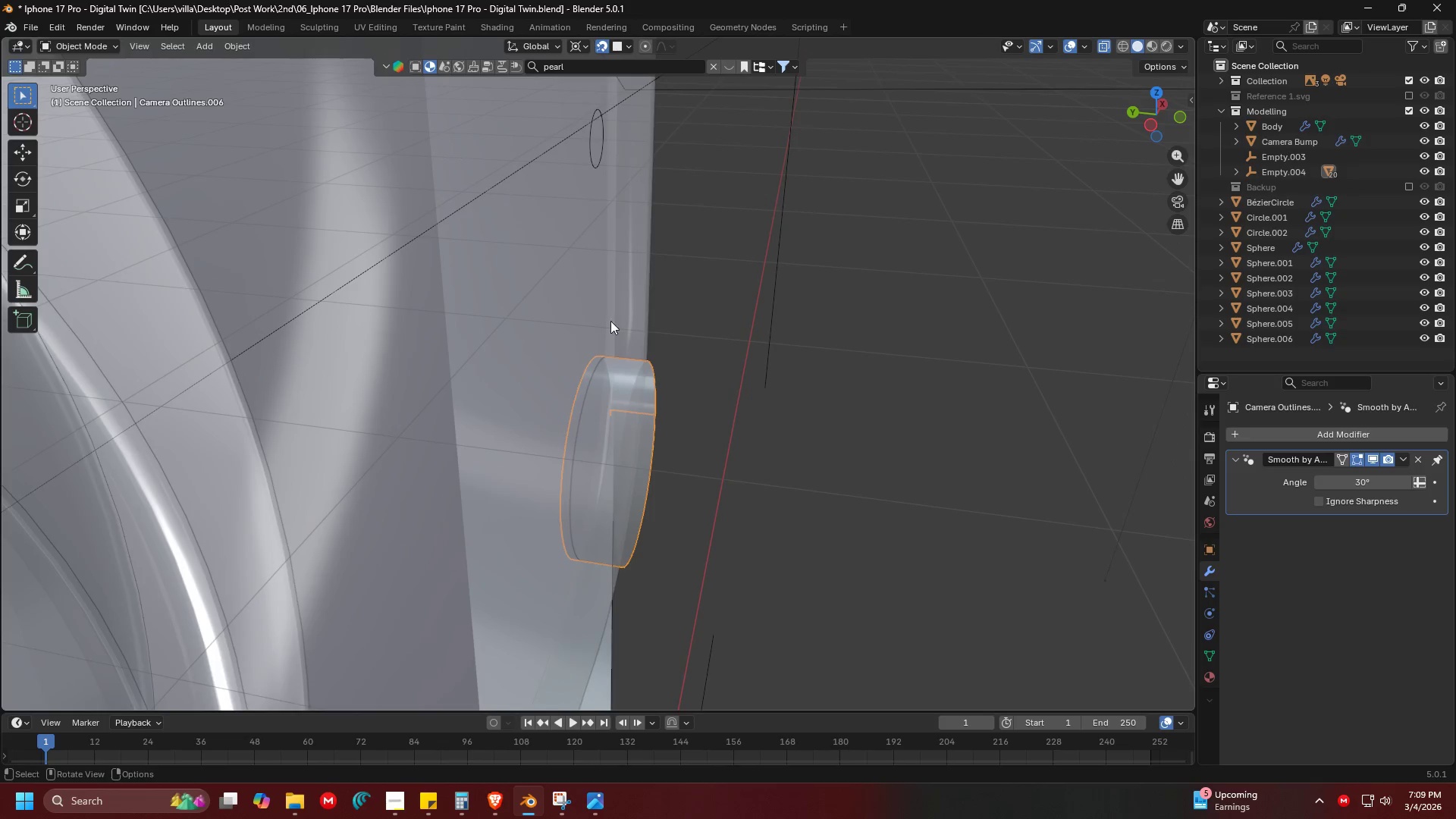 
key(Shift+ShiftLeft)
 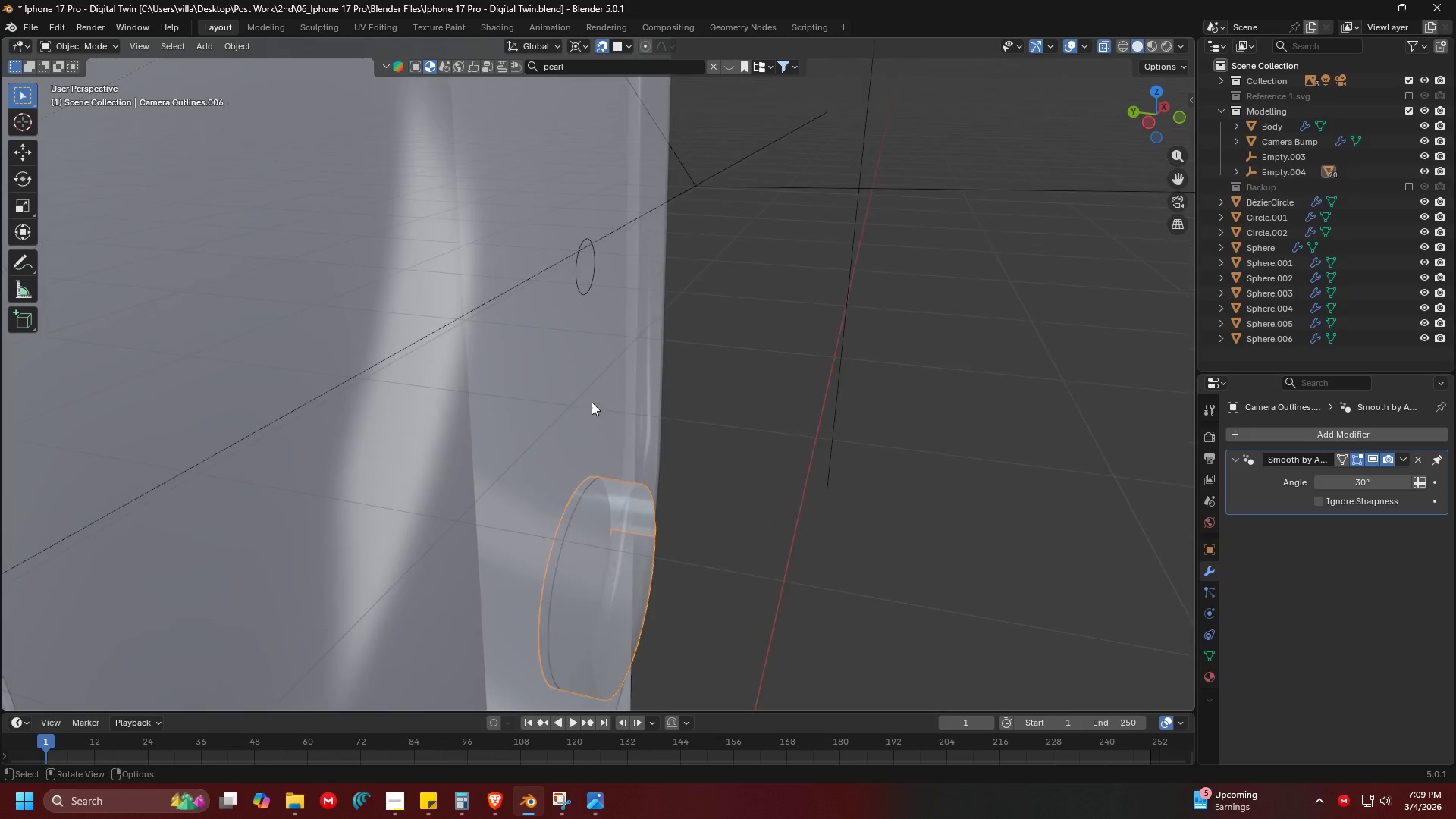 
hold_key(key=ShiftLeft, duration=1.31)
left_click([579, 284])
 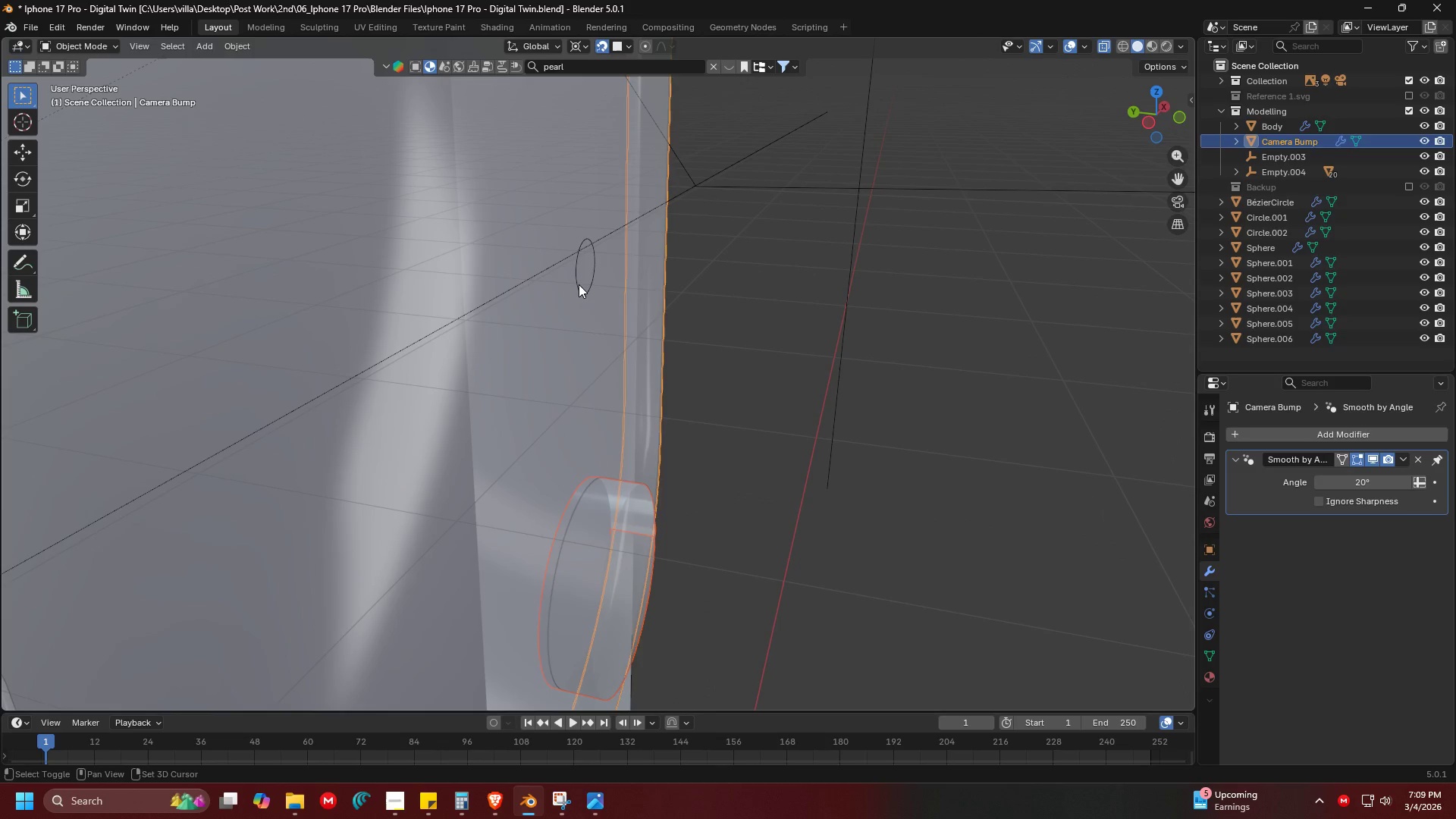 
double_click([579, 284])
 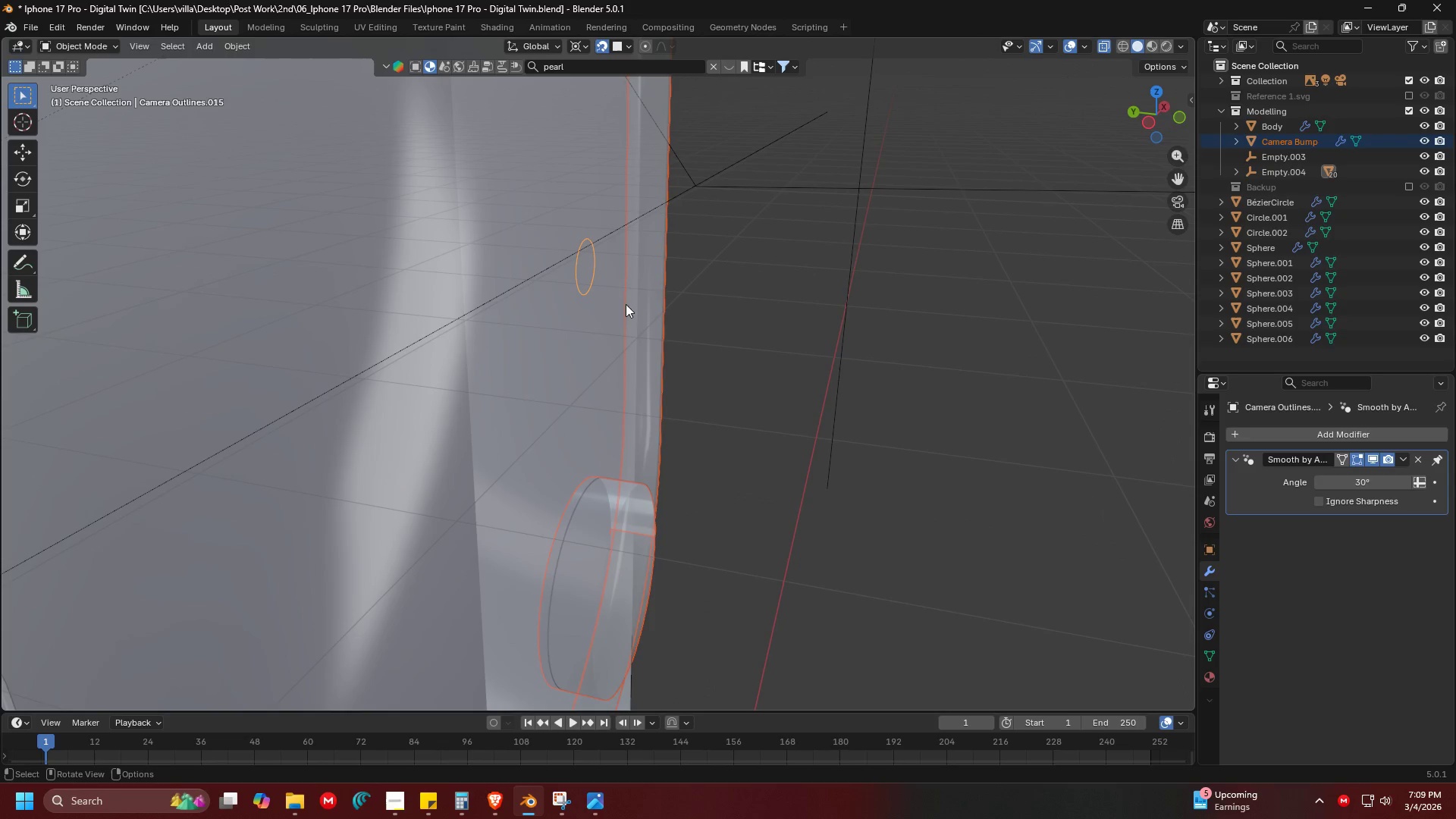 
key(Control+ControlLeft)
 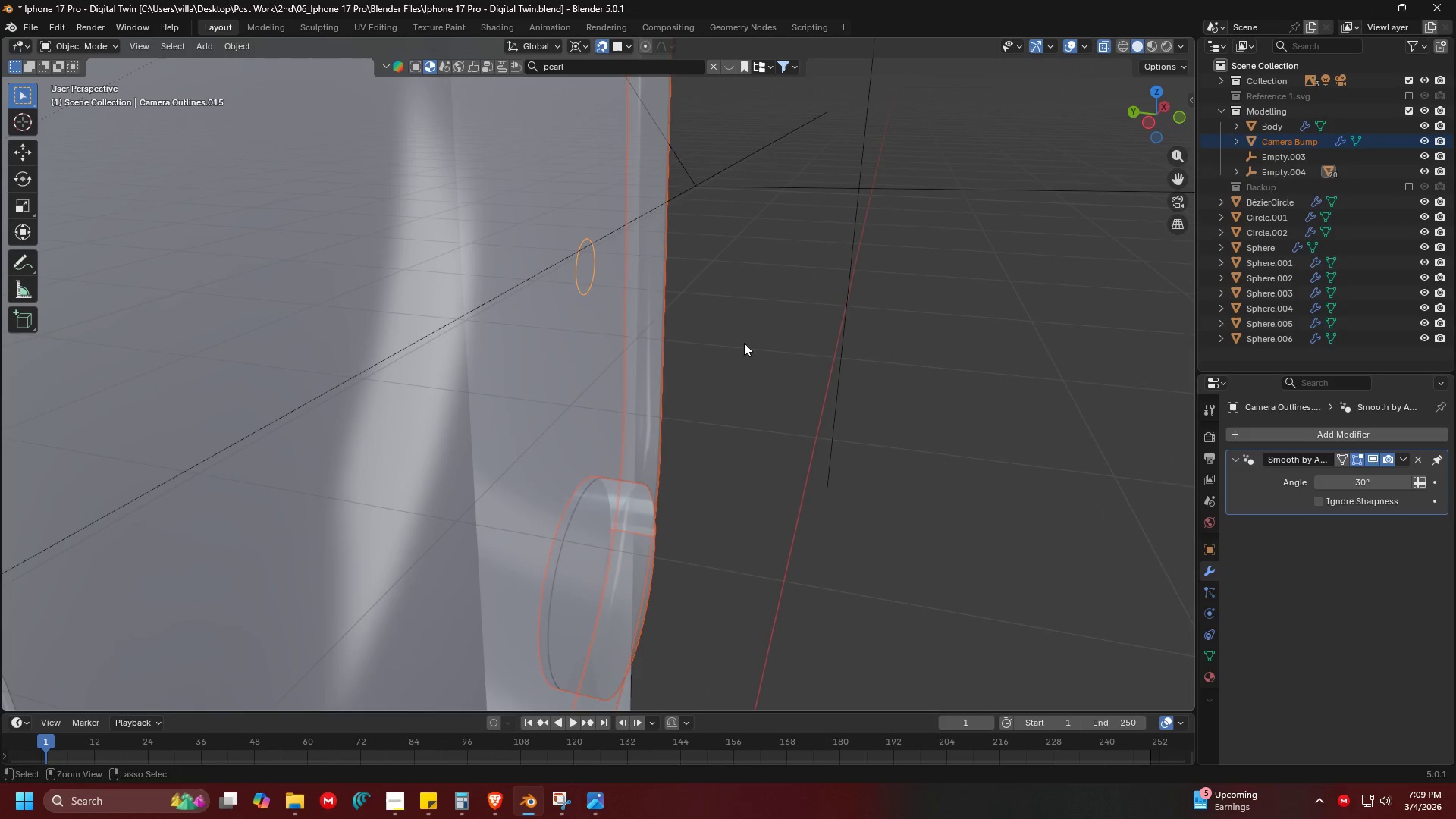 
left_click_drag(start_coordinate=[744, 344], to_coordinate=[649, 256])
 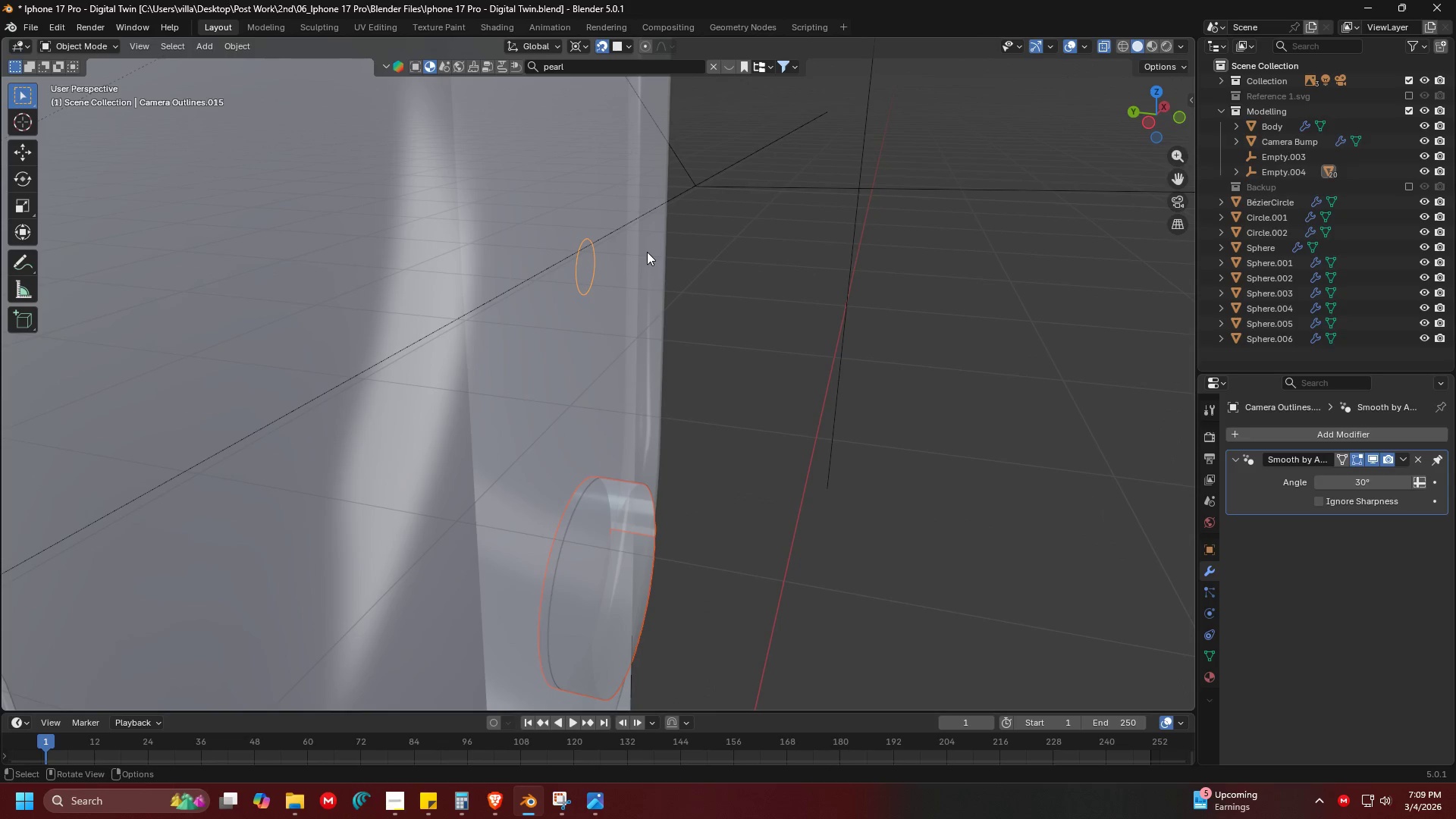 
key(Control+J)
 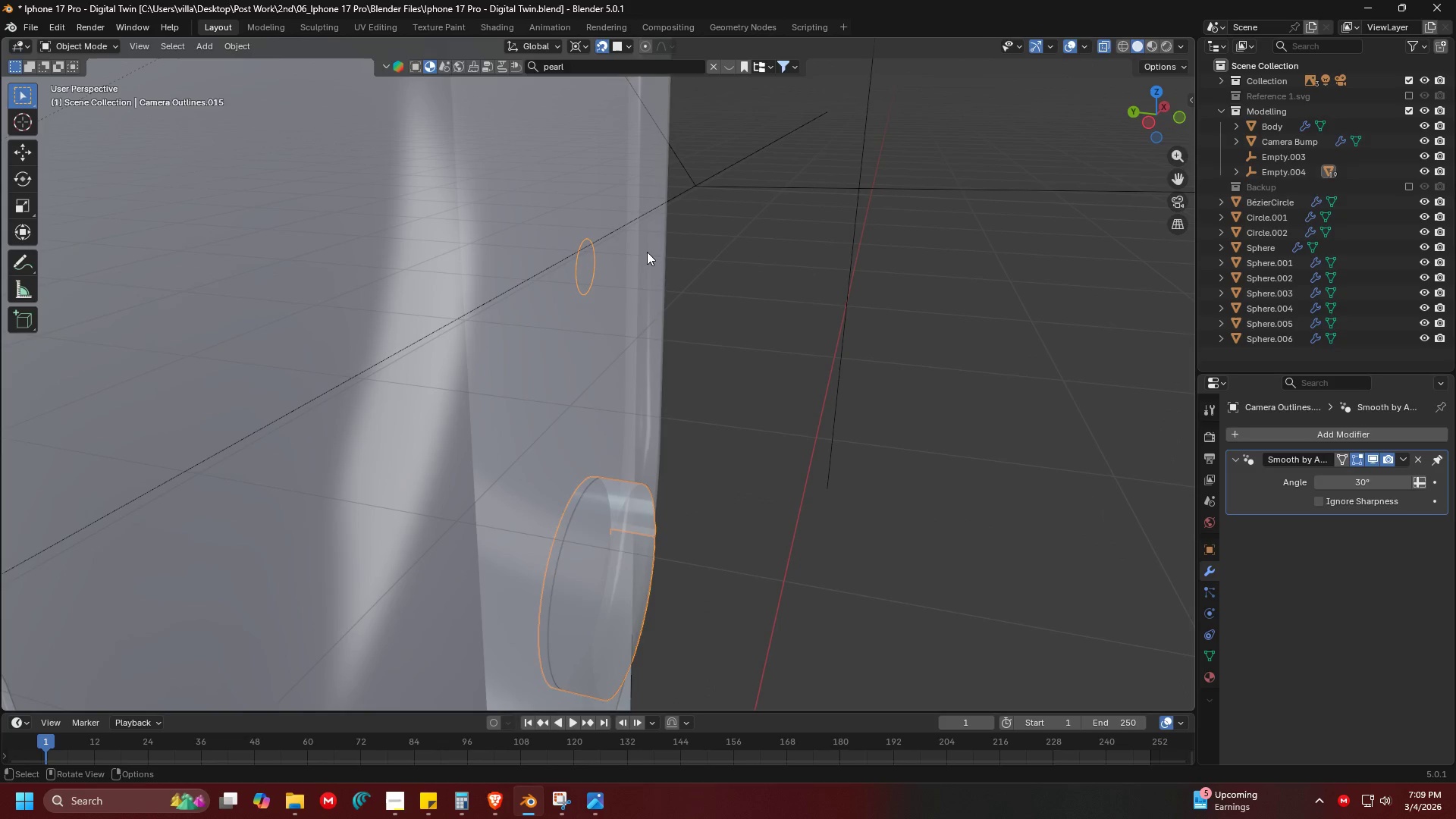 
key(Tab)
 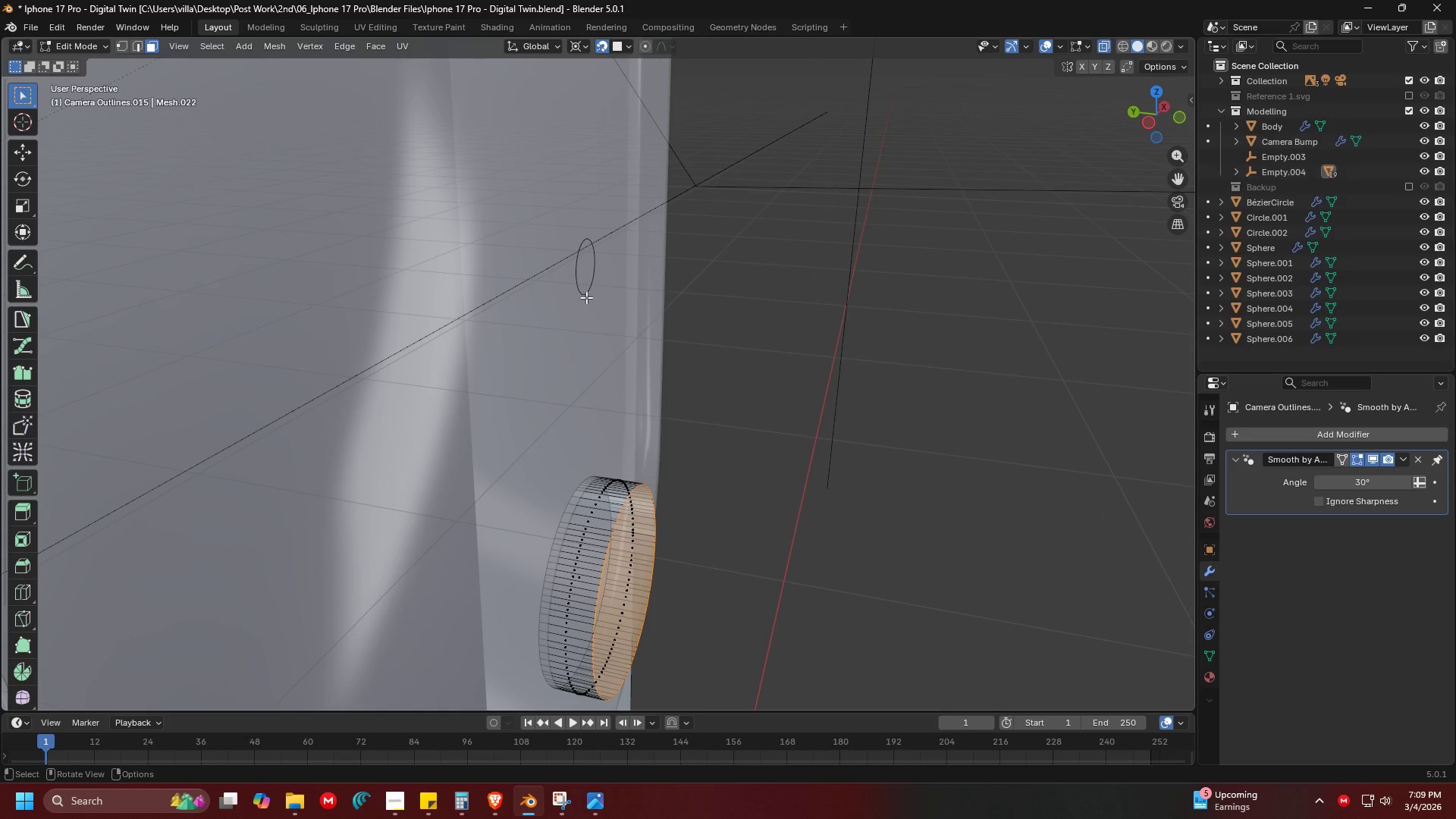 
left_click([586, 291])
 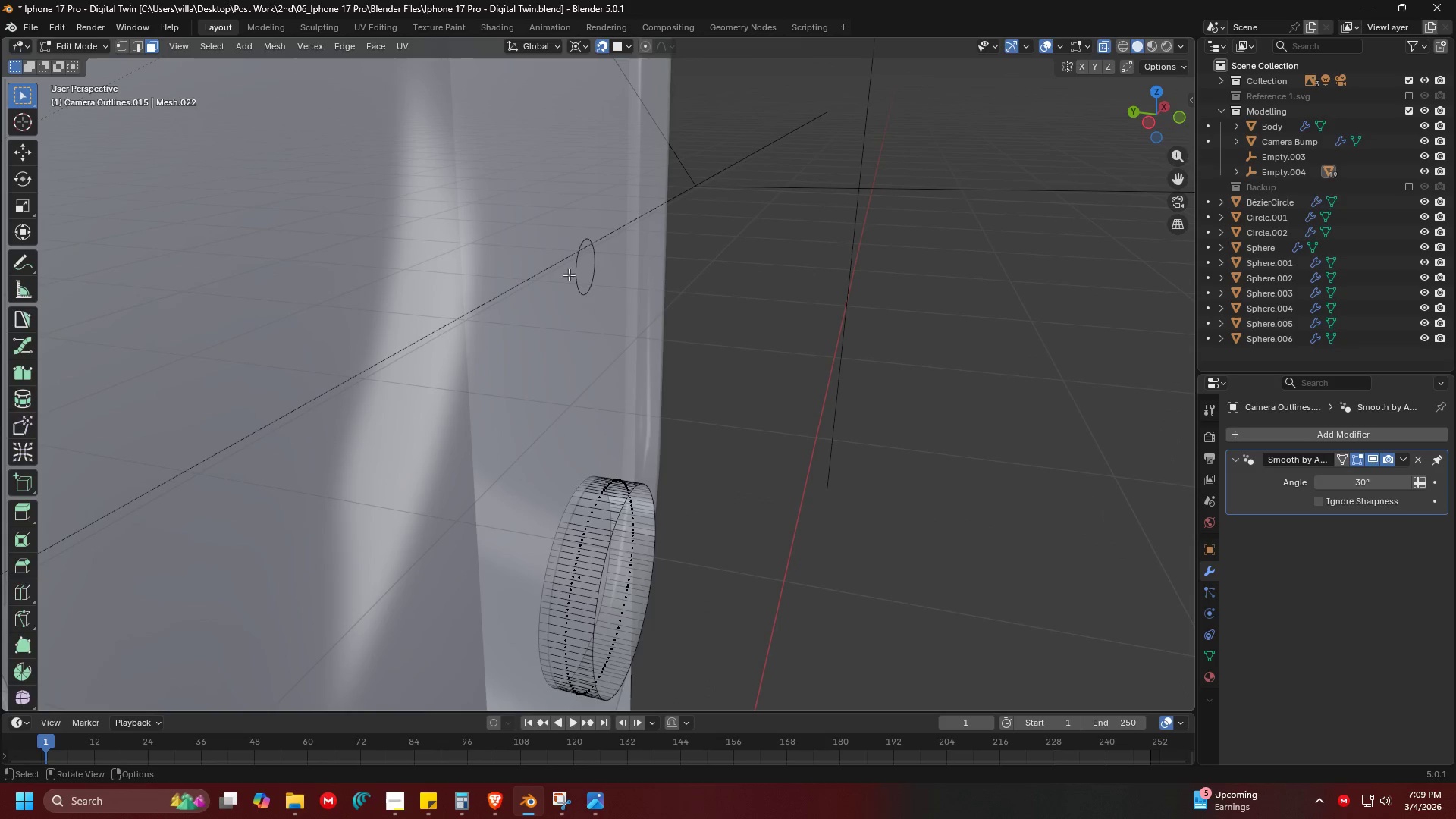 
key(Tab)
 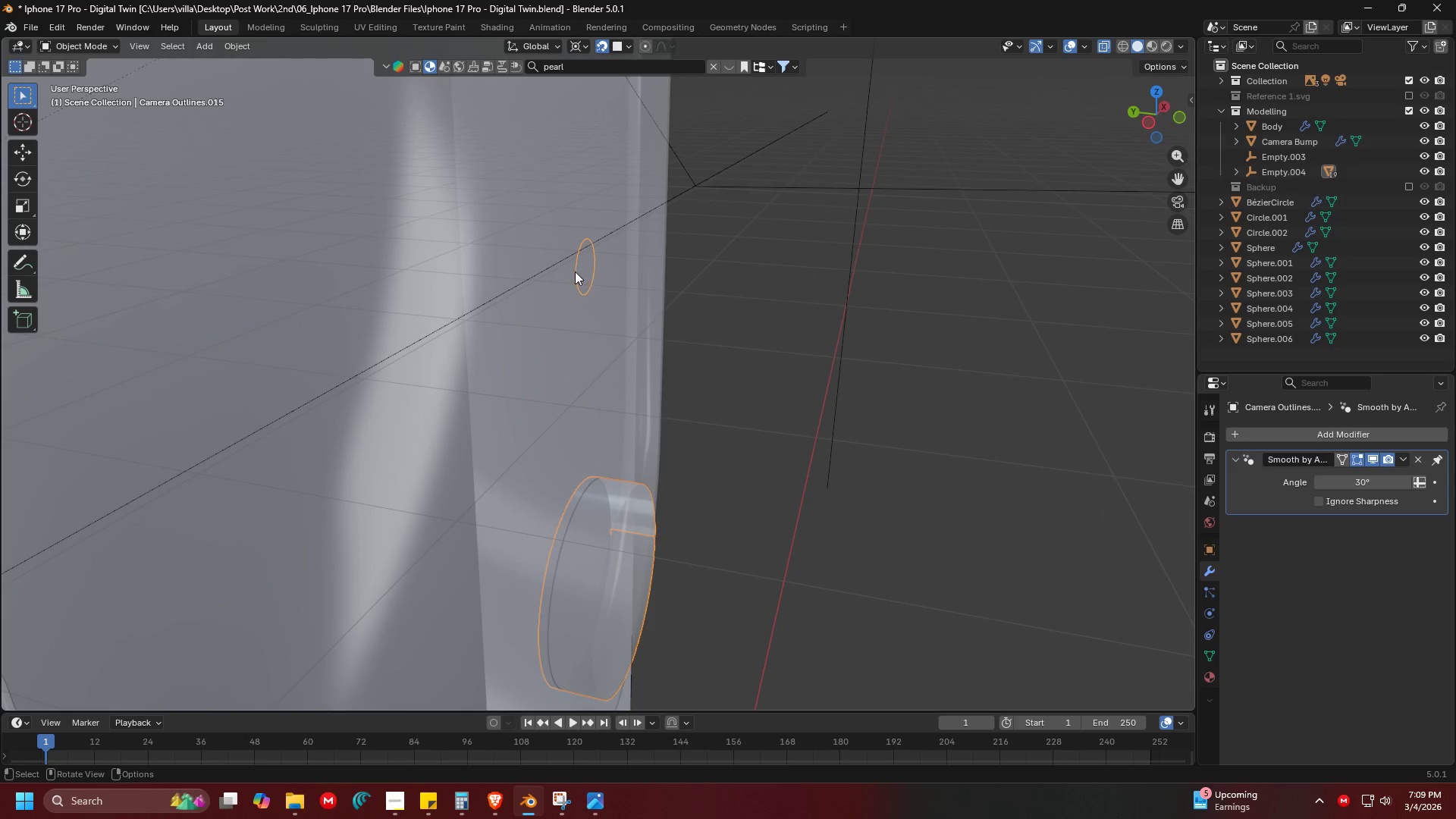 
left_click([575, 271])
 